 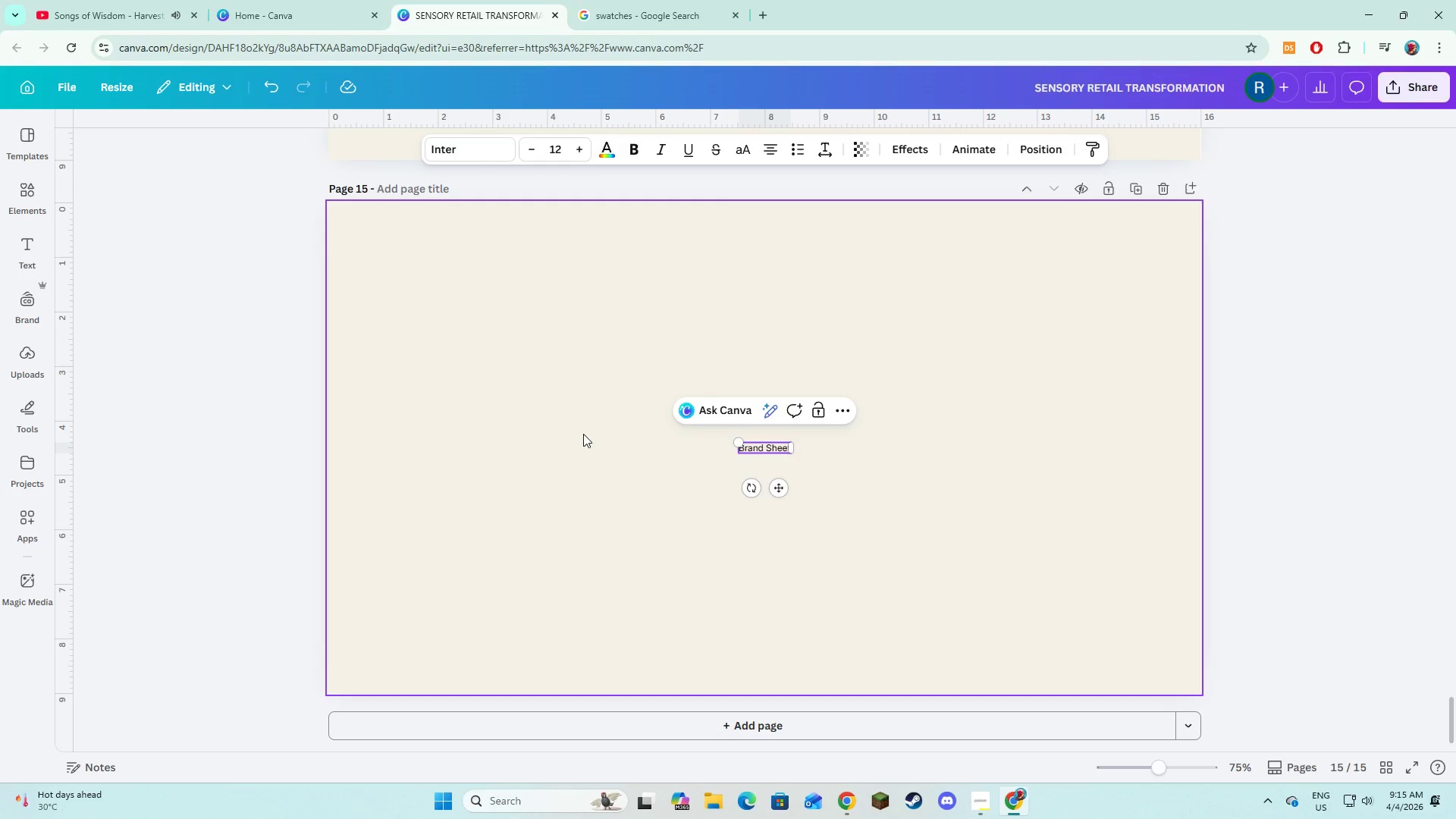 
key(Control+A)
 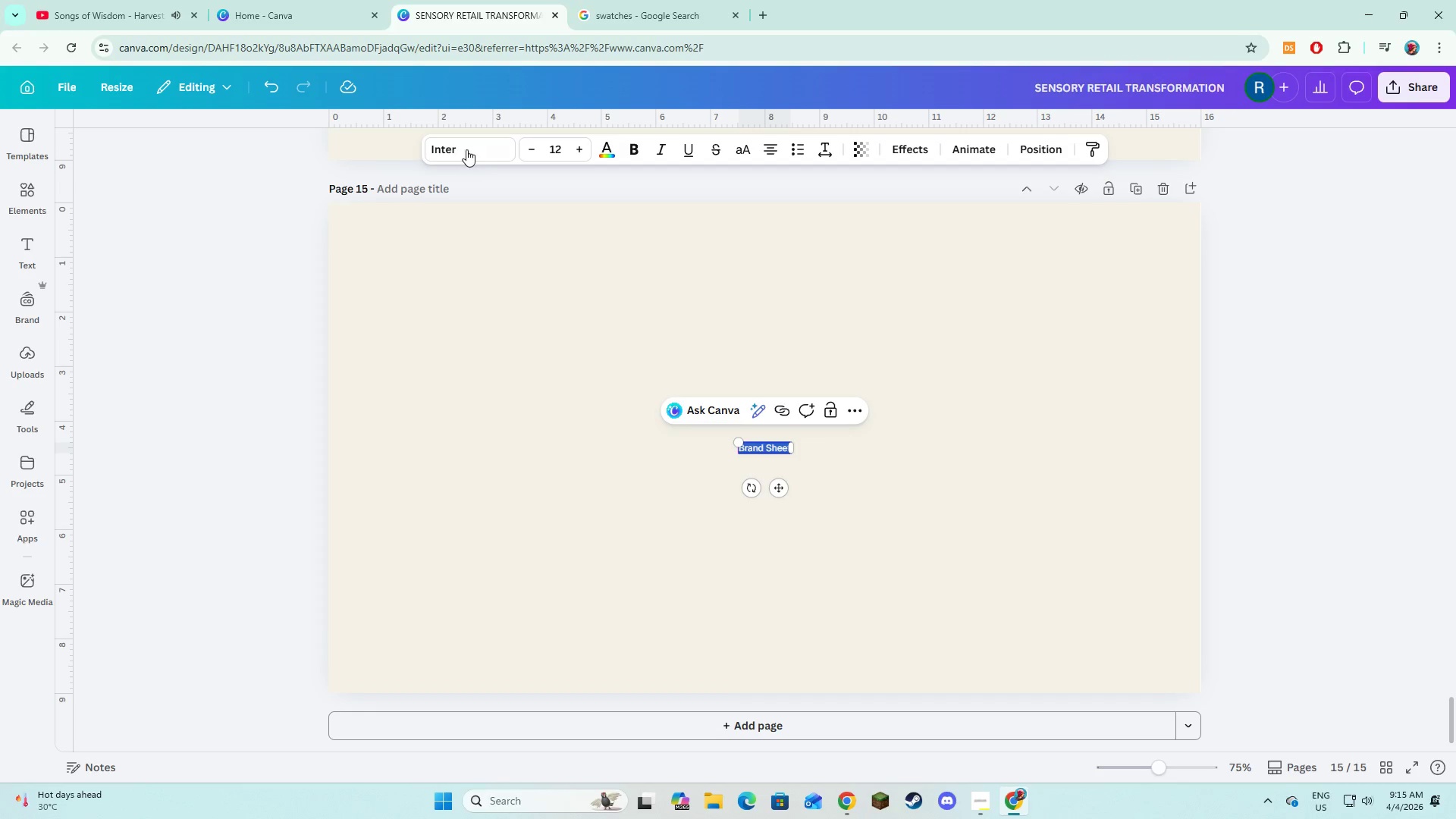 
left_click([465, 146])
 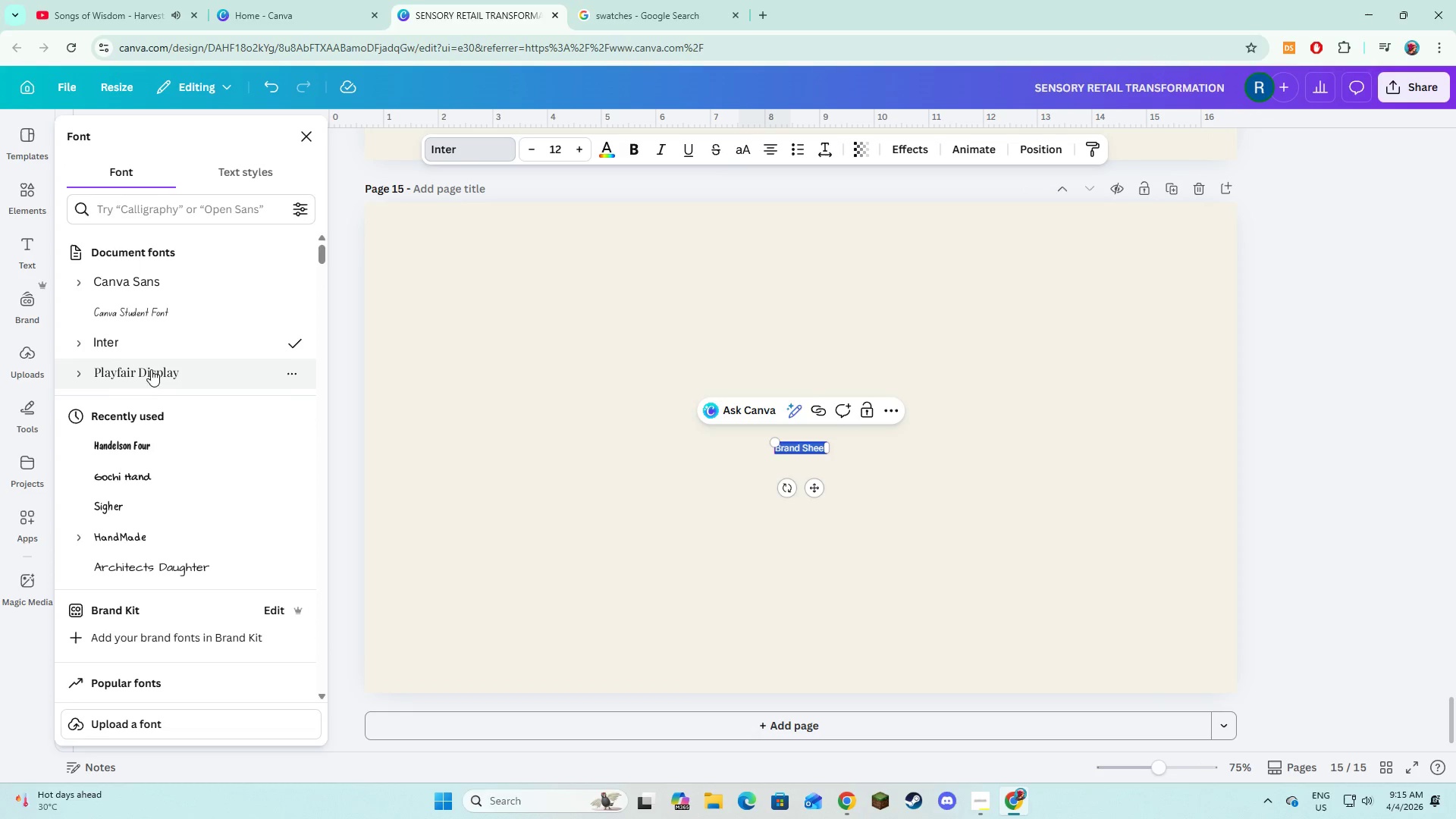 
left_click([151, 374])
 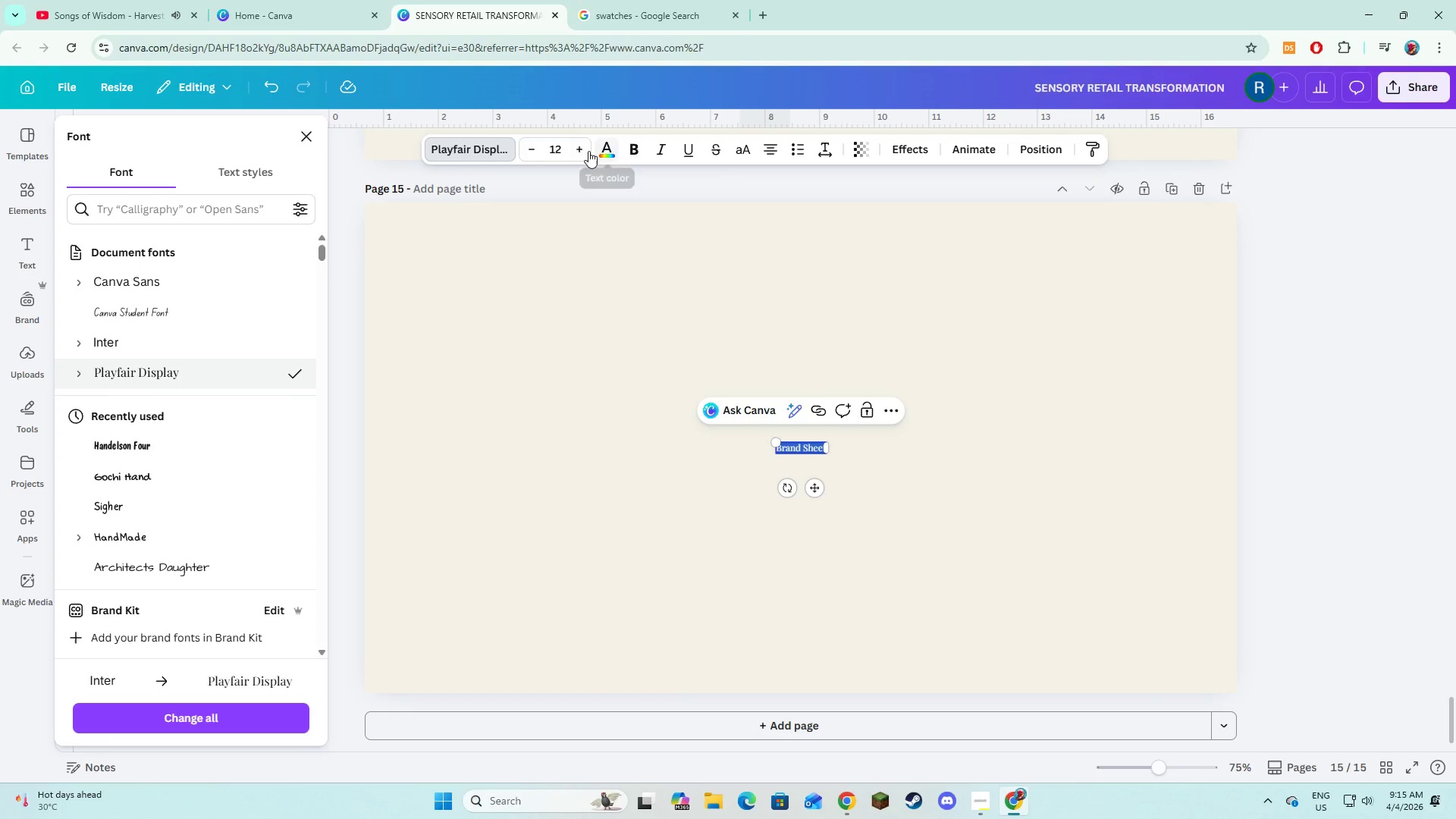 
double_click([587, 150])
 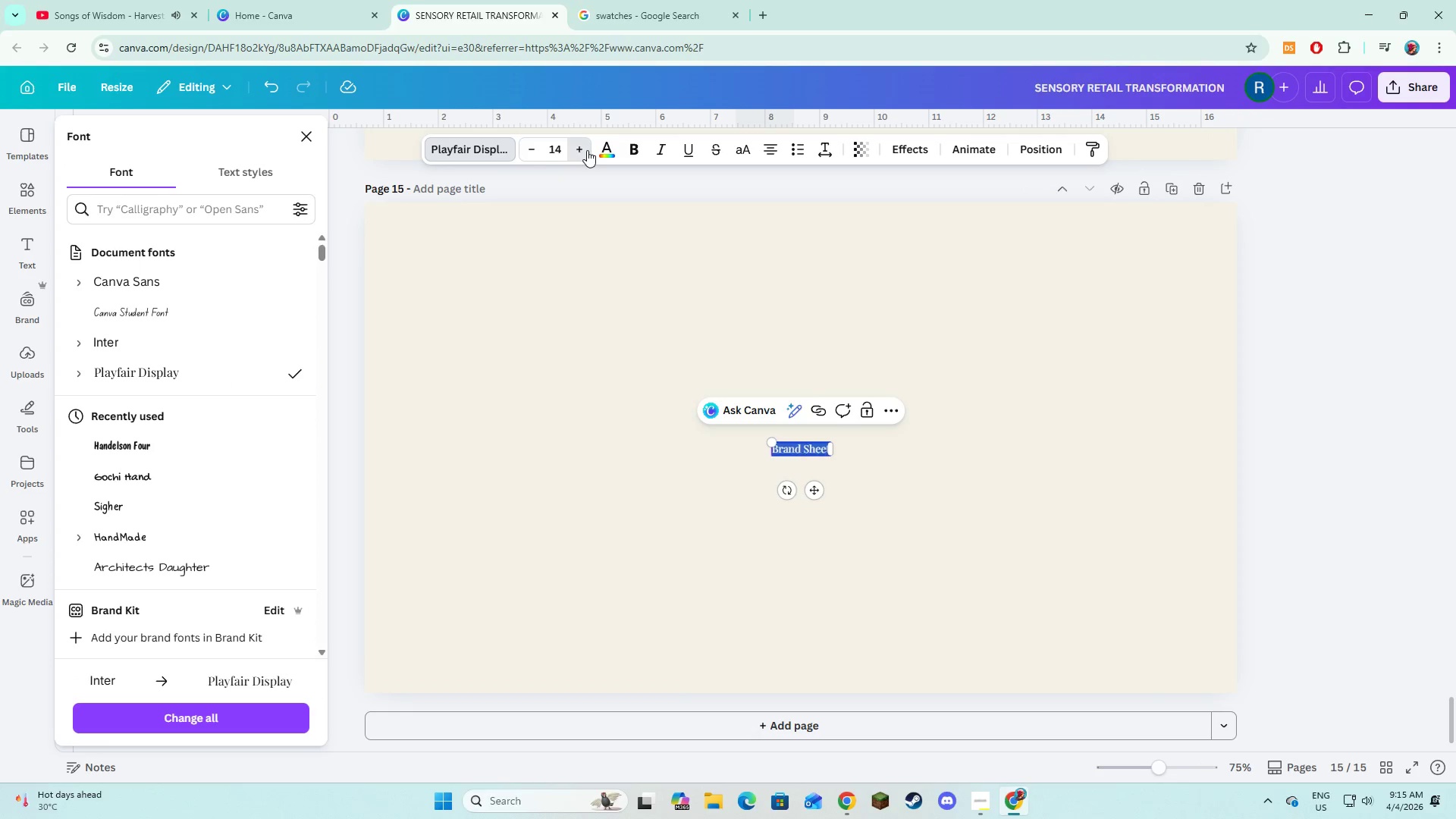 
triple_click([587, 150])
 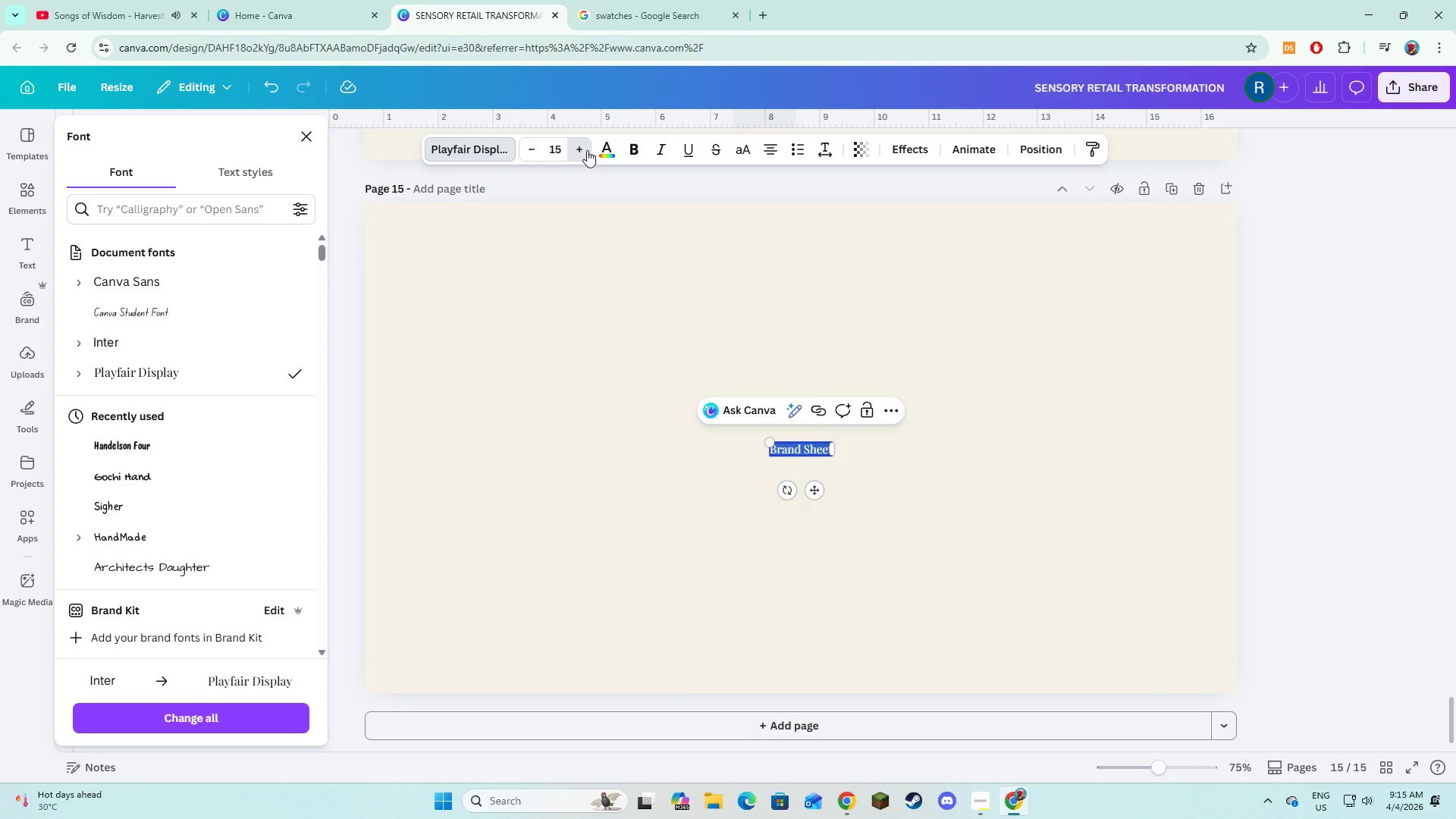 
triple_click([587, 150])
 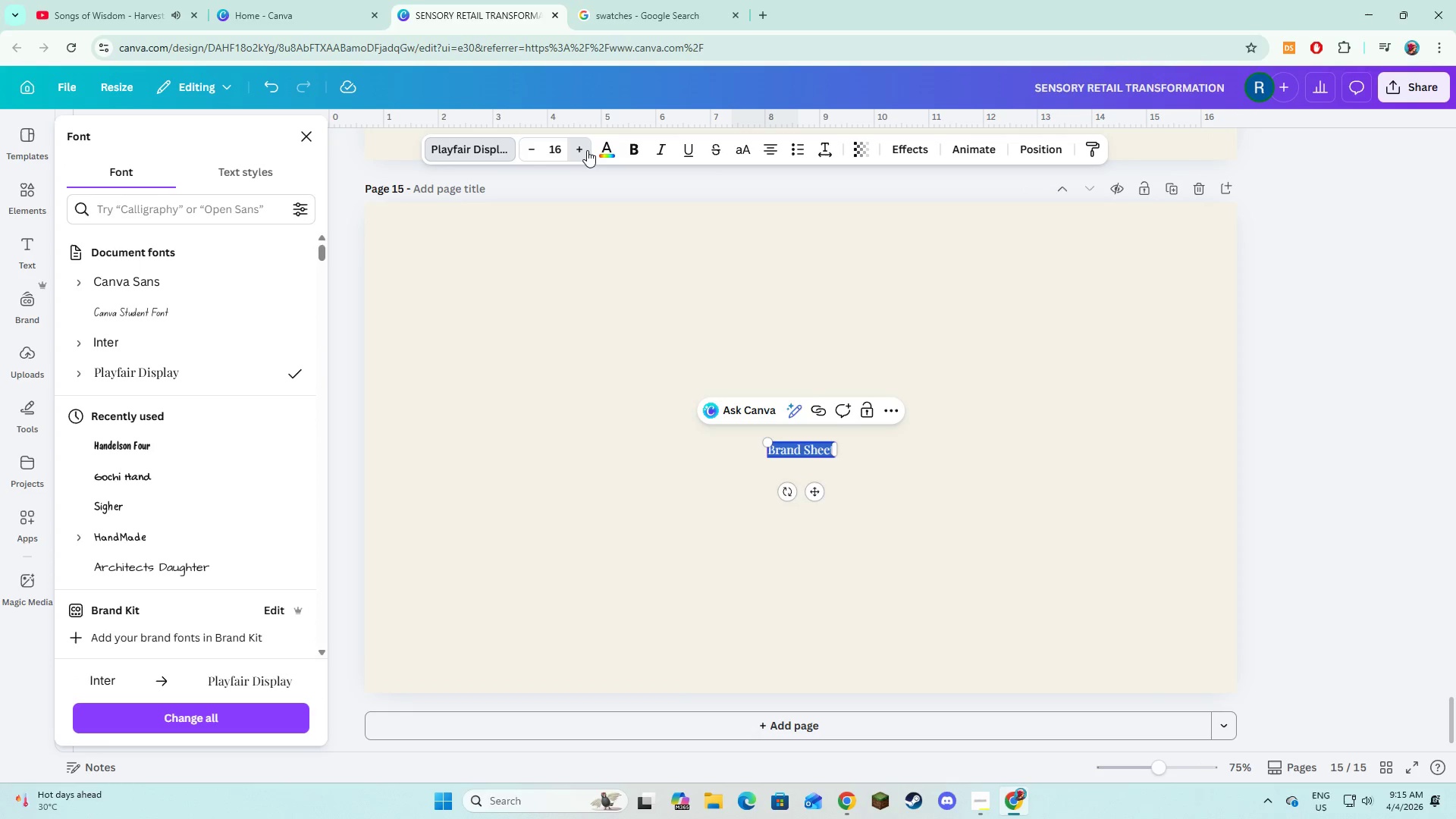 
triple_click([587, 150])
 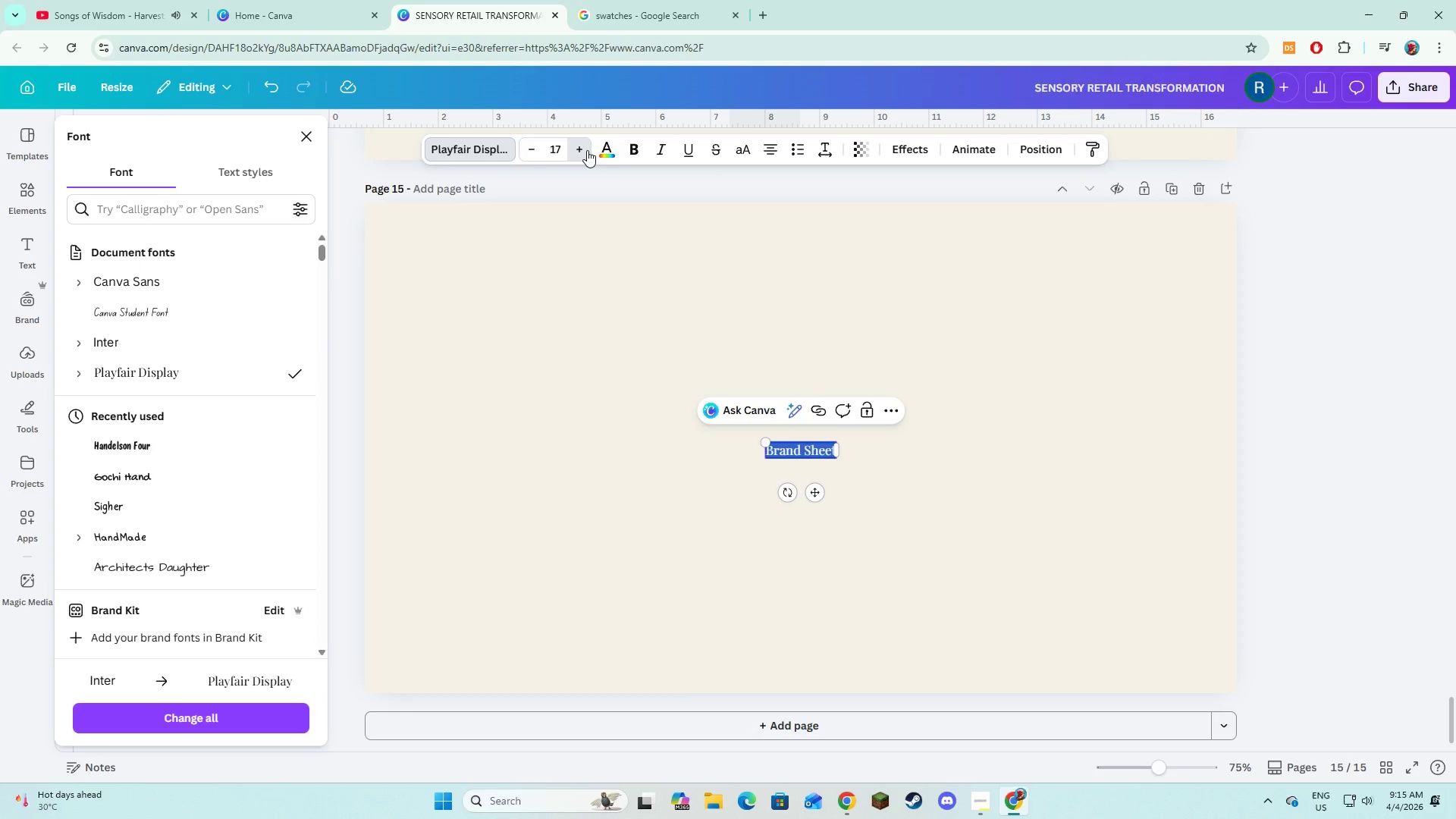 
triple_click([587, 150])
 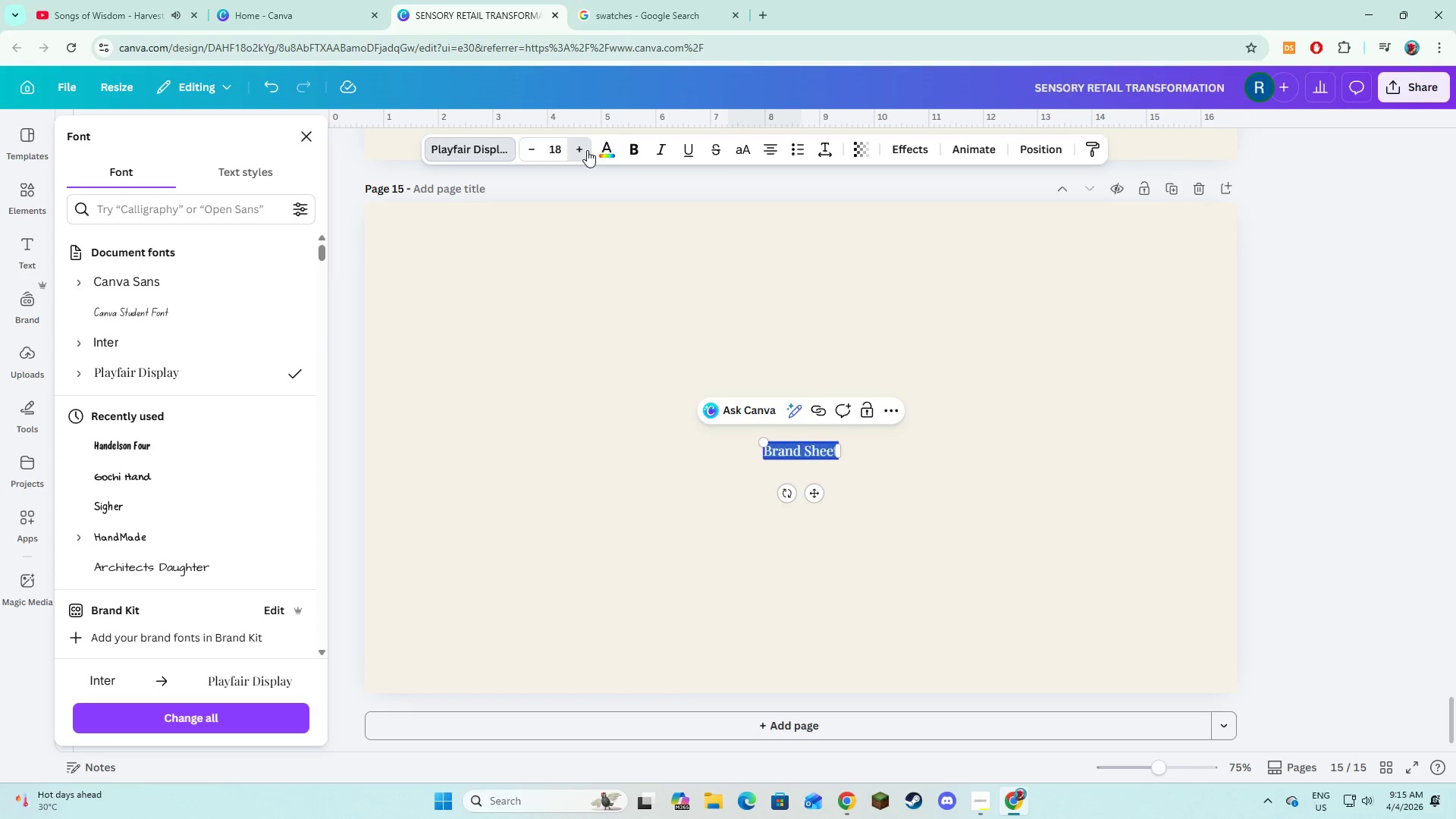 
triple_click([587, 150])
 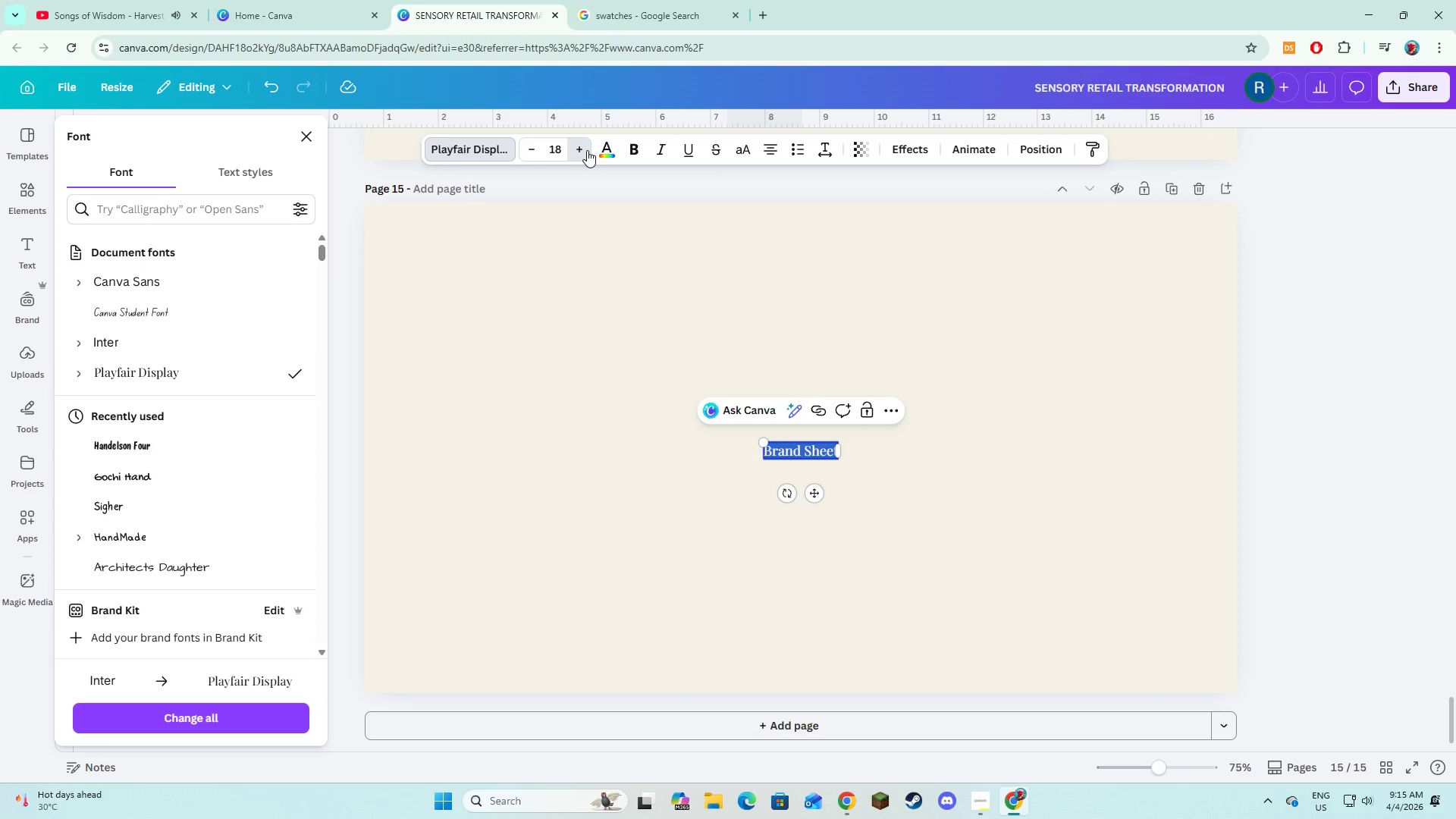 
triple_click([587, 150])
 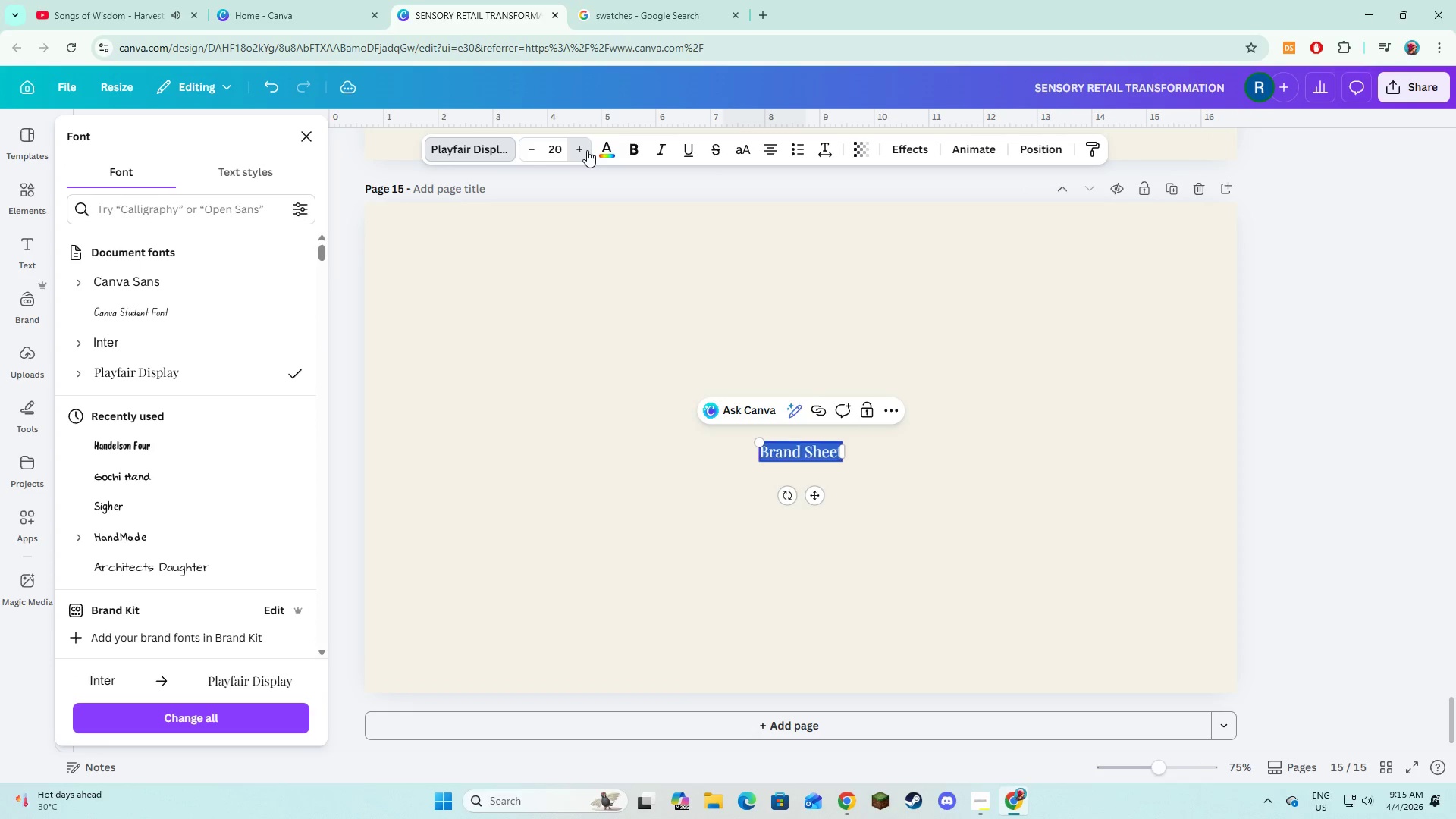 
triple_click([587, 150])
 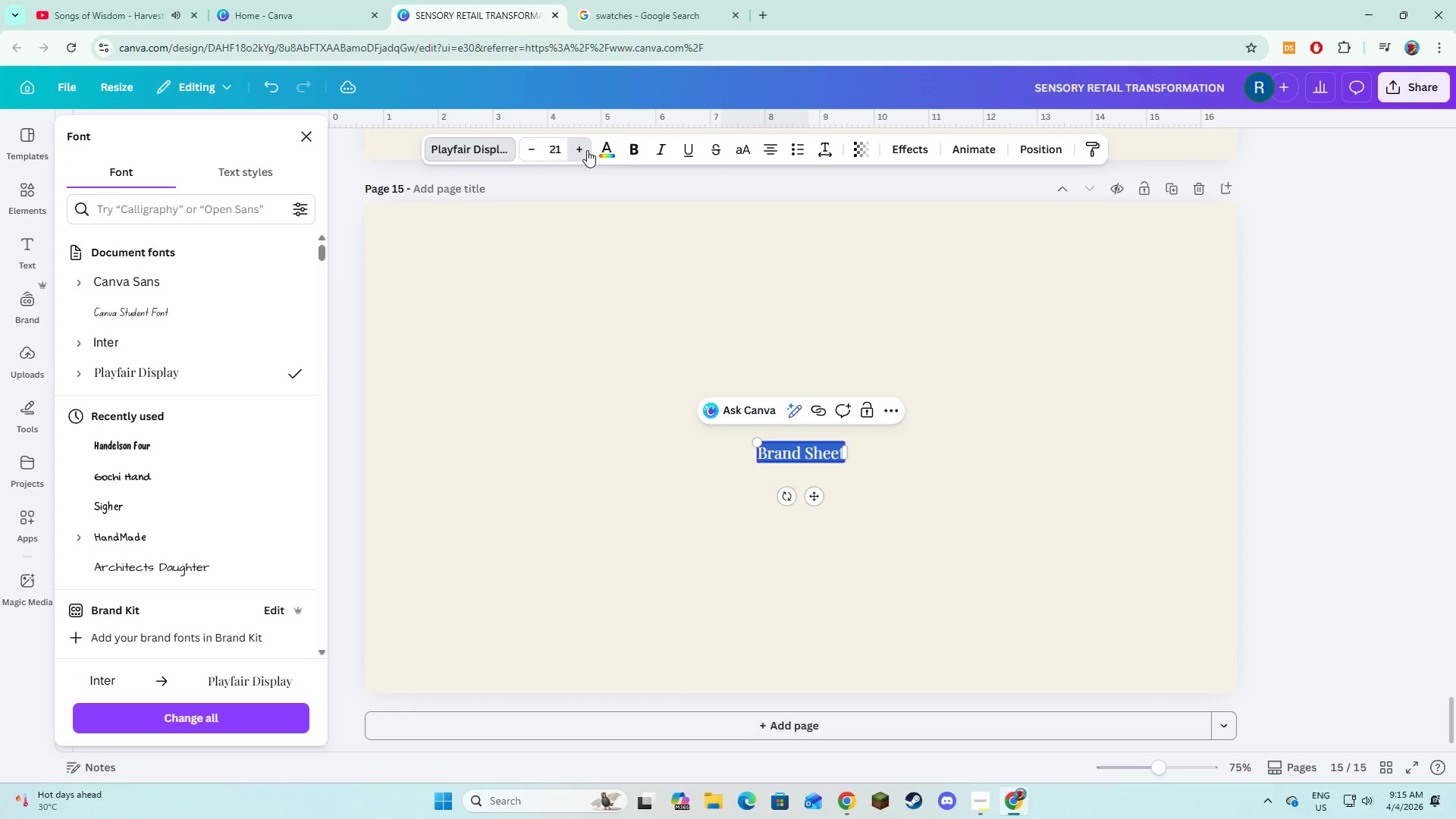 
triple_click([587, 150])
 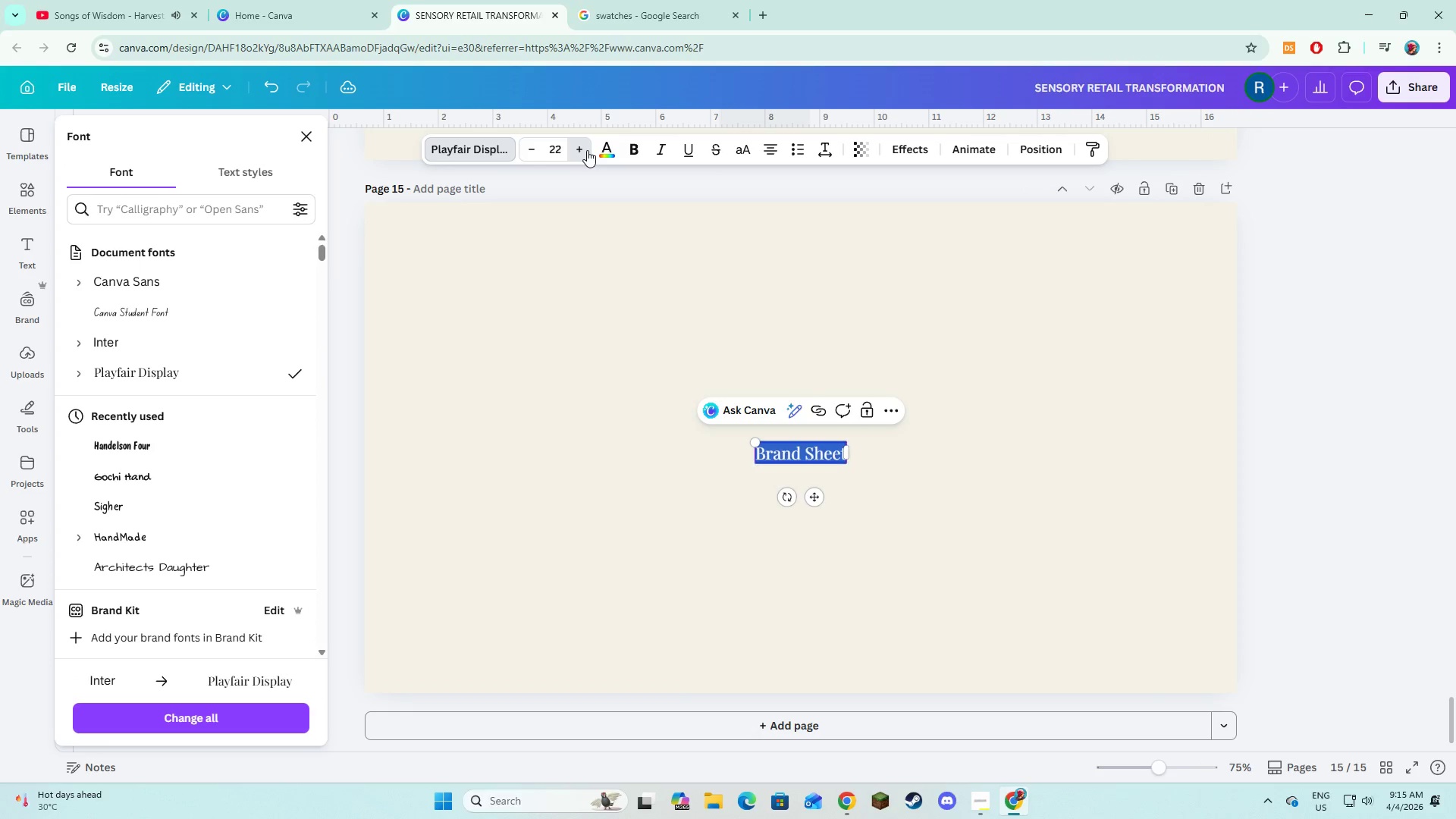 
triple_click([587, 150])
 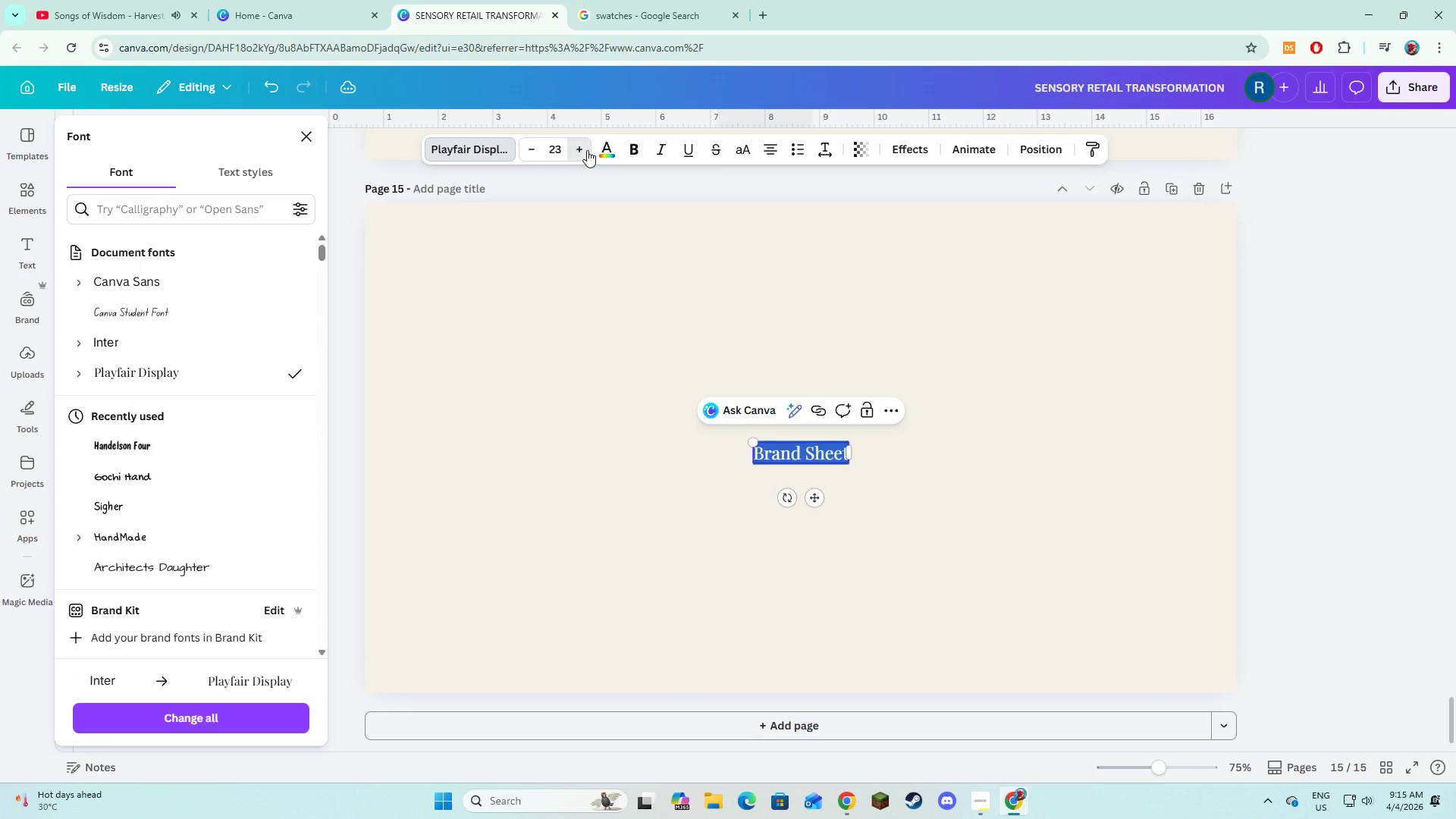 
triple_click([587, 150])
 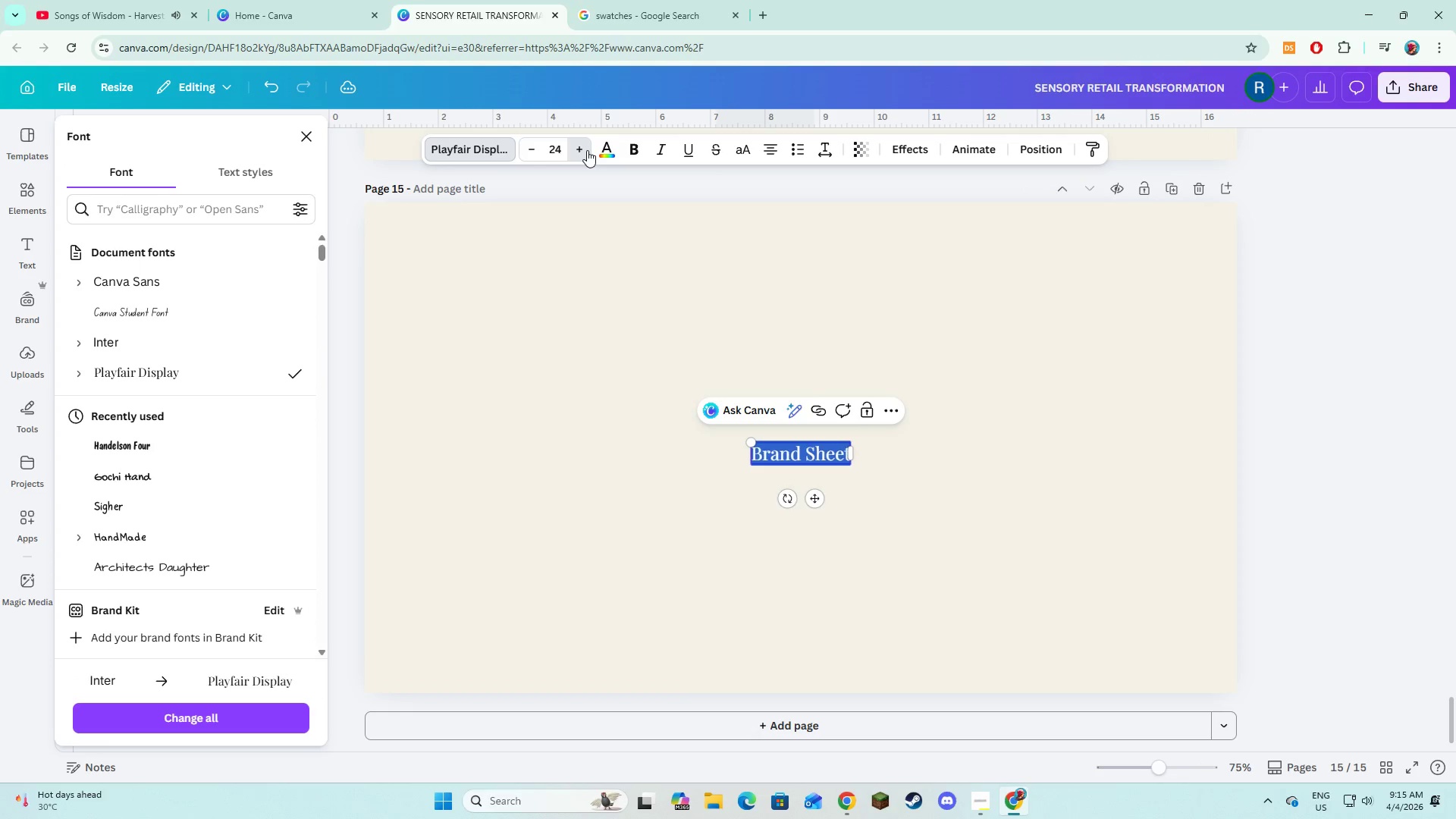 
triple_click([587, 150])
 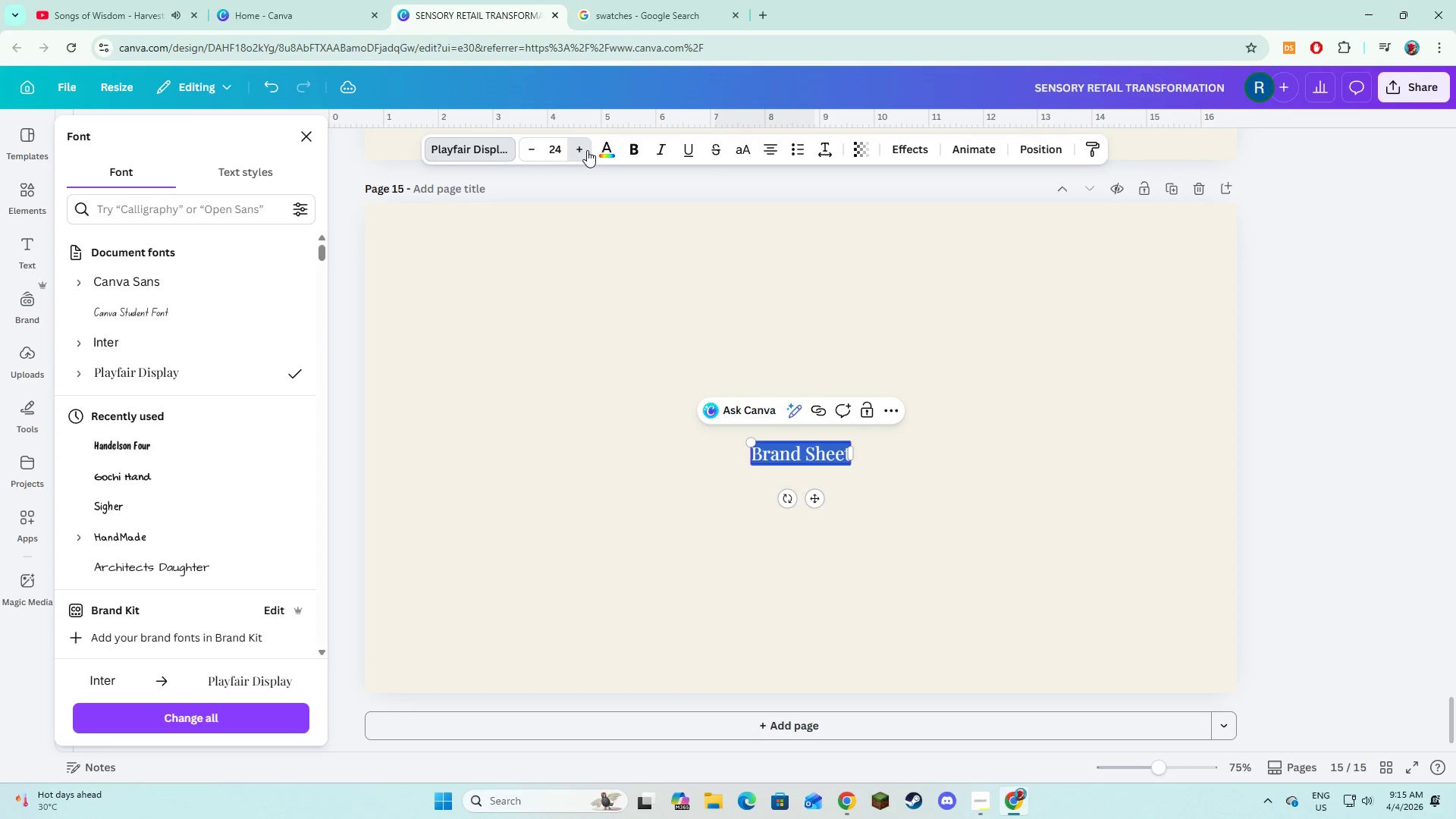 
triple_click([587, 150])
 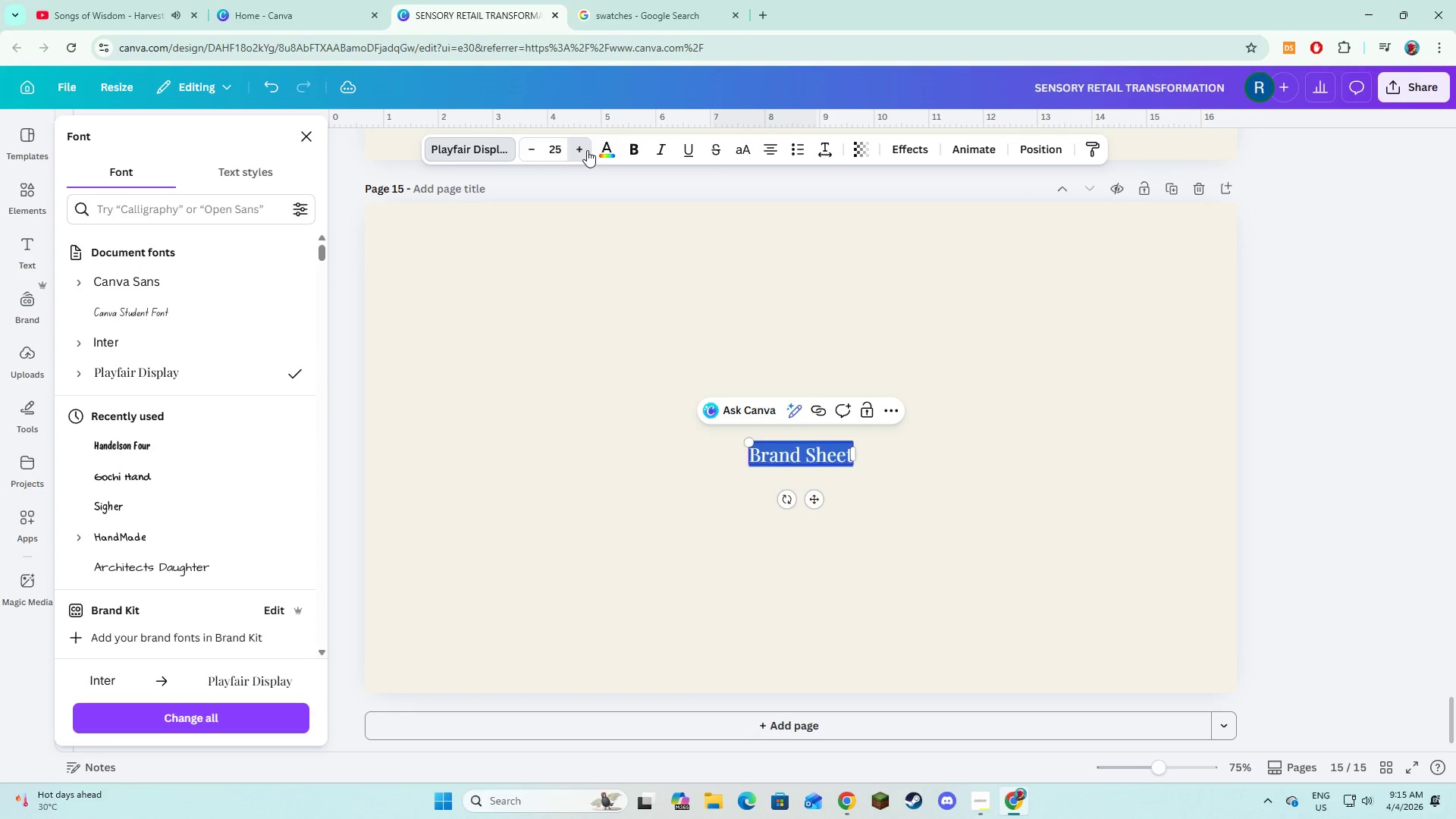 
triple_click([587, 150])
 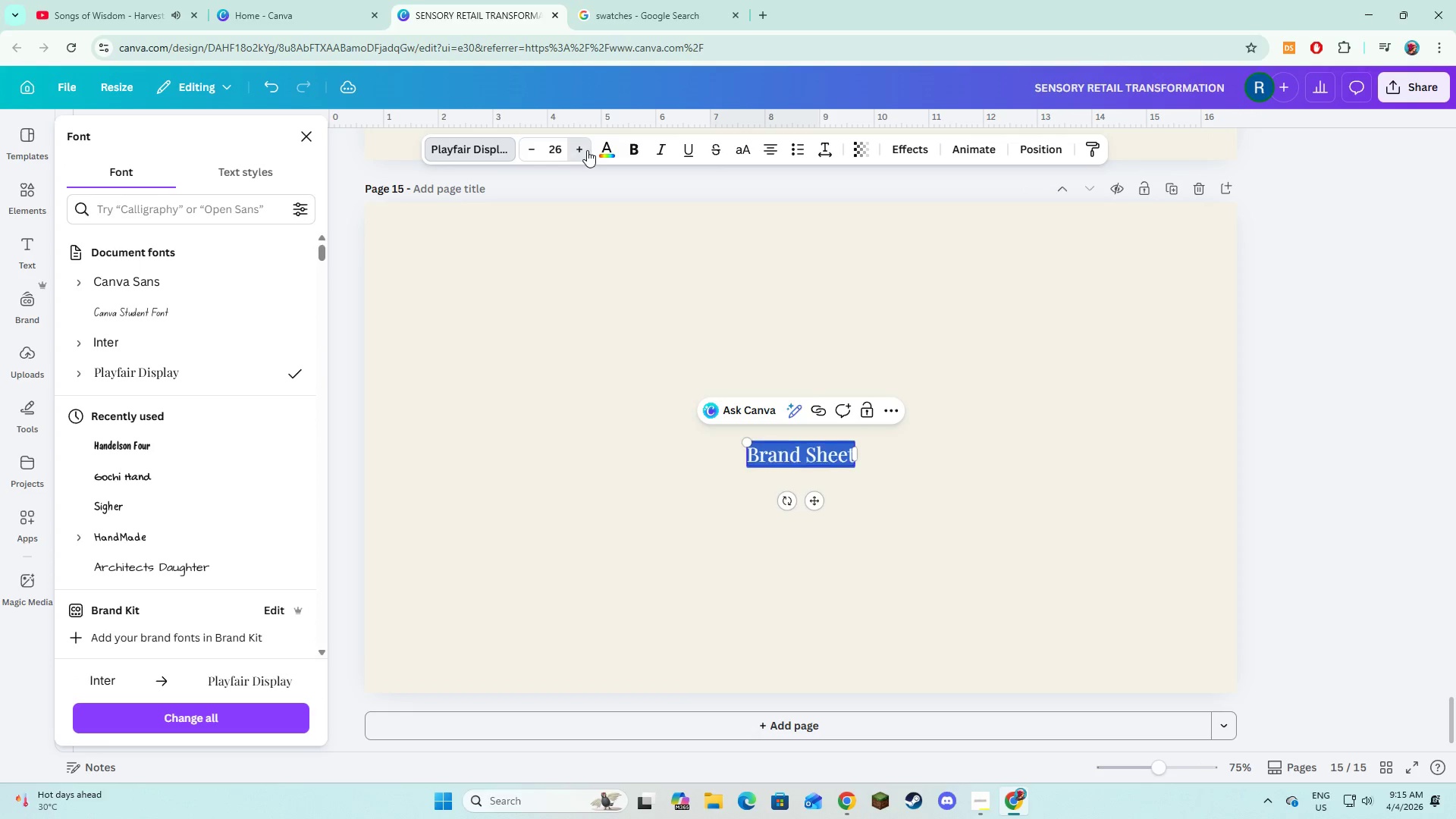 
triple_click([587, 150])
 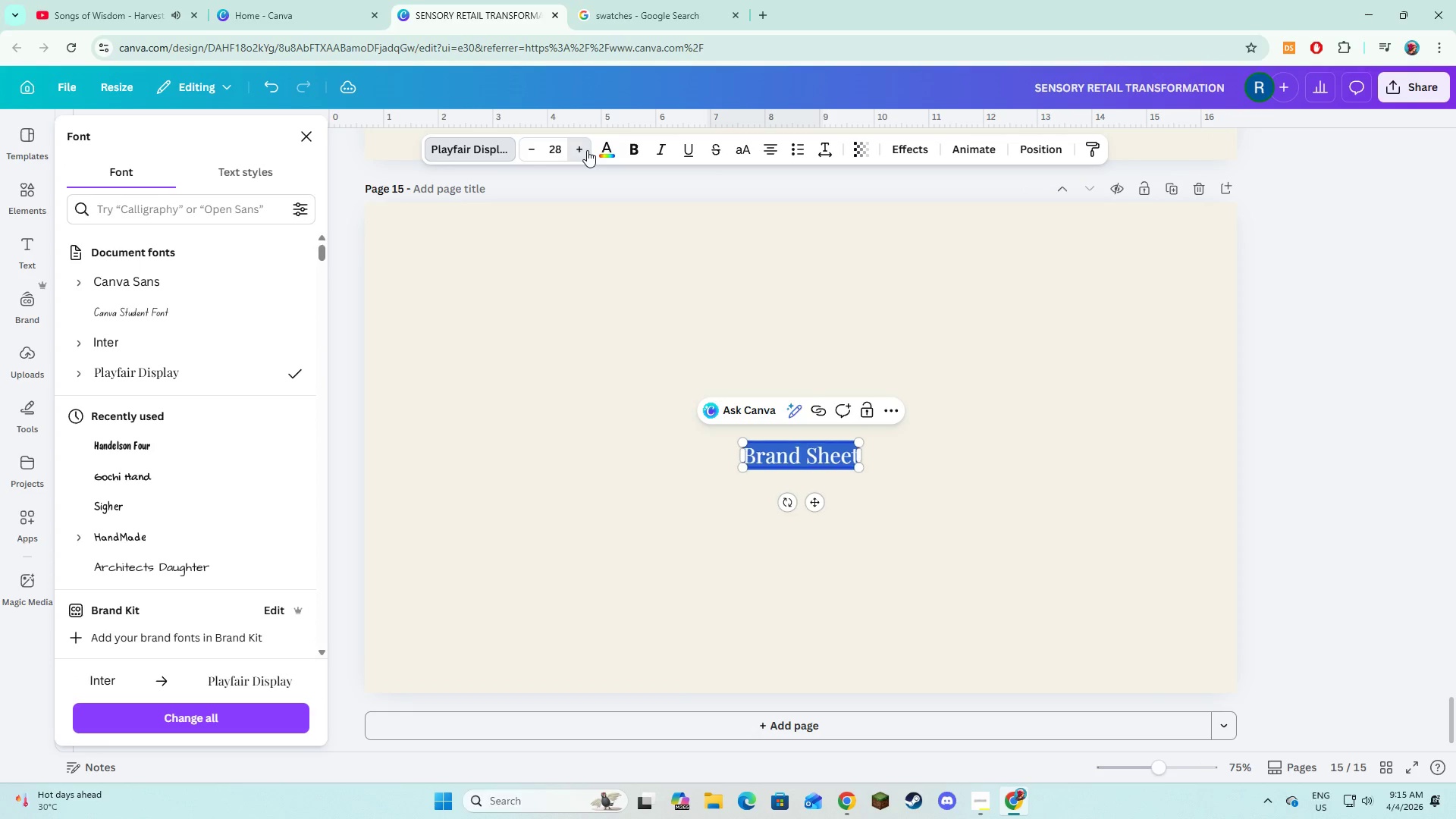 
triple_click([587, 150])
 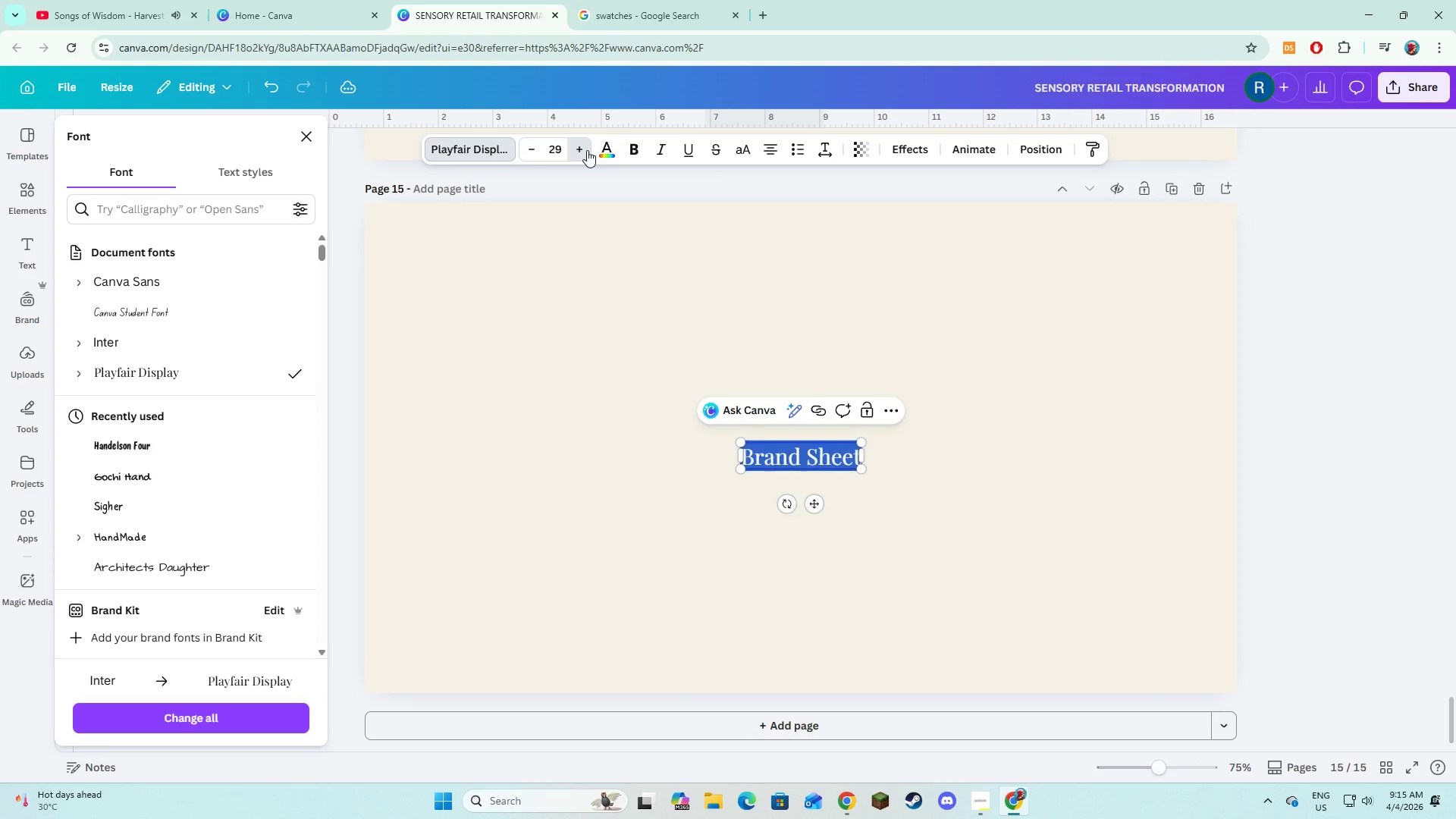 
triple_click([587, 150])
 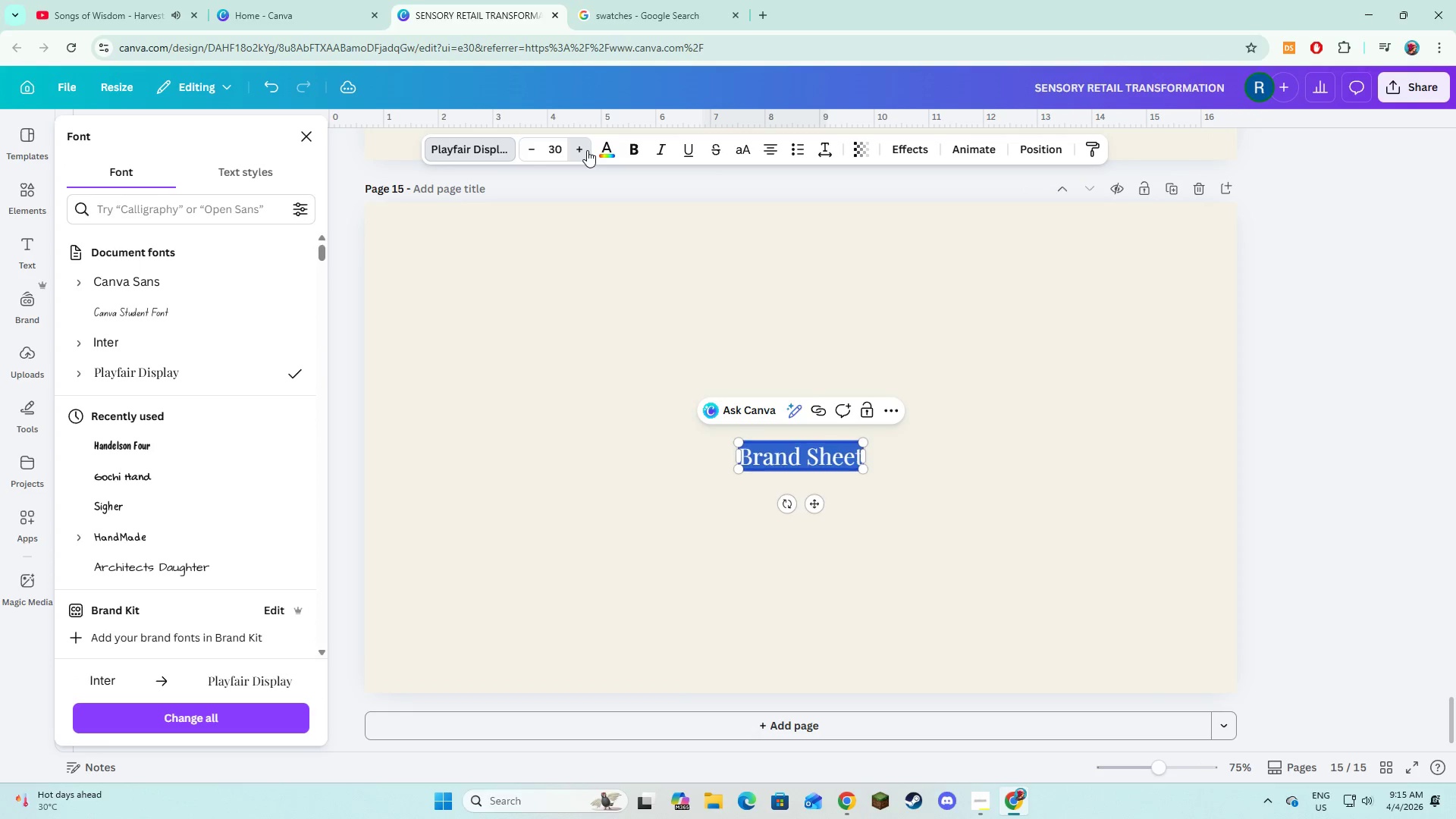 
triple_click([587, 150])
 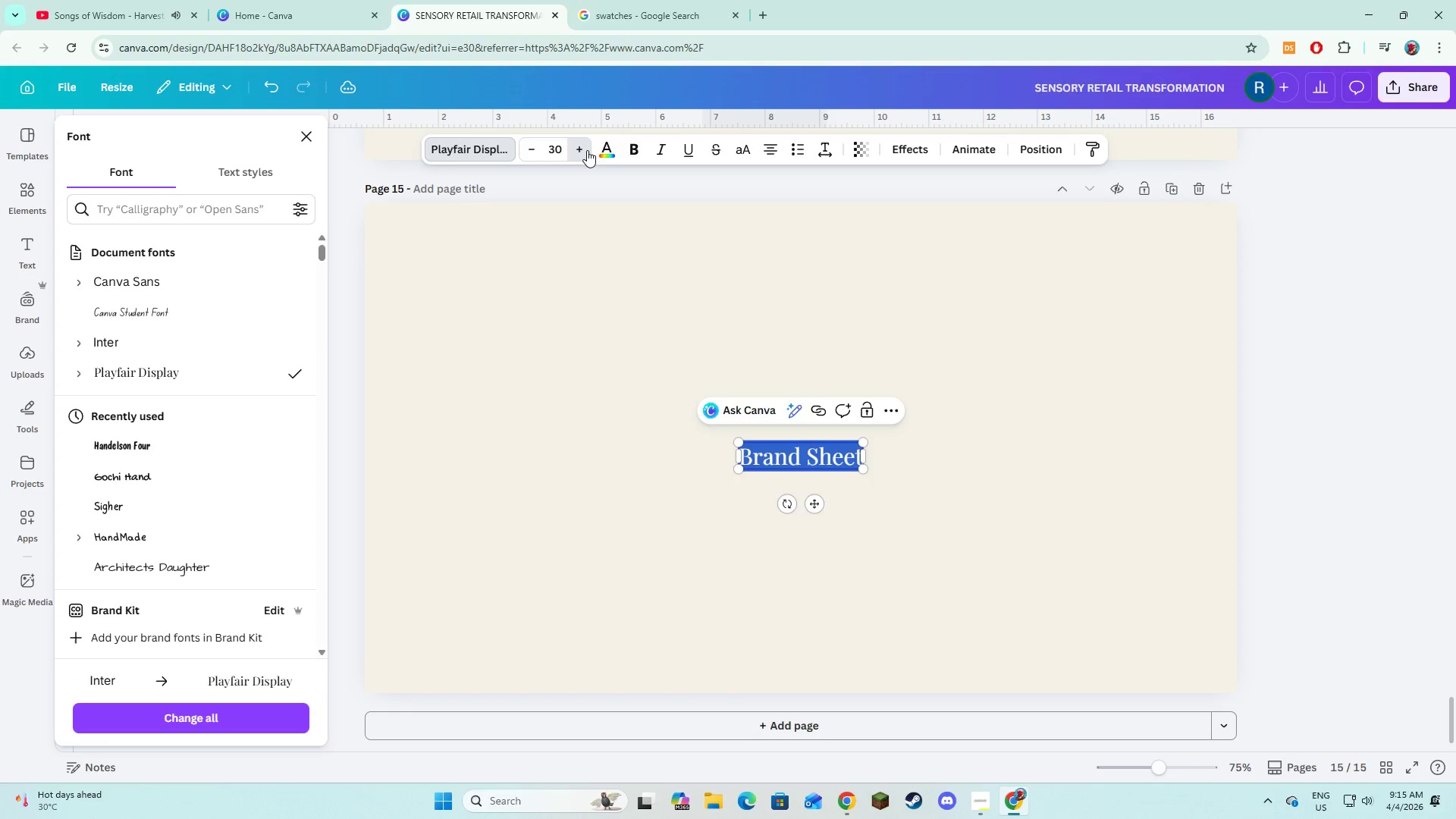 
triple_click([587, 150])
 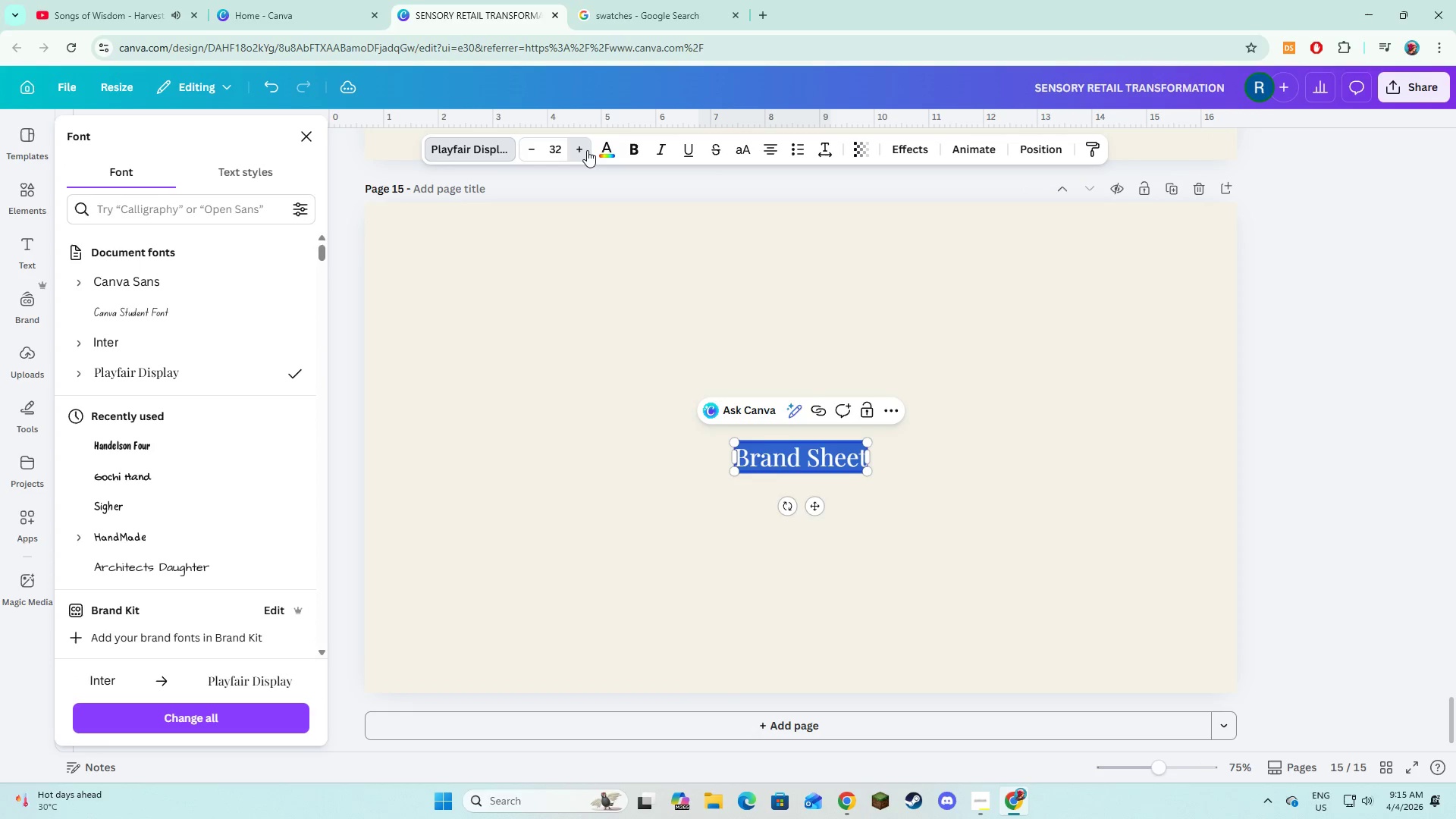 
triple_click([587, 150])
 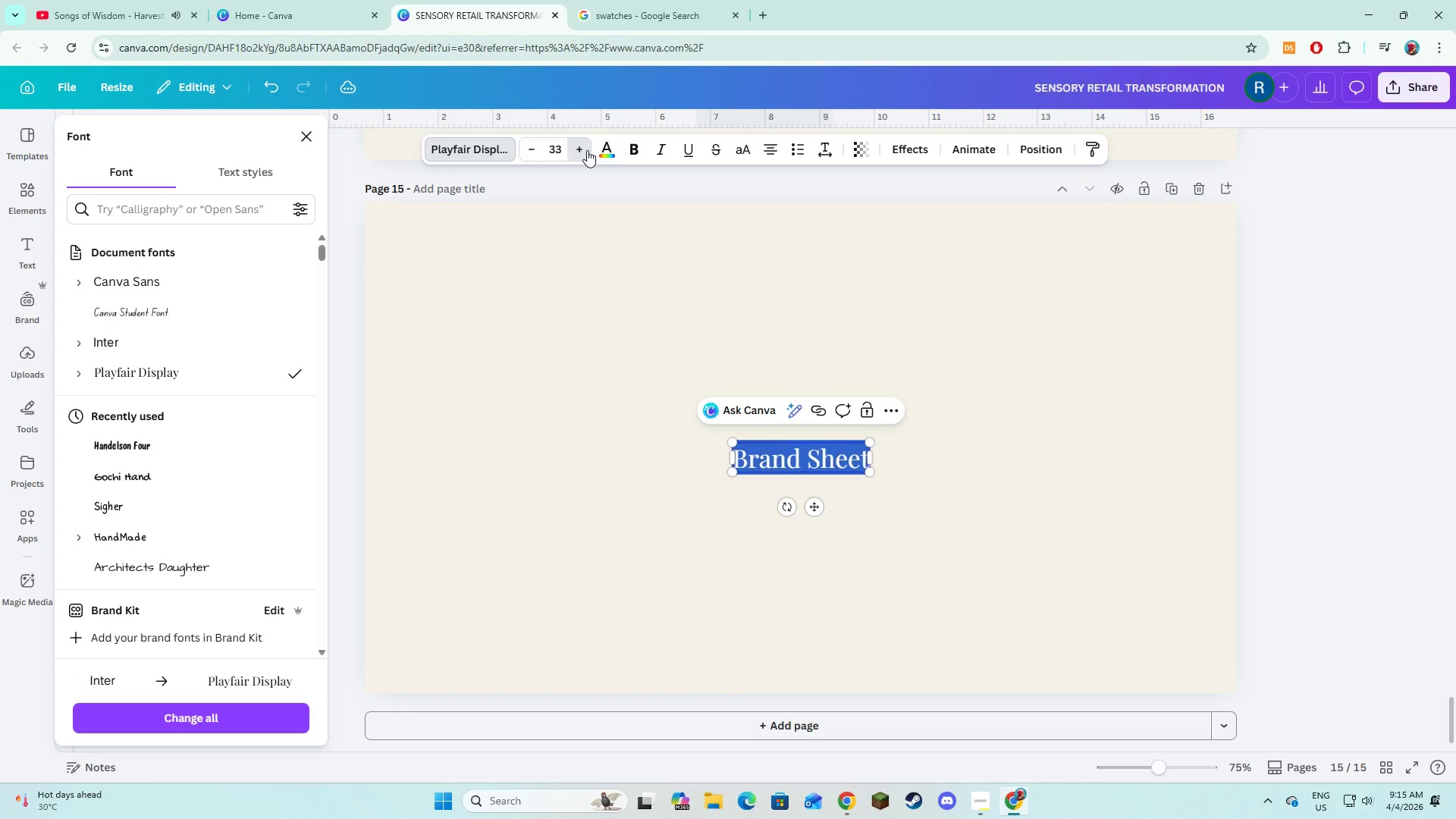 
triple_click([587, 150])
 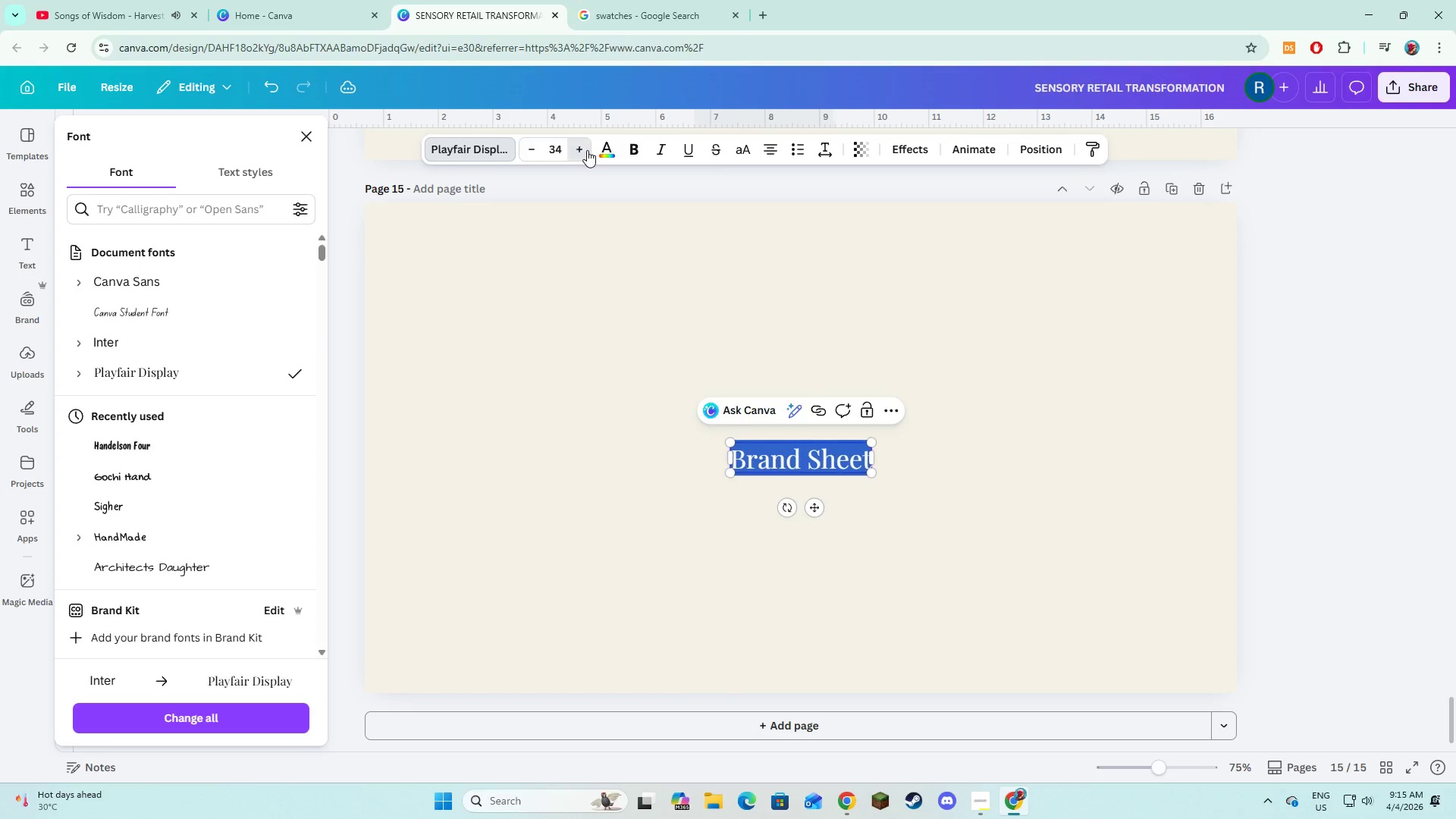 
triple_click([587, 150])
 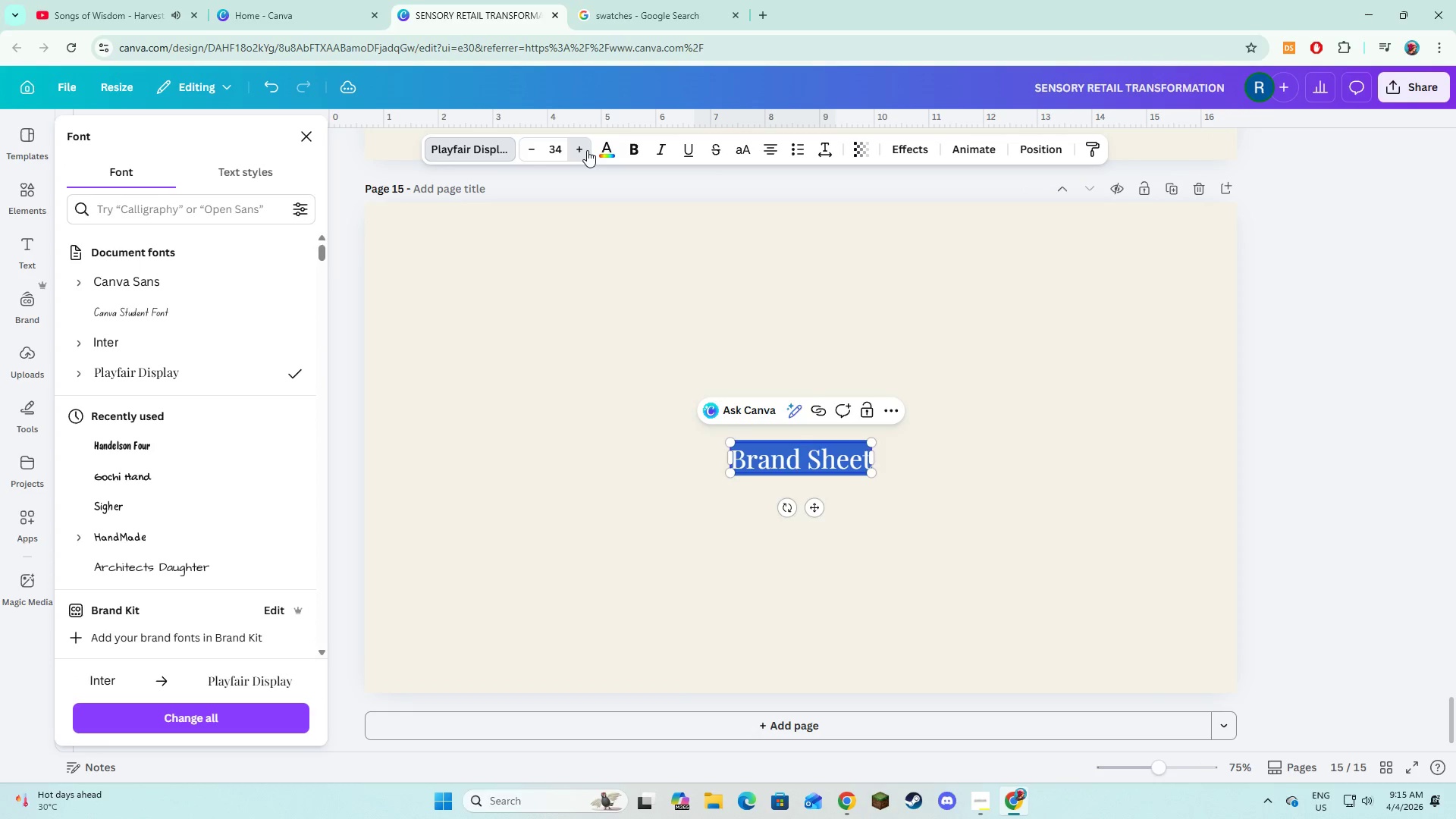 
triple_click([587, 150])
 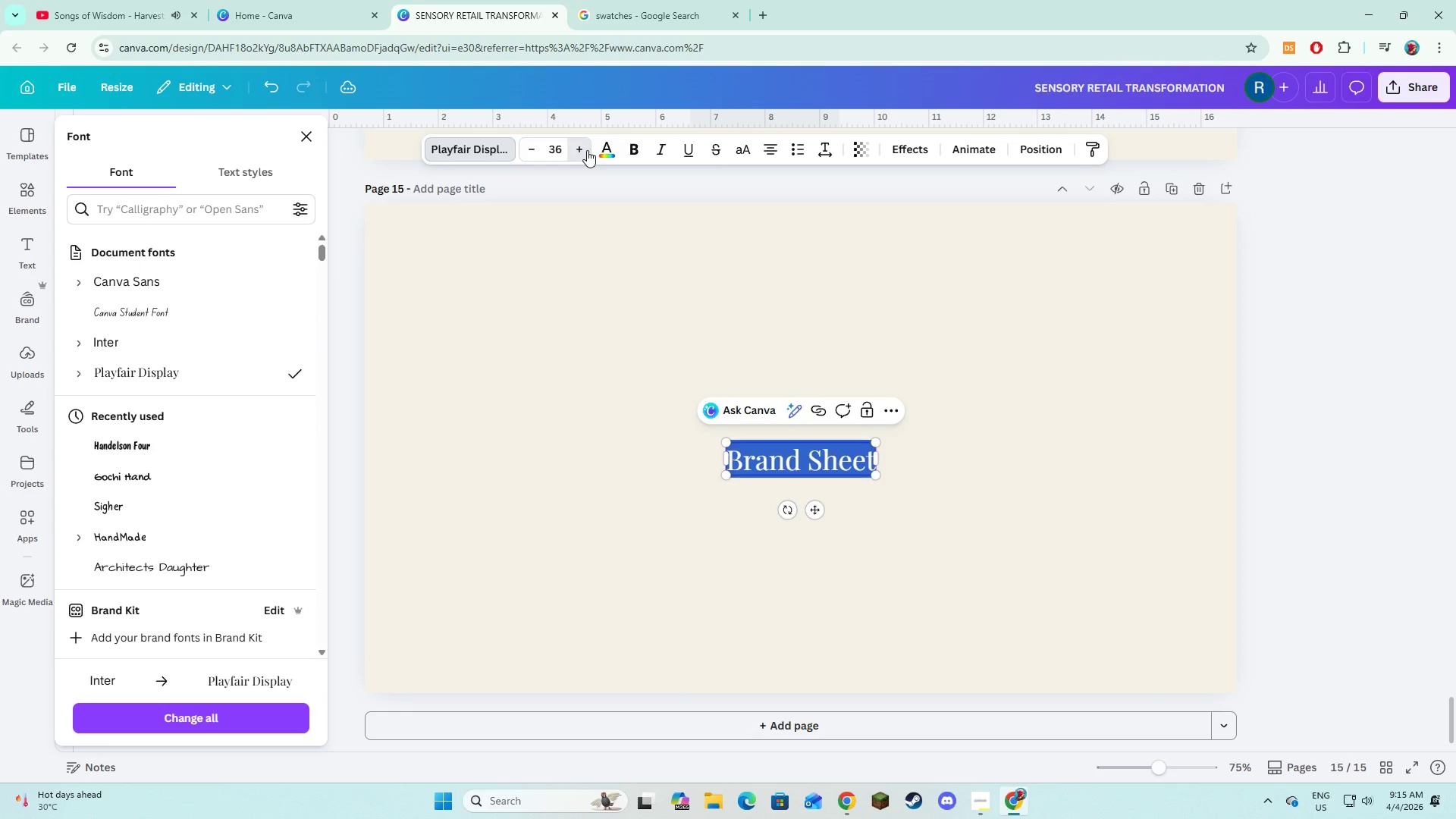 
triple_click([587, 150])
 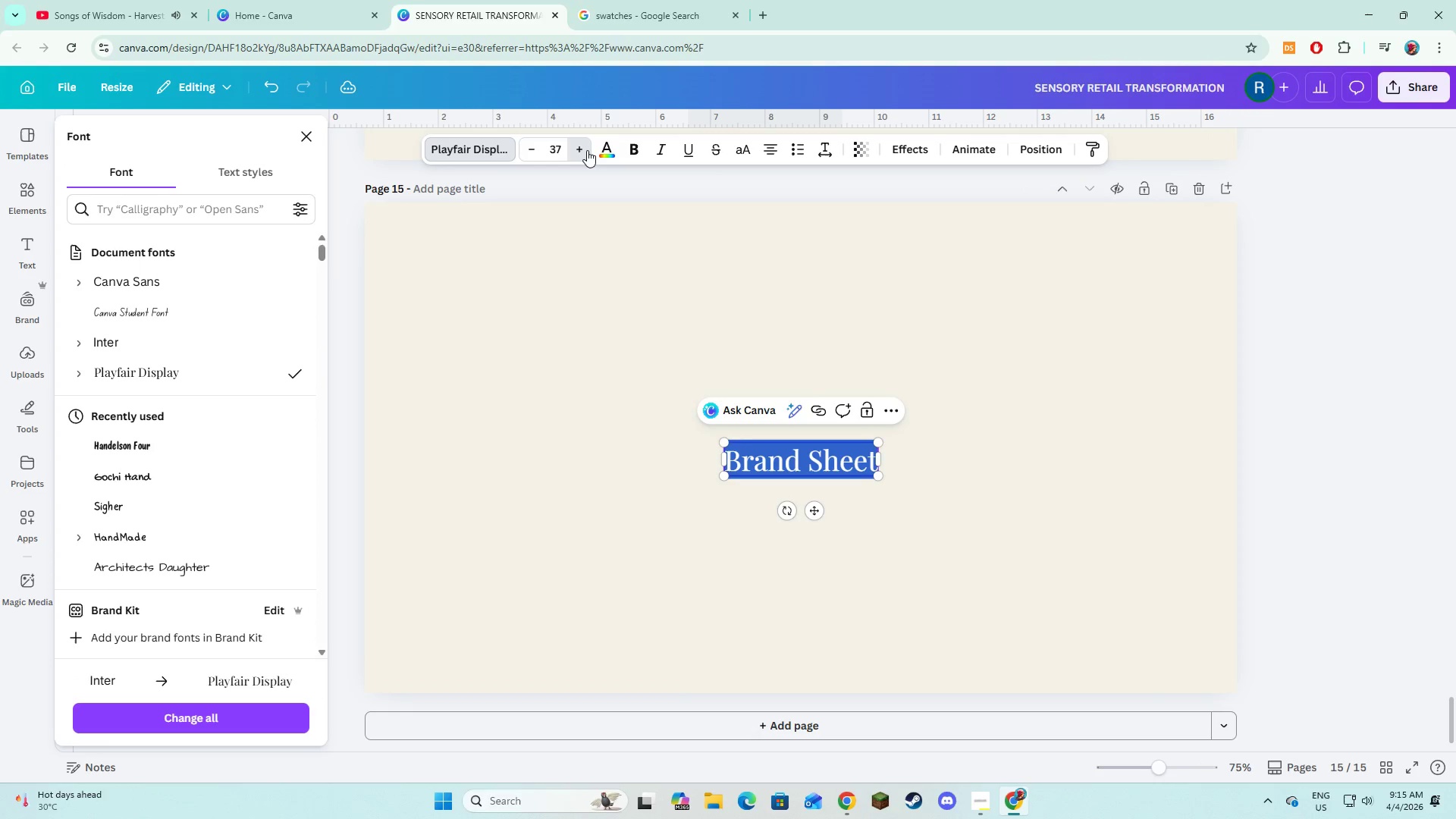 
triple_click([587, 150])
 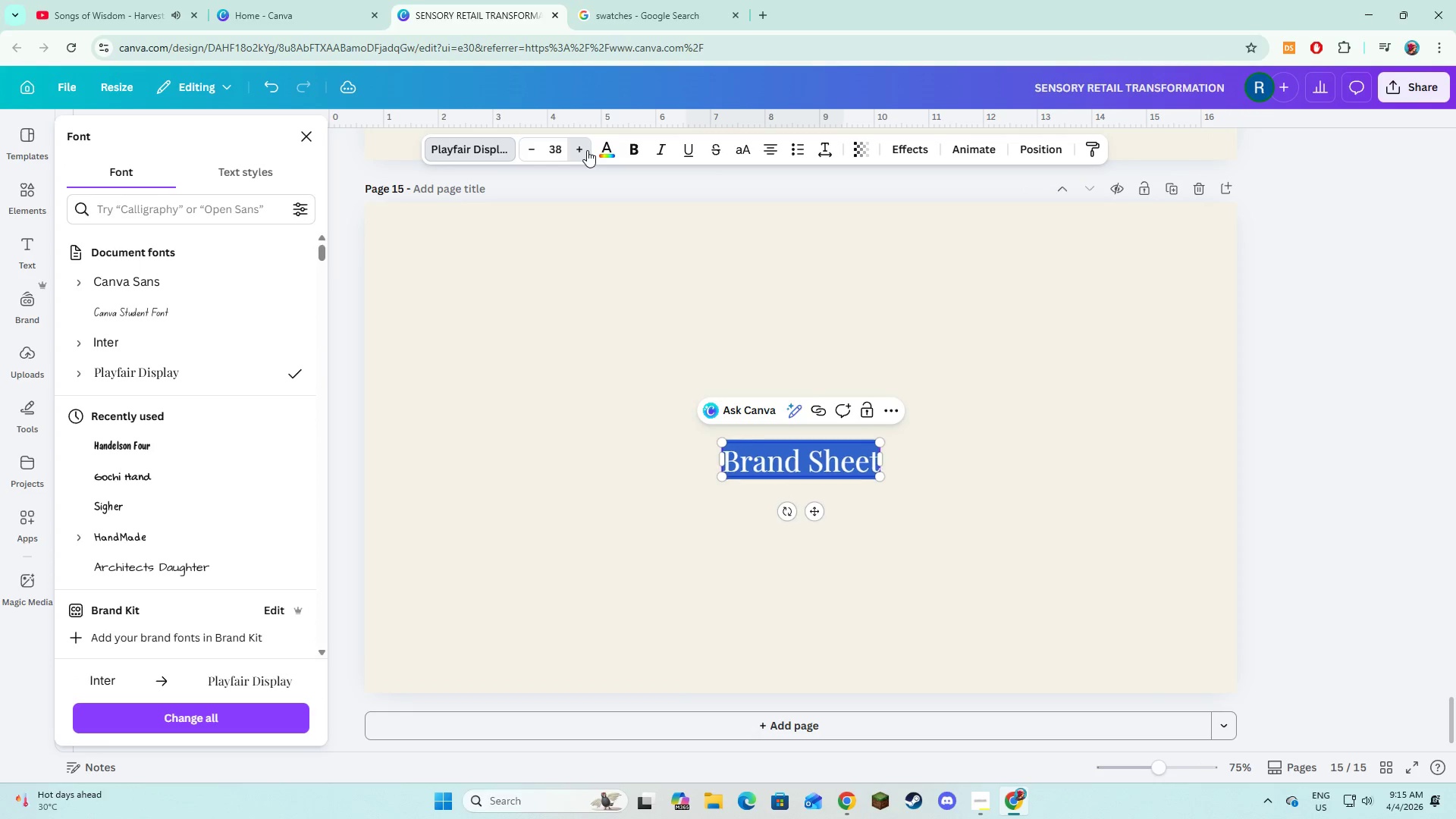 
triple_click([587, 150])
 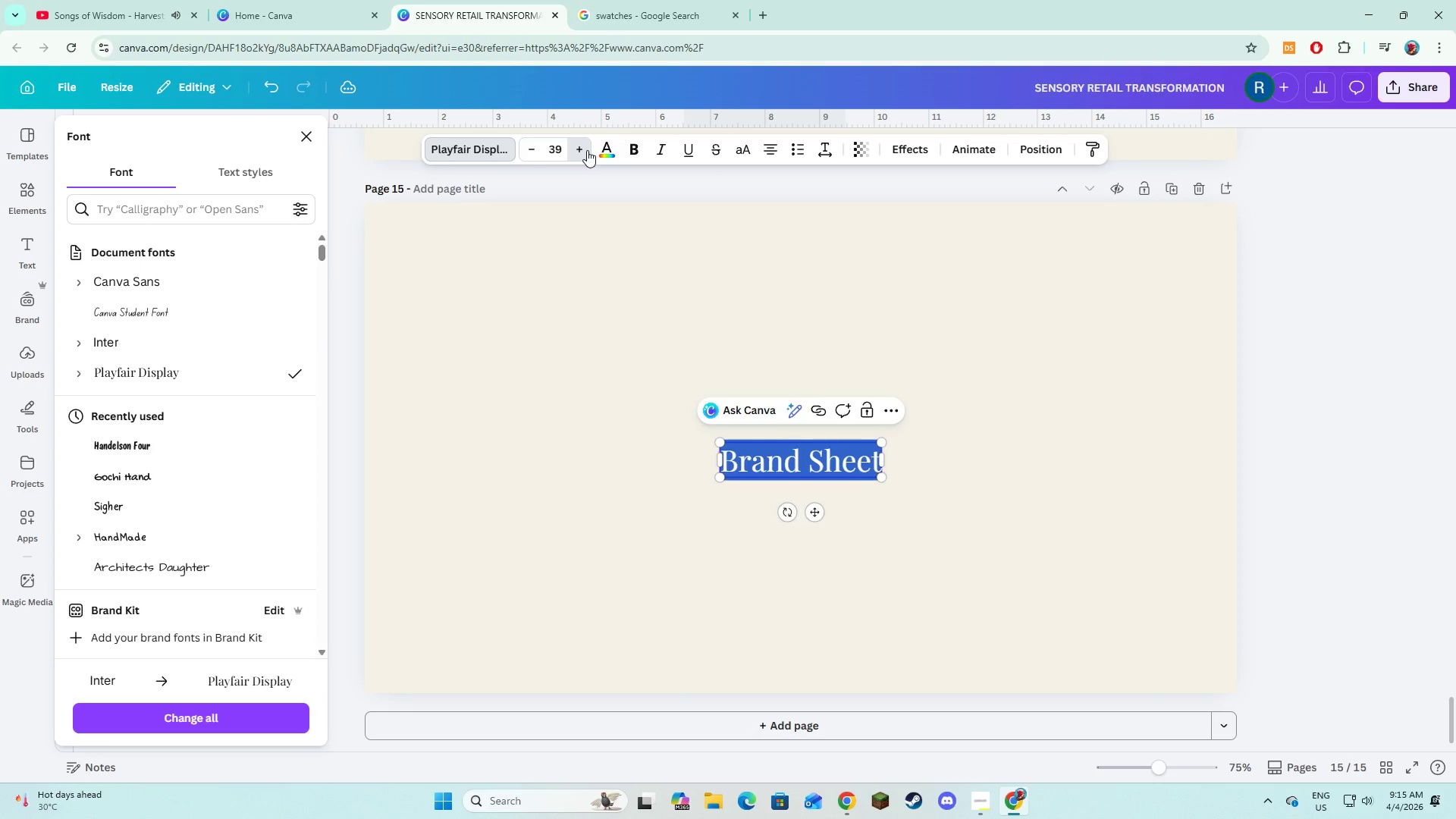 
triple_click([587, 150])
 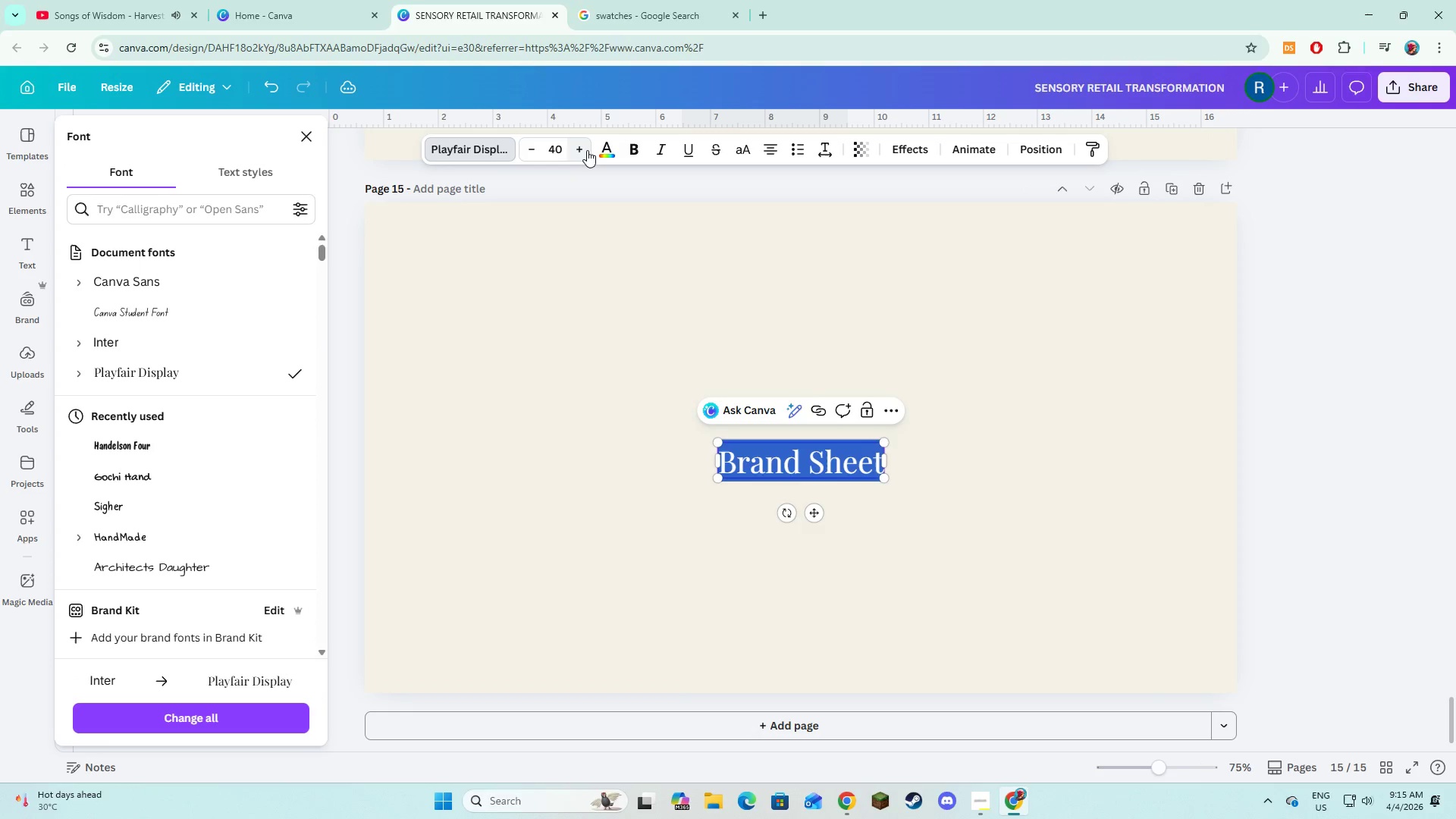 
triple_click([587, 150])
 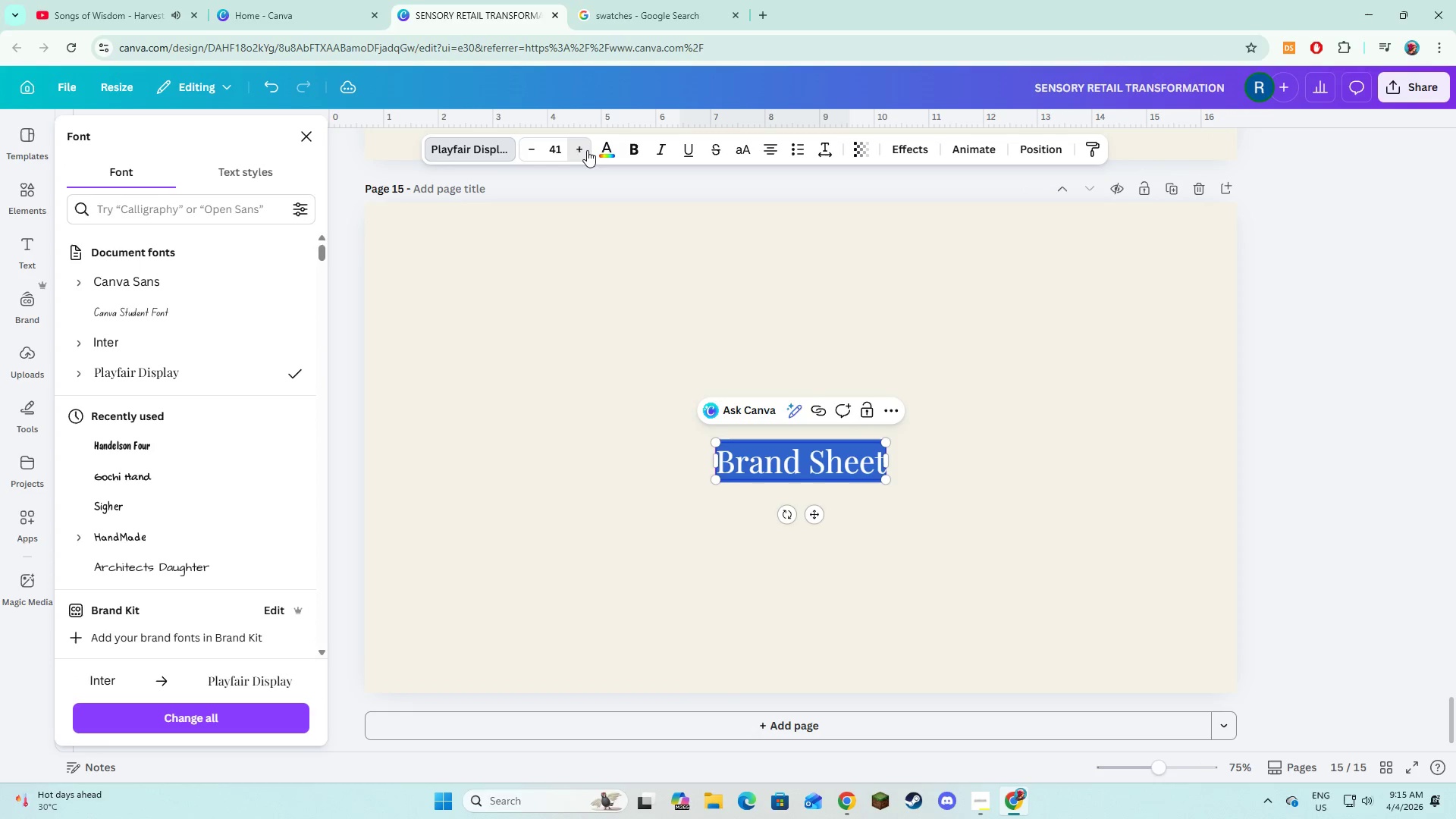 
triple_click([587, 150])
 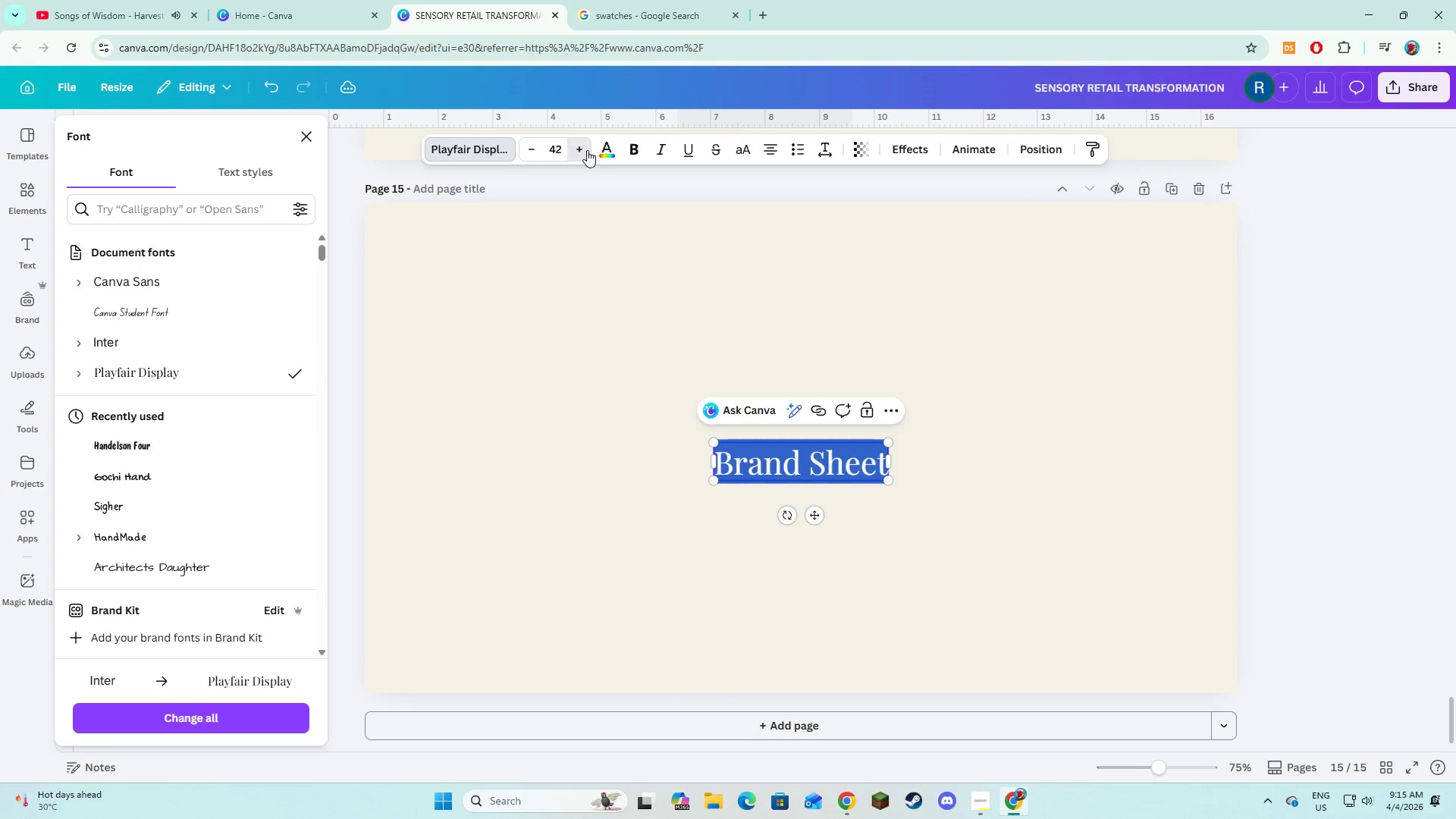 
triple_click([587, 150])
 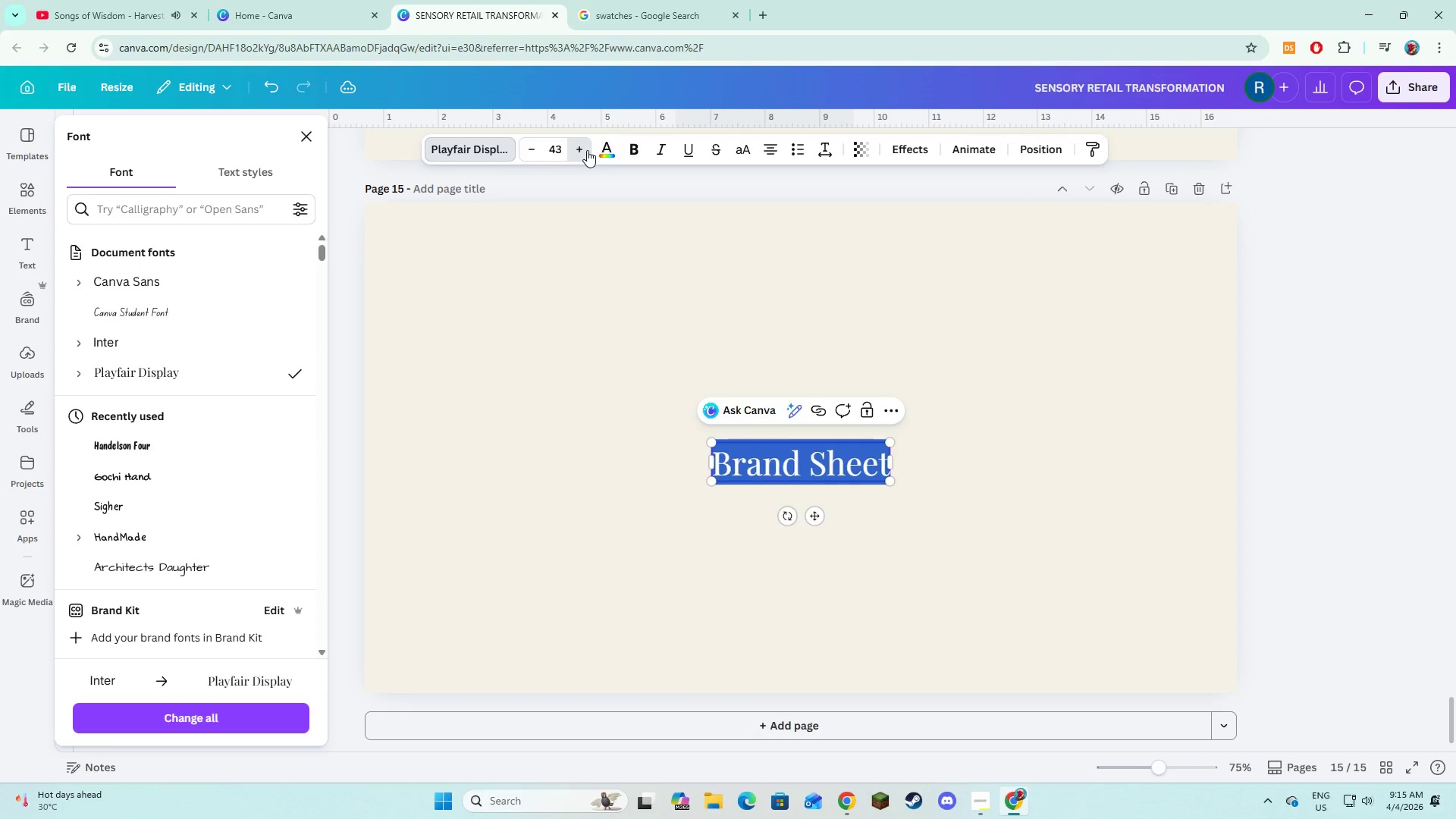 
triple_click([587, 150])
 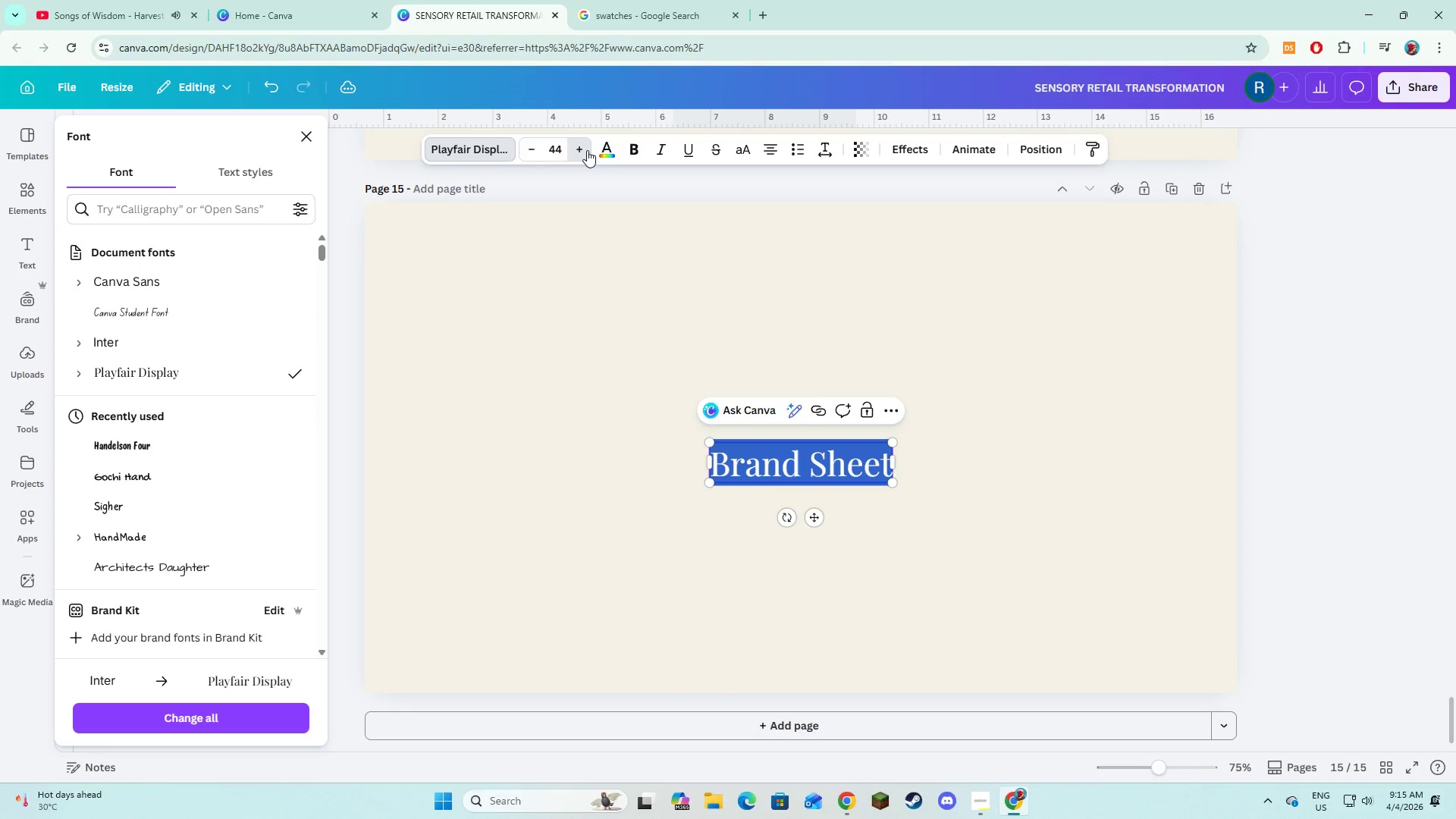 
triple_click([587, 150])
 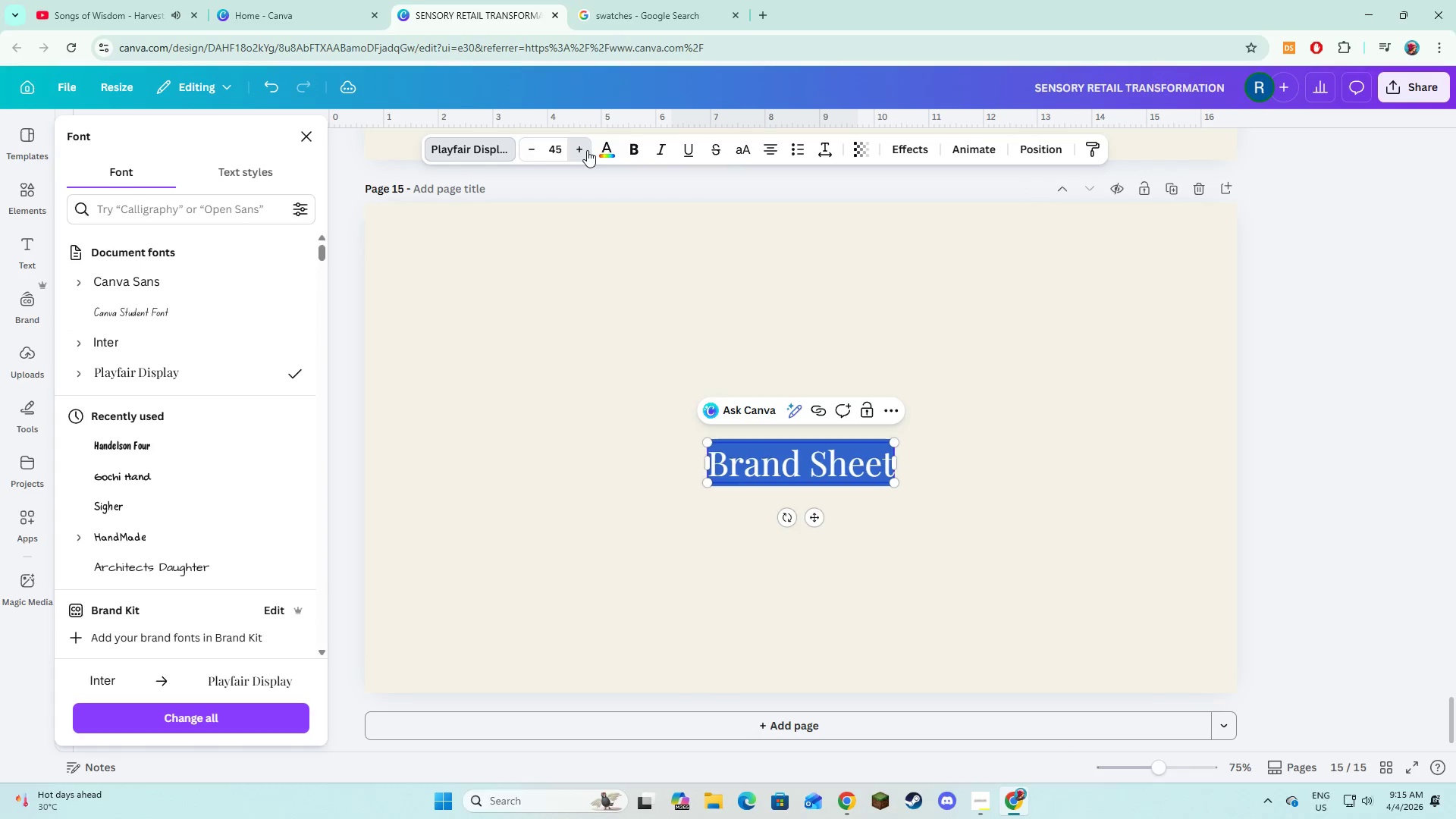 
triple_click([587, 150])
 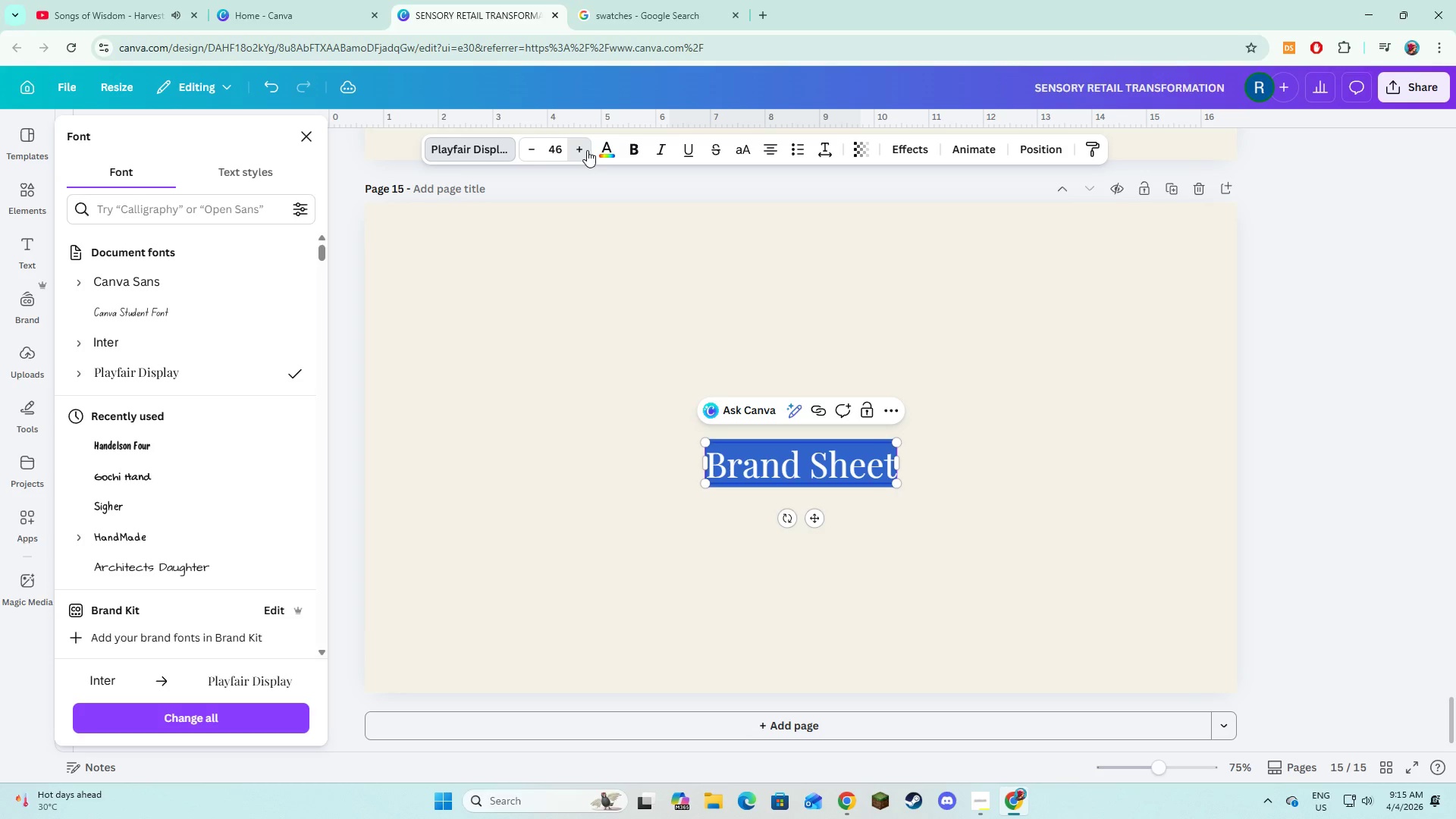 
triple_click([587, 150])
 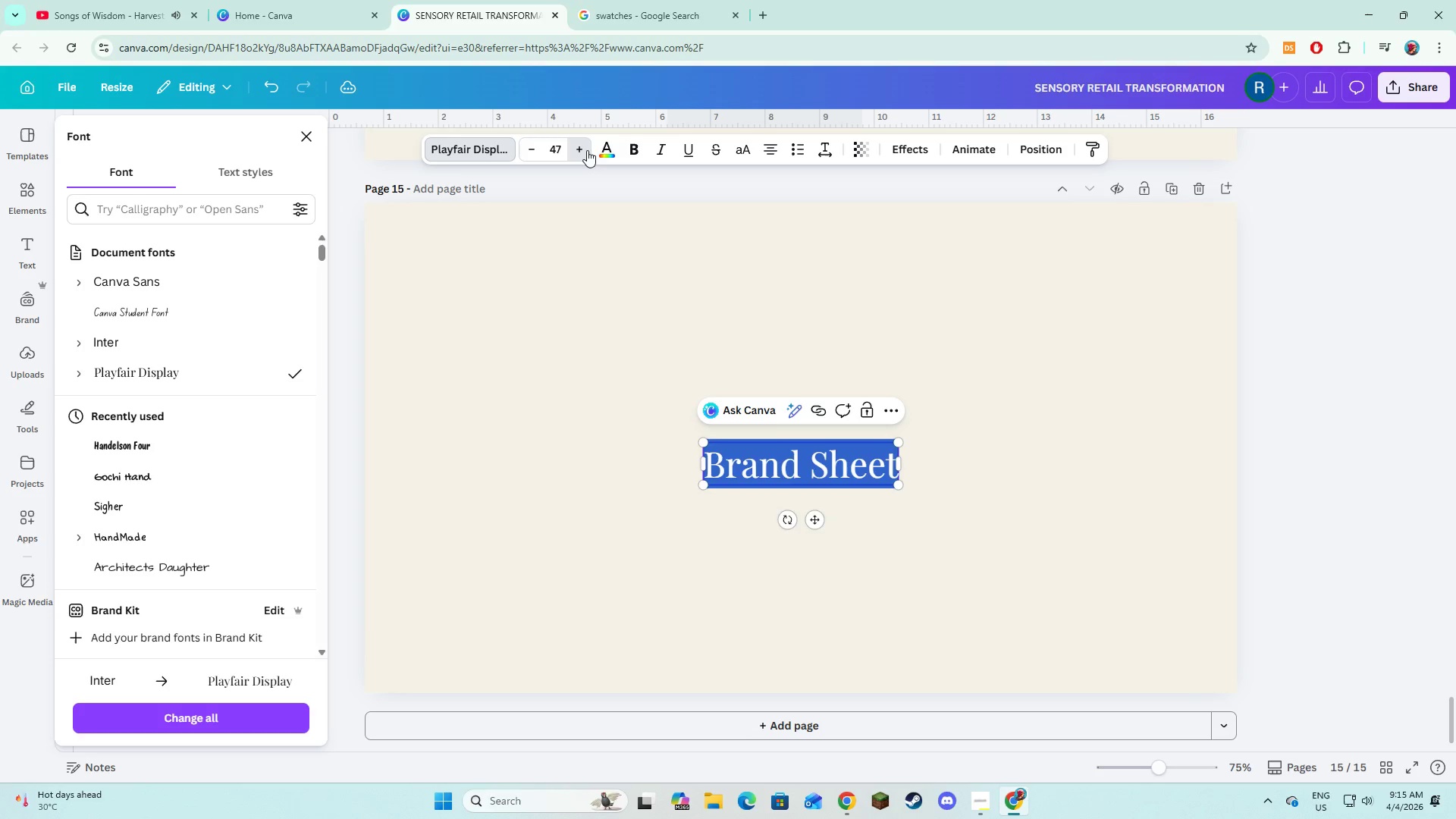 
triple_click([587, 150])
 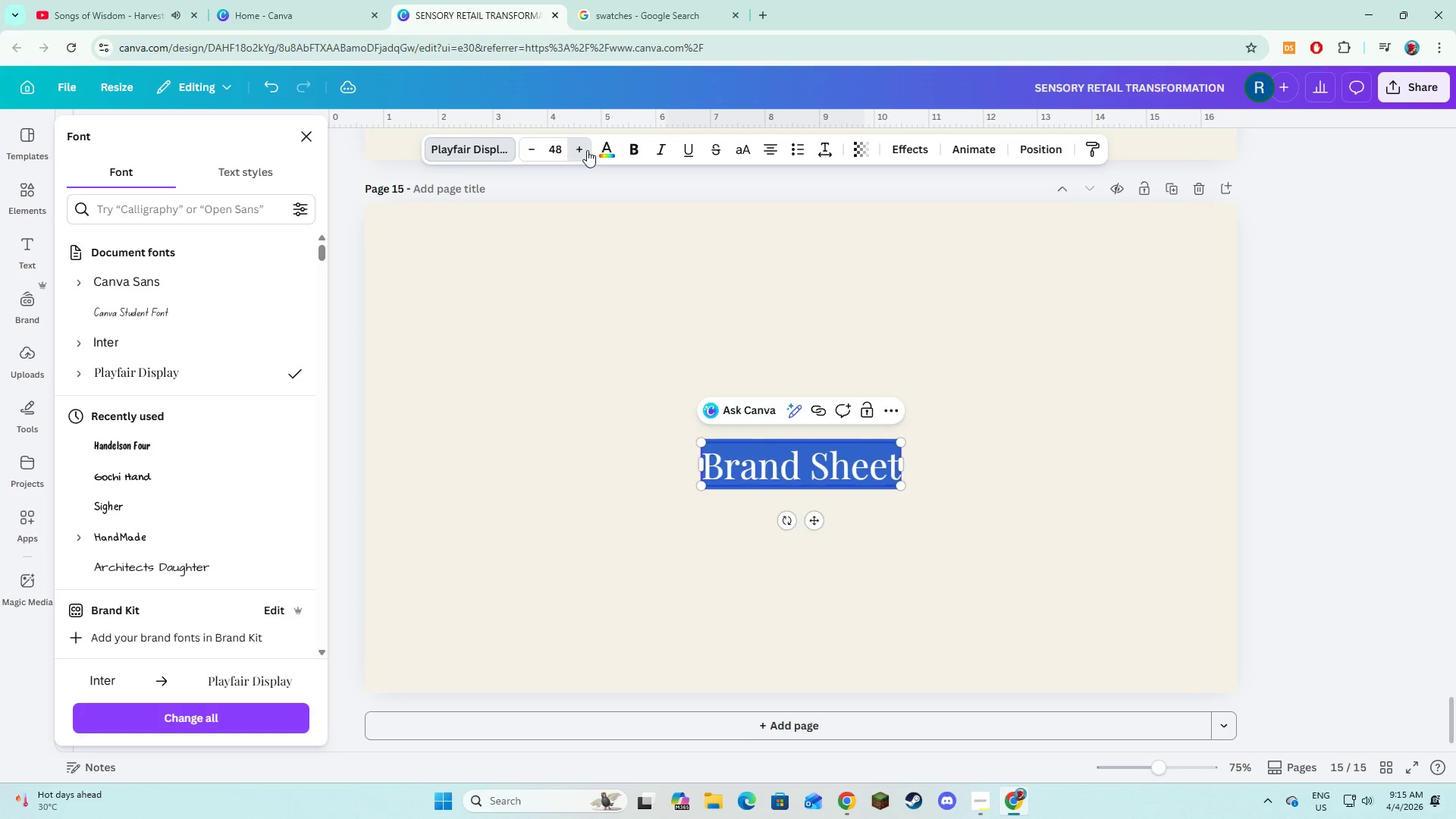 
triple_click([587, 150])
 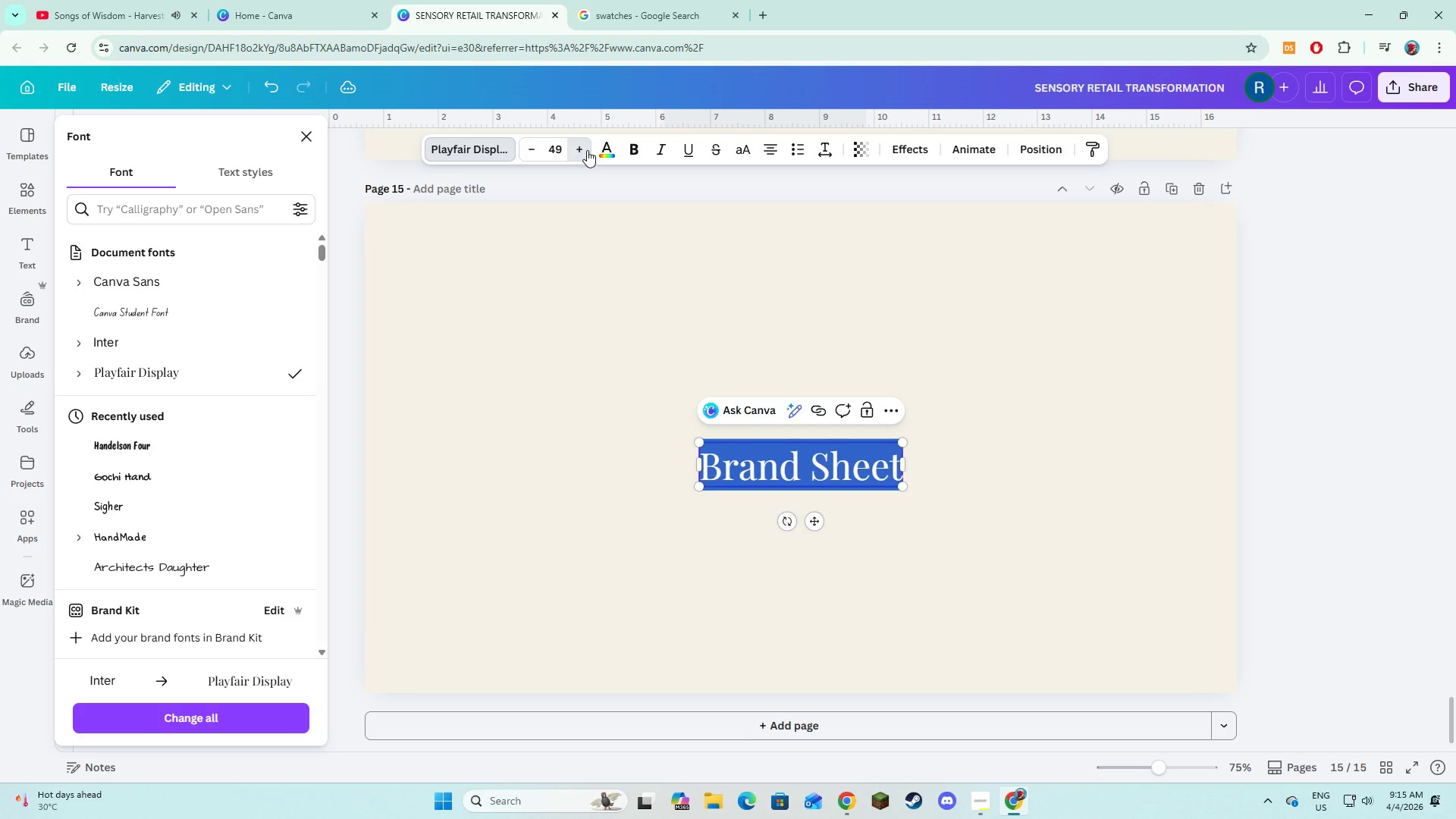 
triple_click([587, 150])
 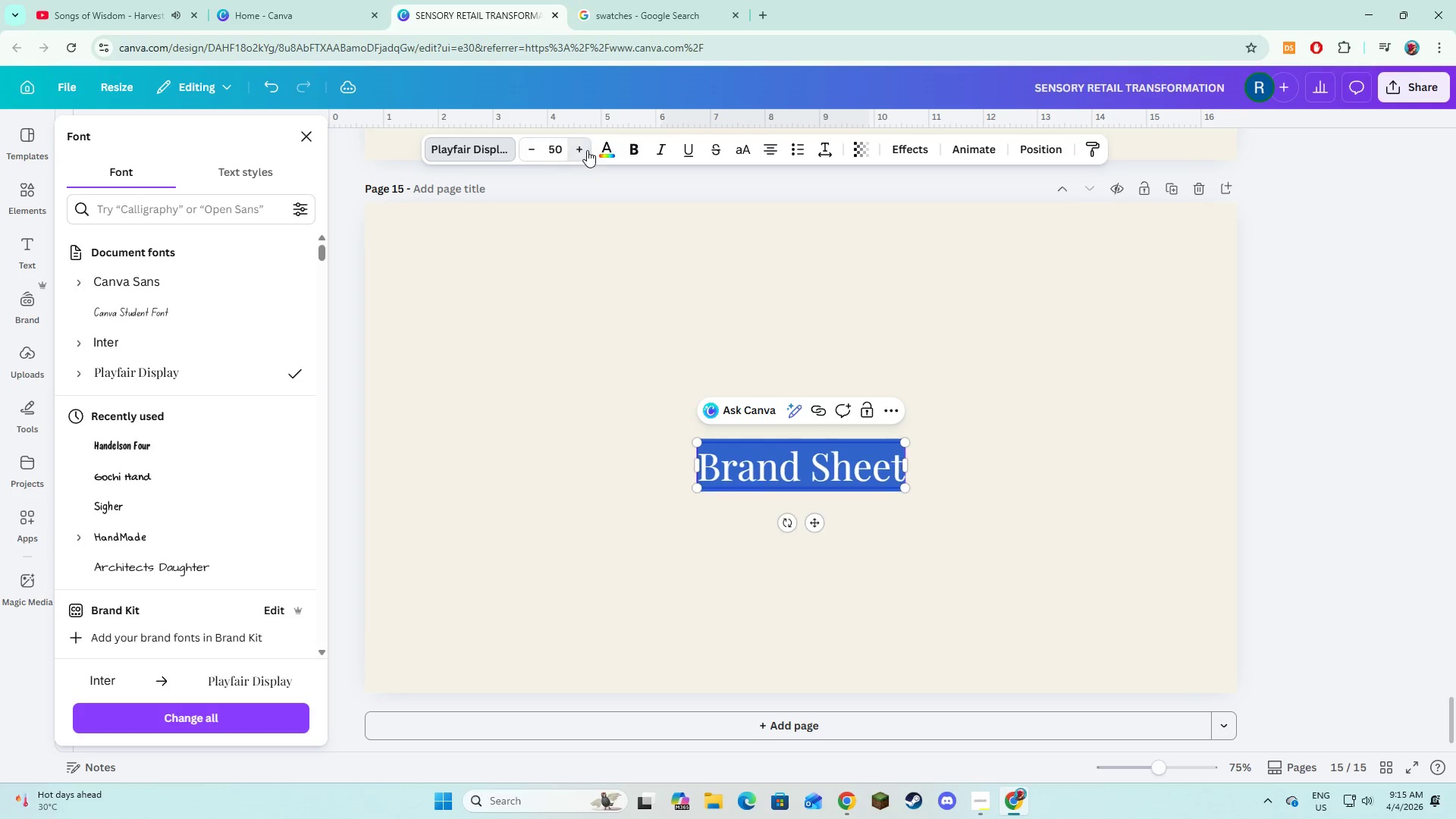 
triple_click([587, 150])
 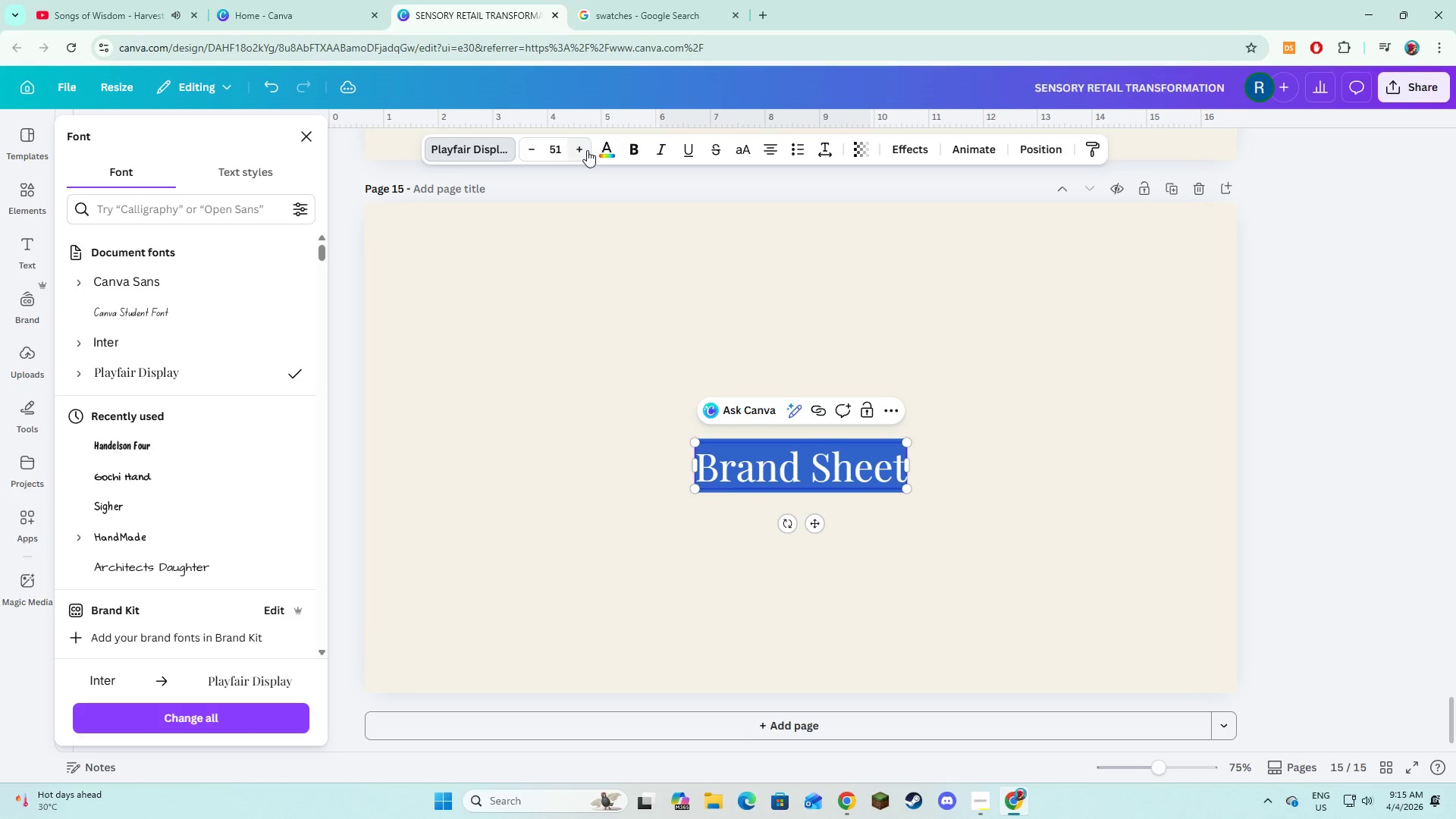 
triple_click([587, 150])
 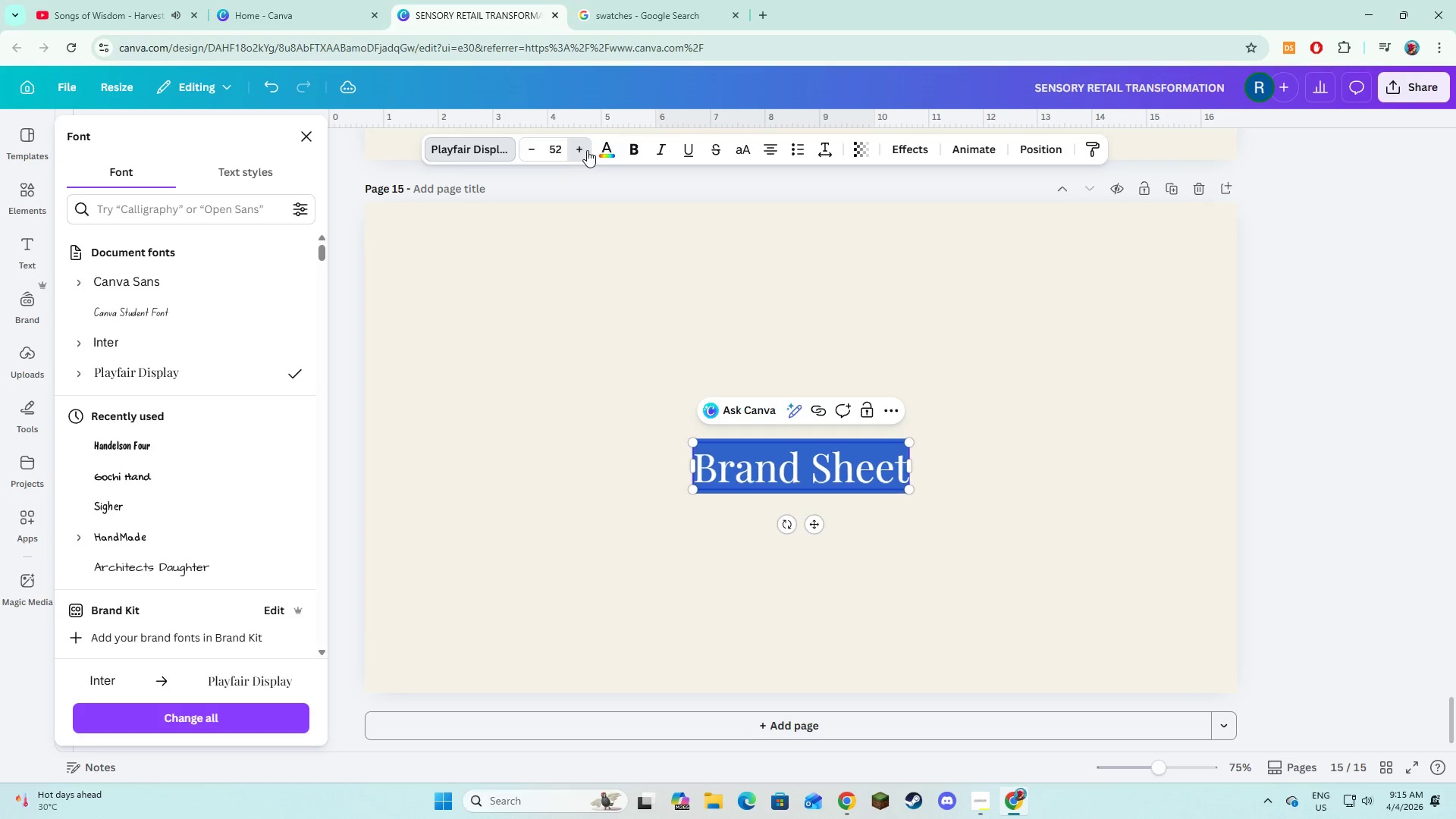 
triple_click([587, 150])
 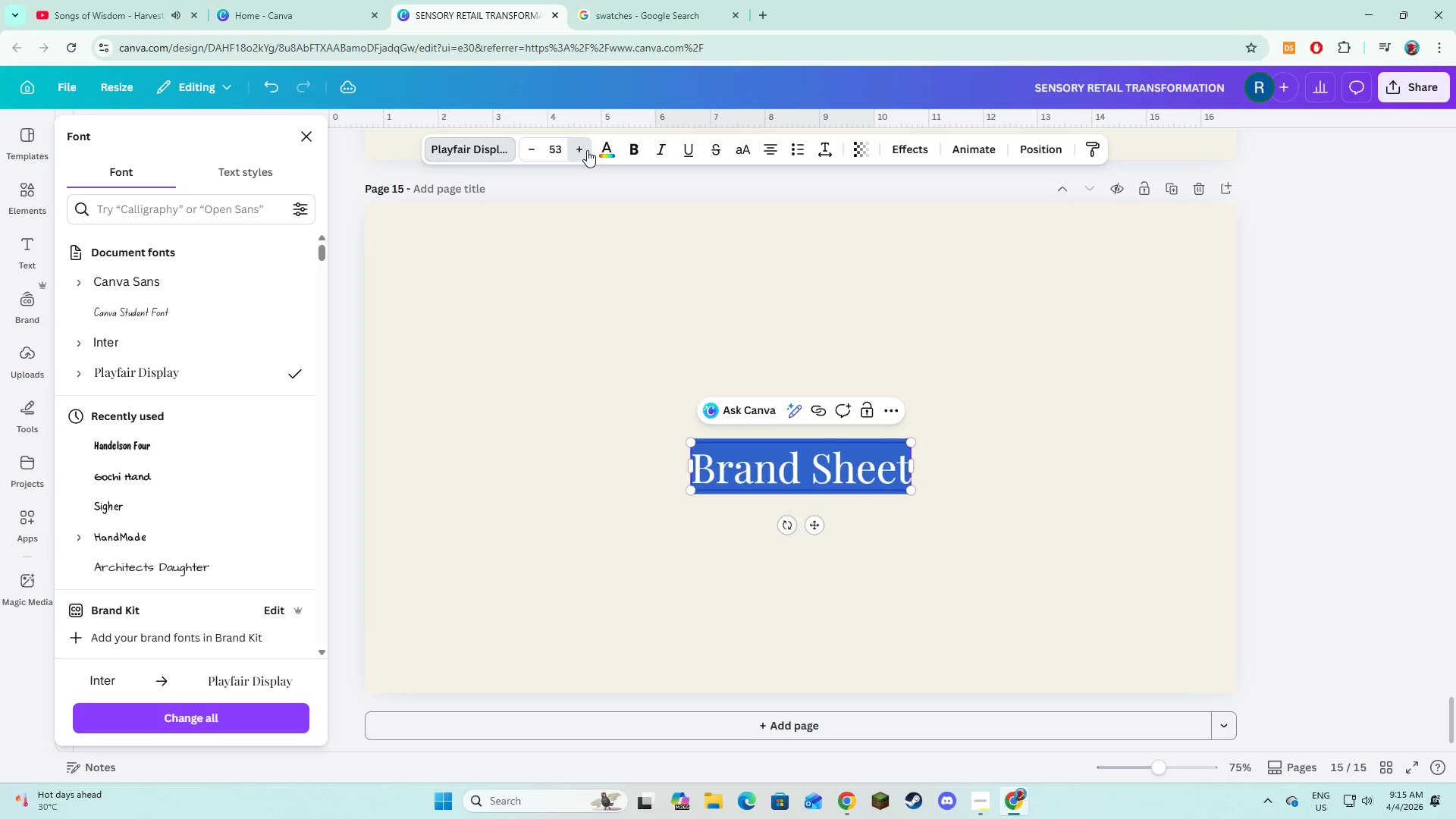 
triple_click([587, 150])
 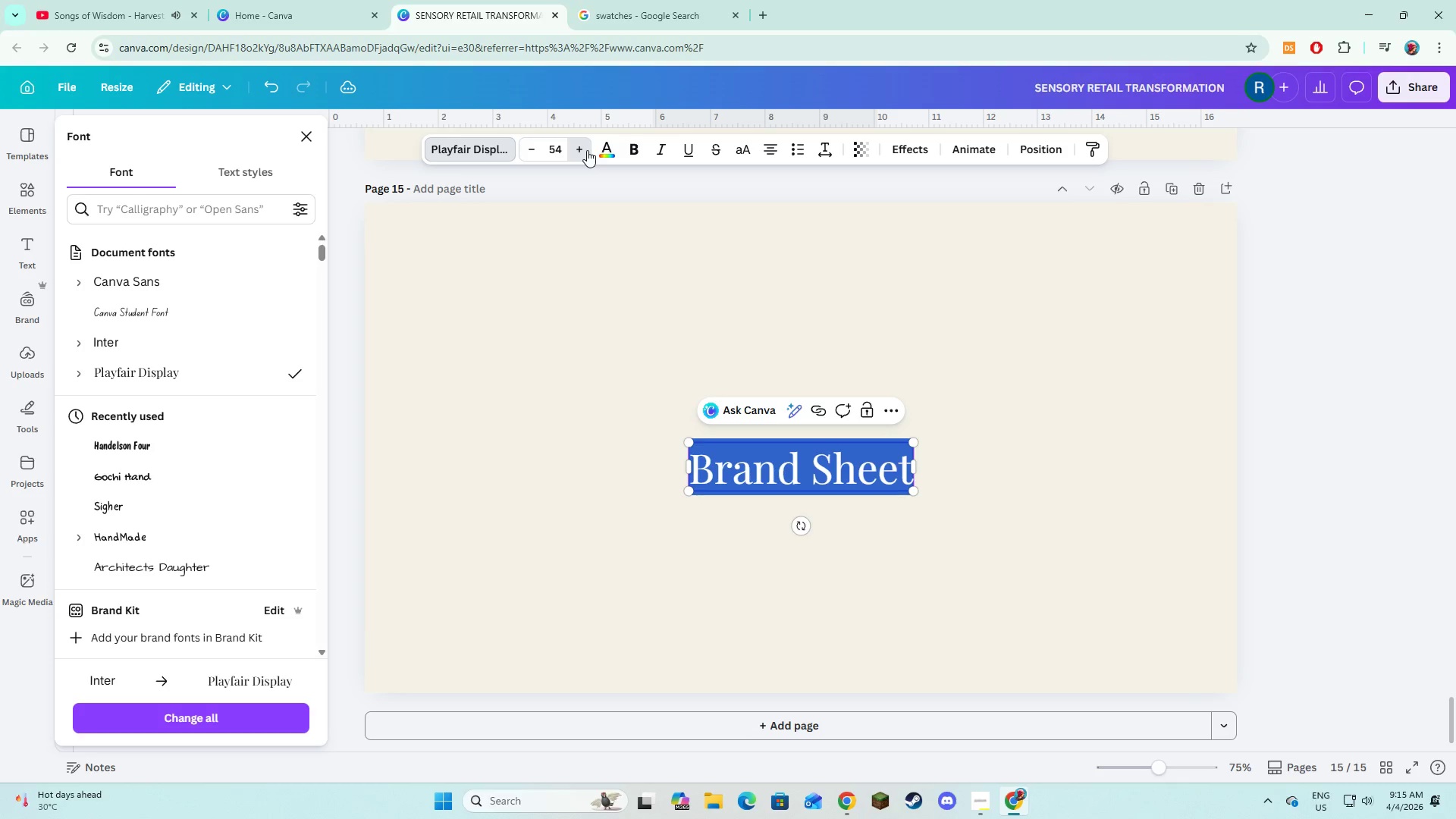 
triple_click([587, 150])
 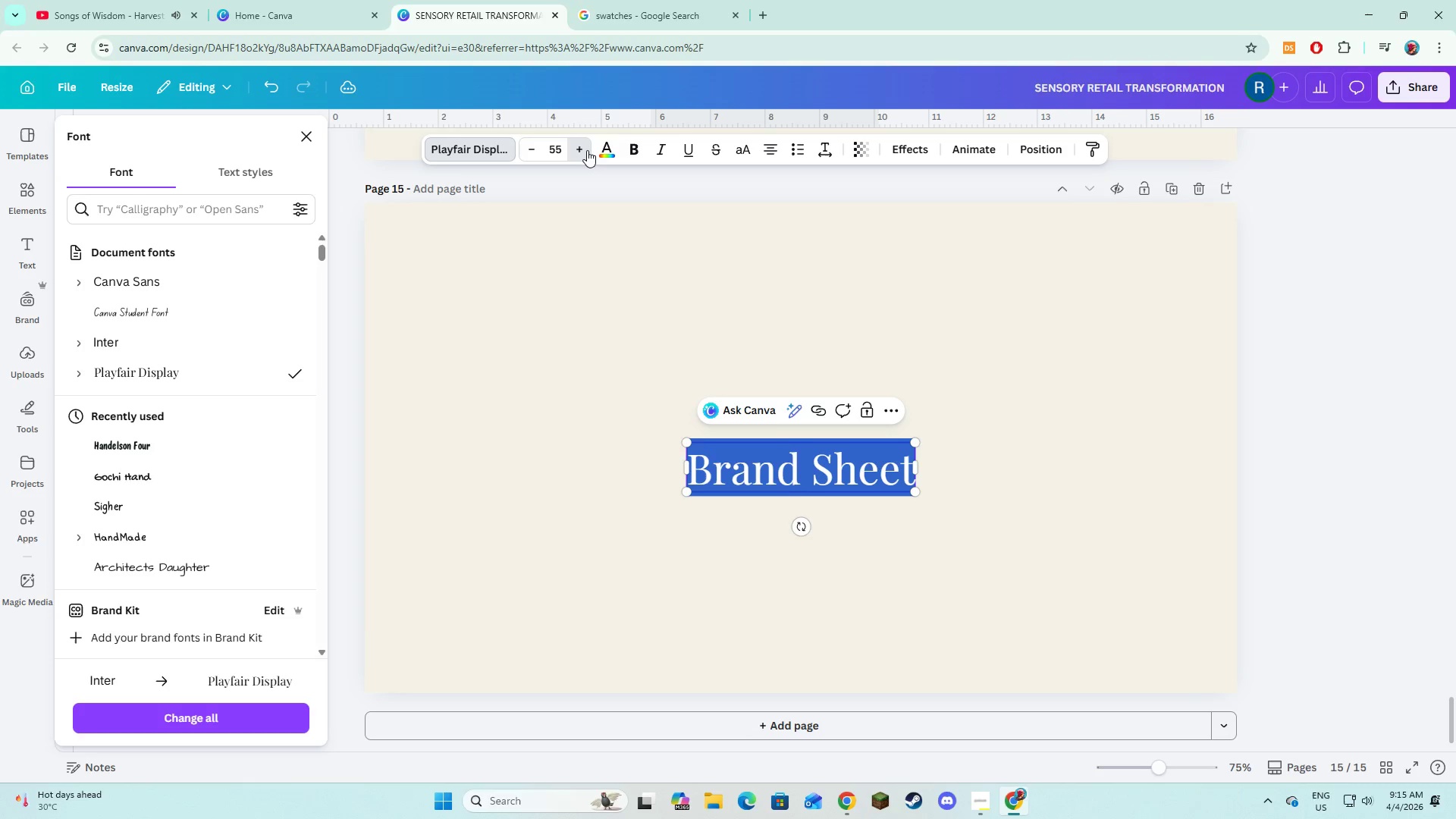 
double_click([587, 150])
 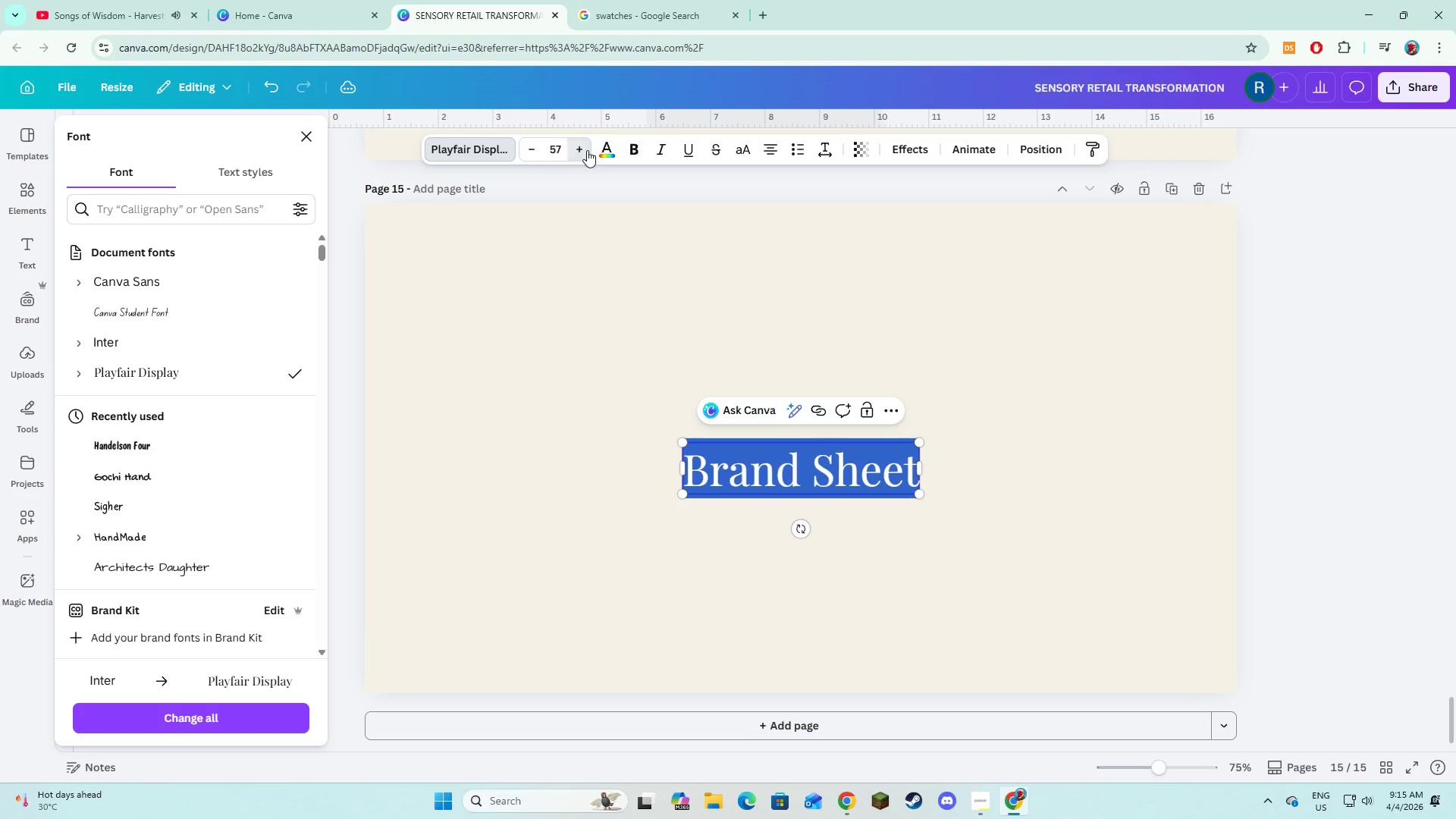 
triple_click([587, 150])
 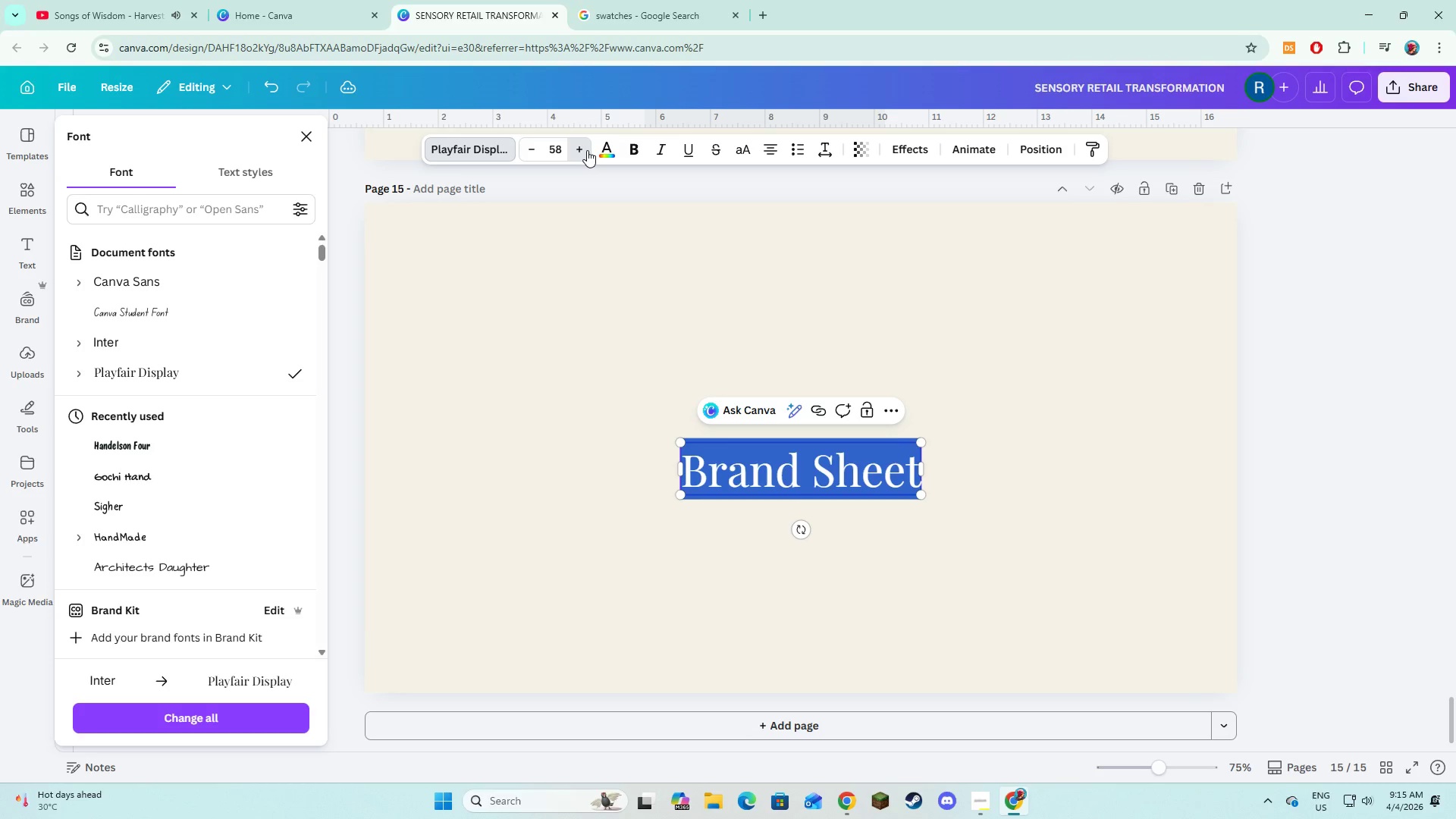 
triple_click([587, 150])
 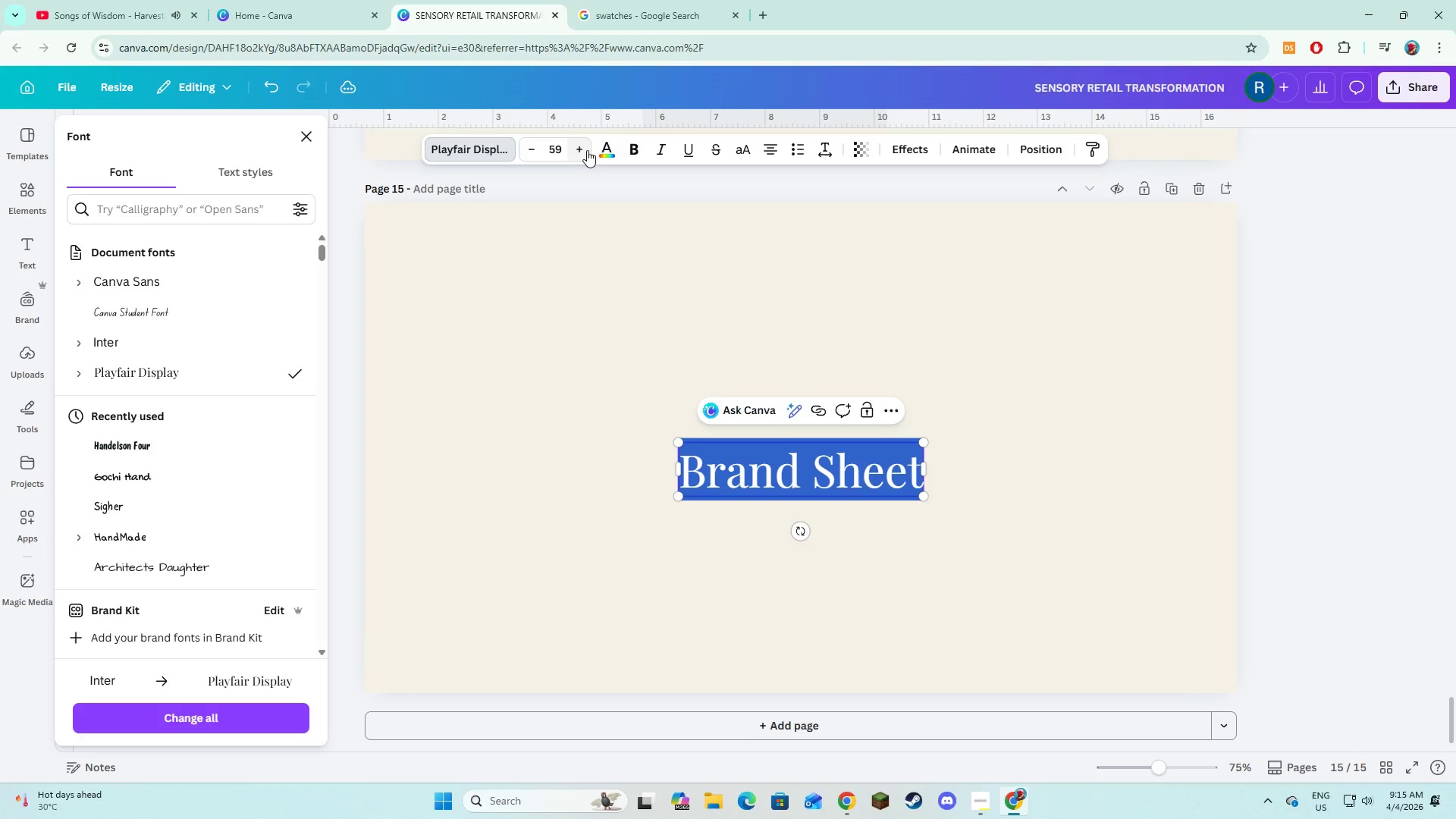 
triple_click([587, 150])
 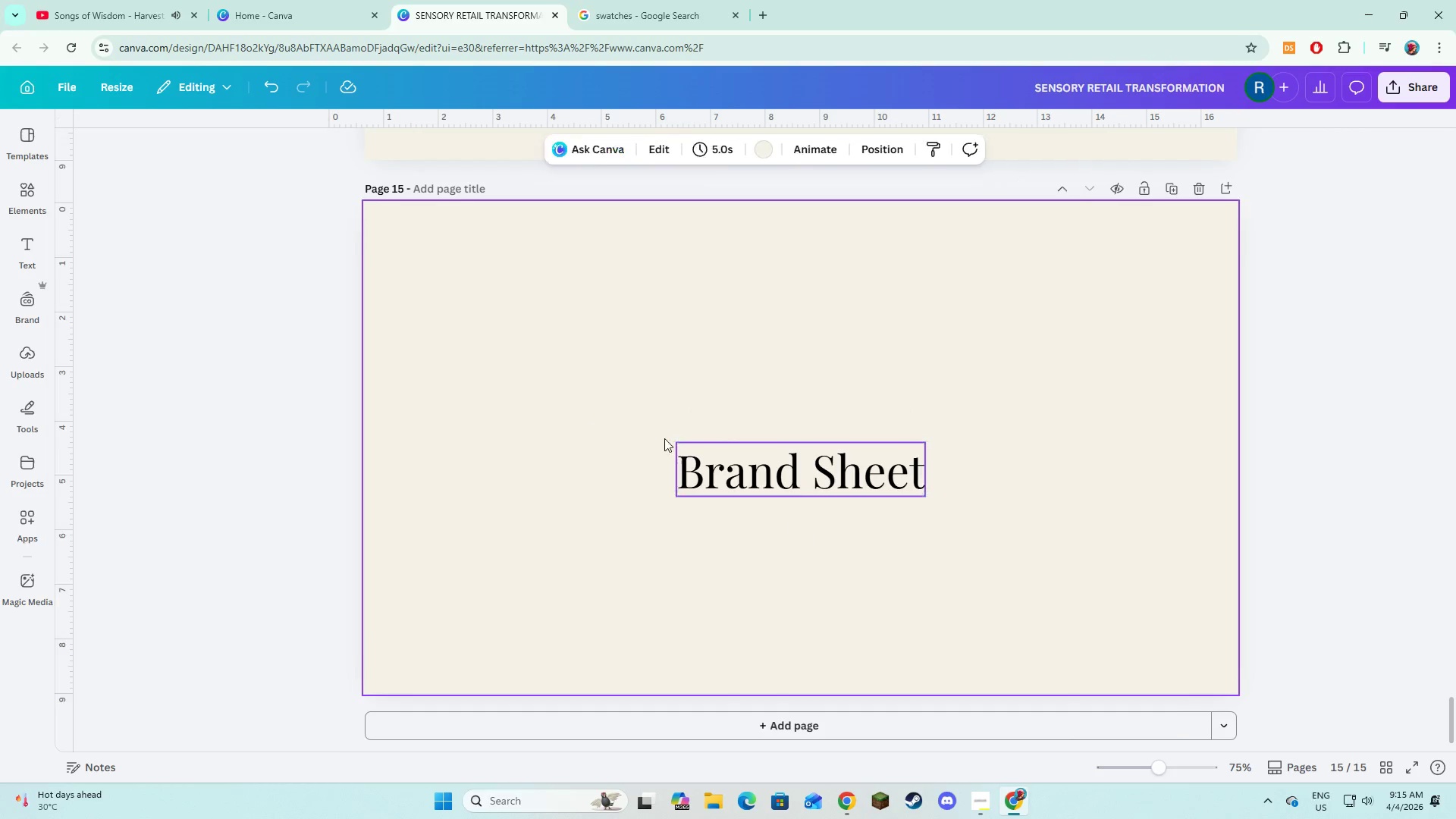 
double_click([705, 476])
 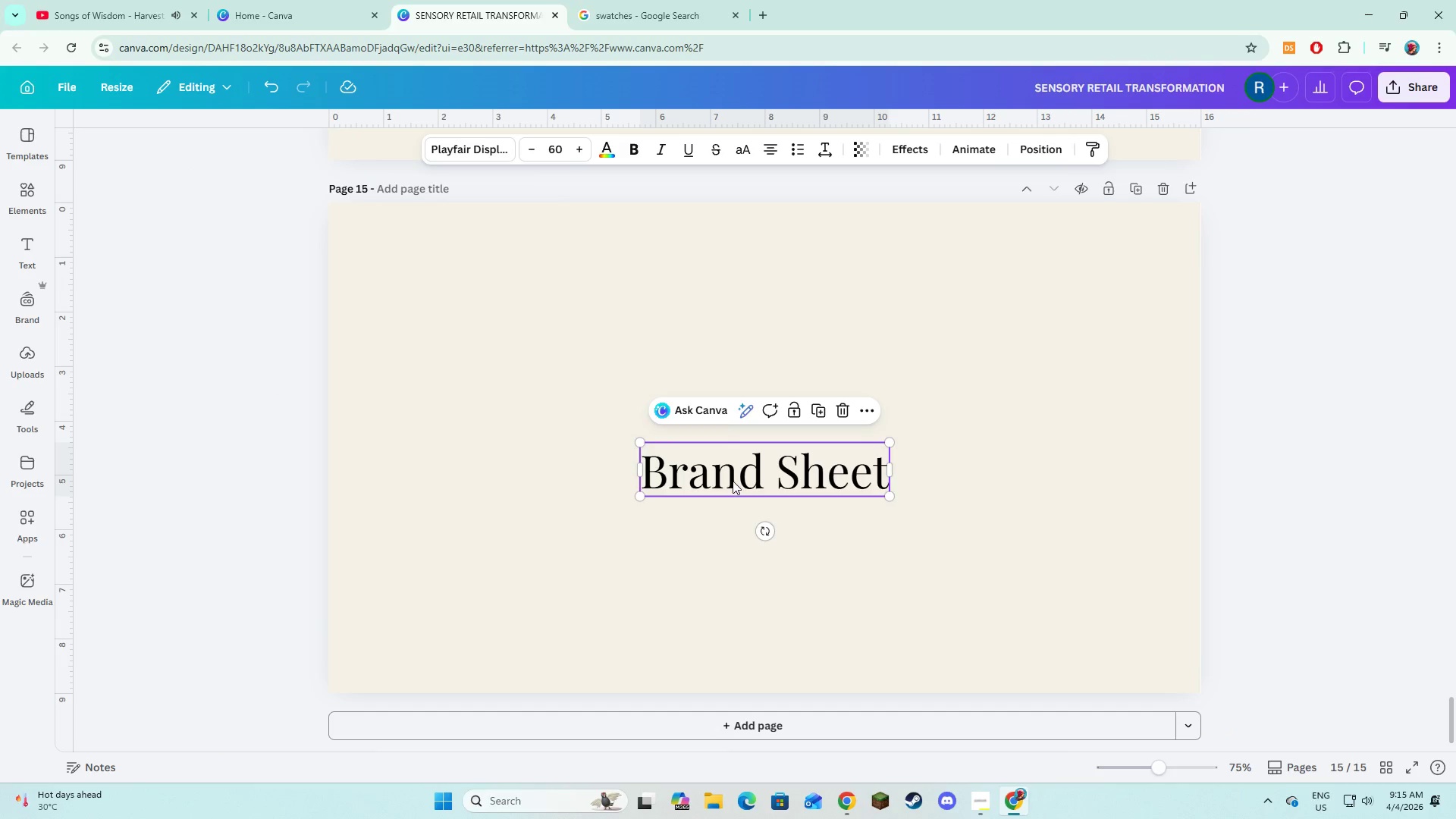 
left_click_drag(start_coordinate=[733, 481], to_coordinate=[735, 279])
 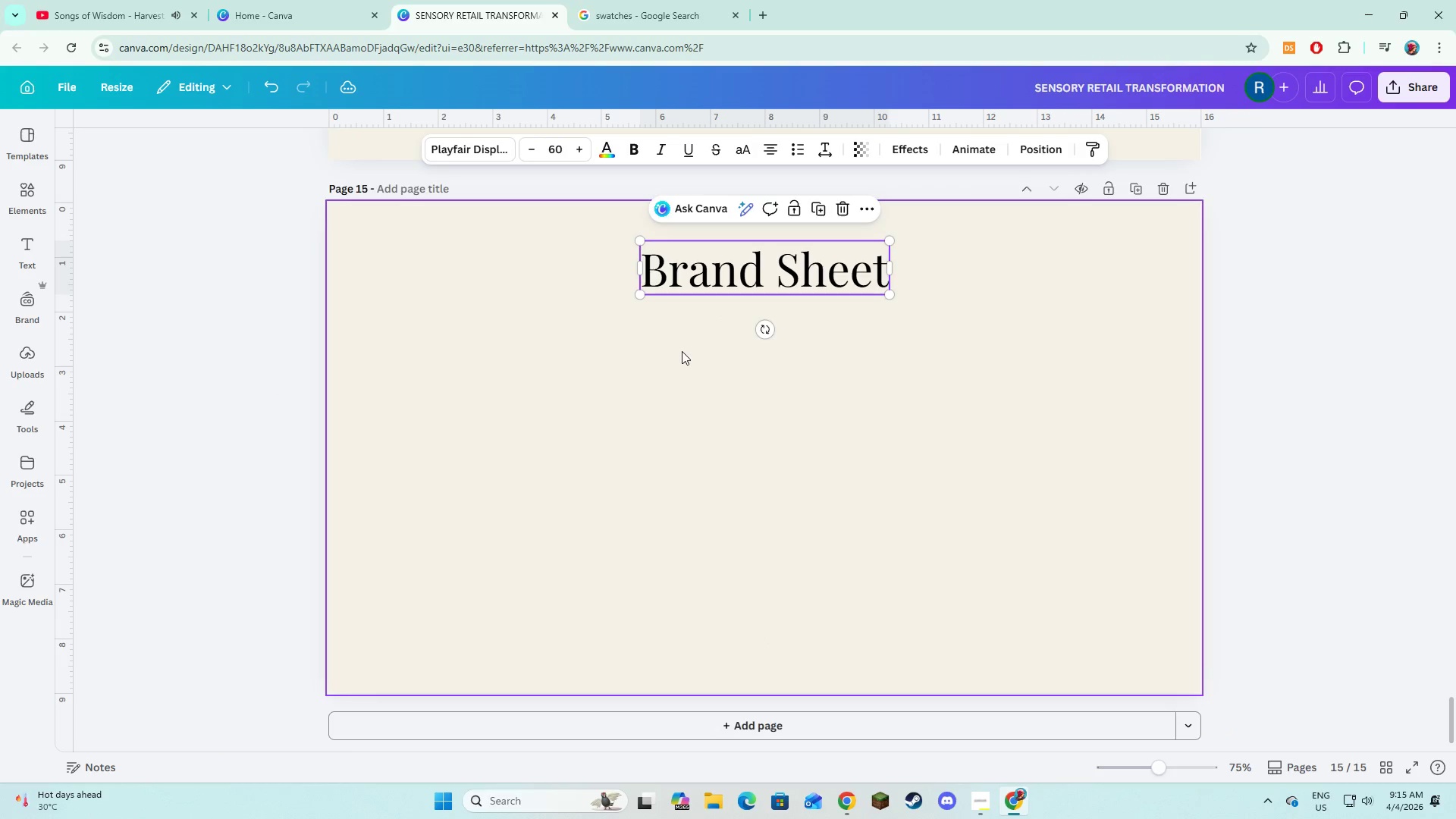 
left_click([682, 351])
 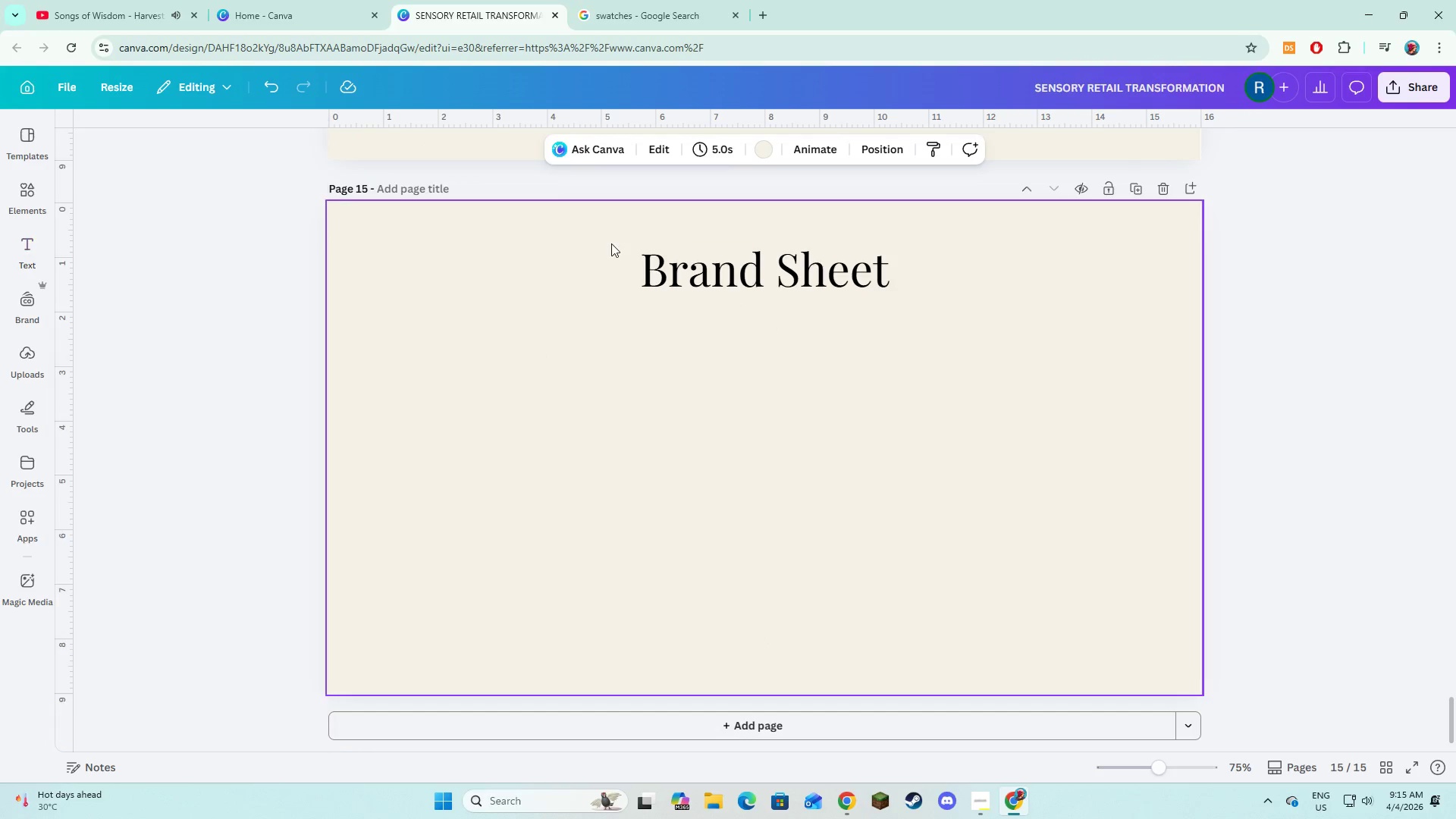 
left_click([652, 271])
 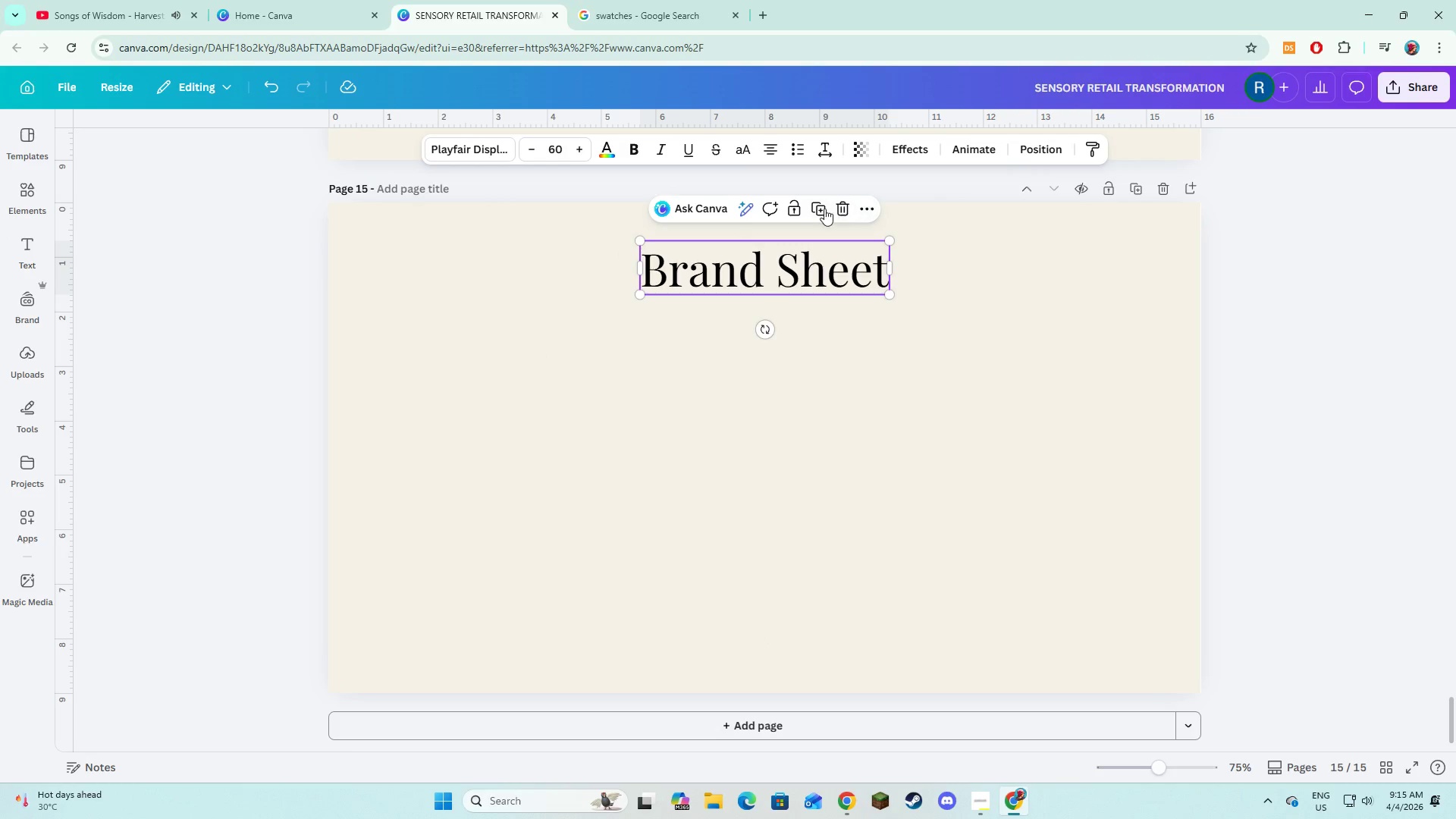 
left_click([824, 209])
 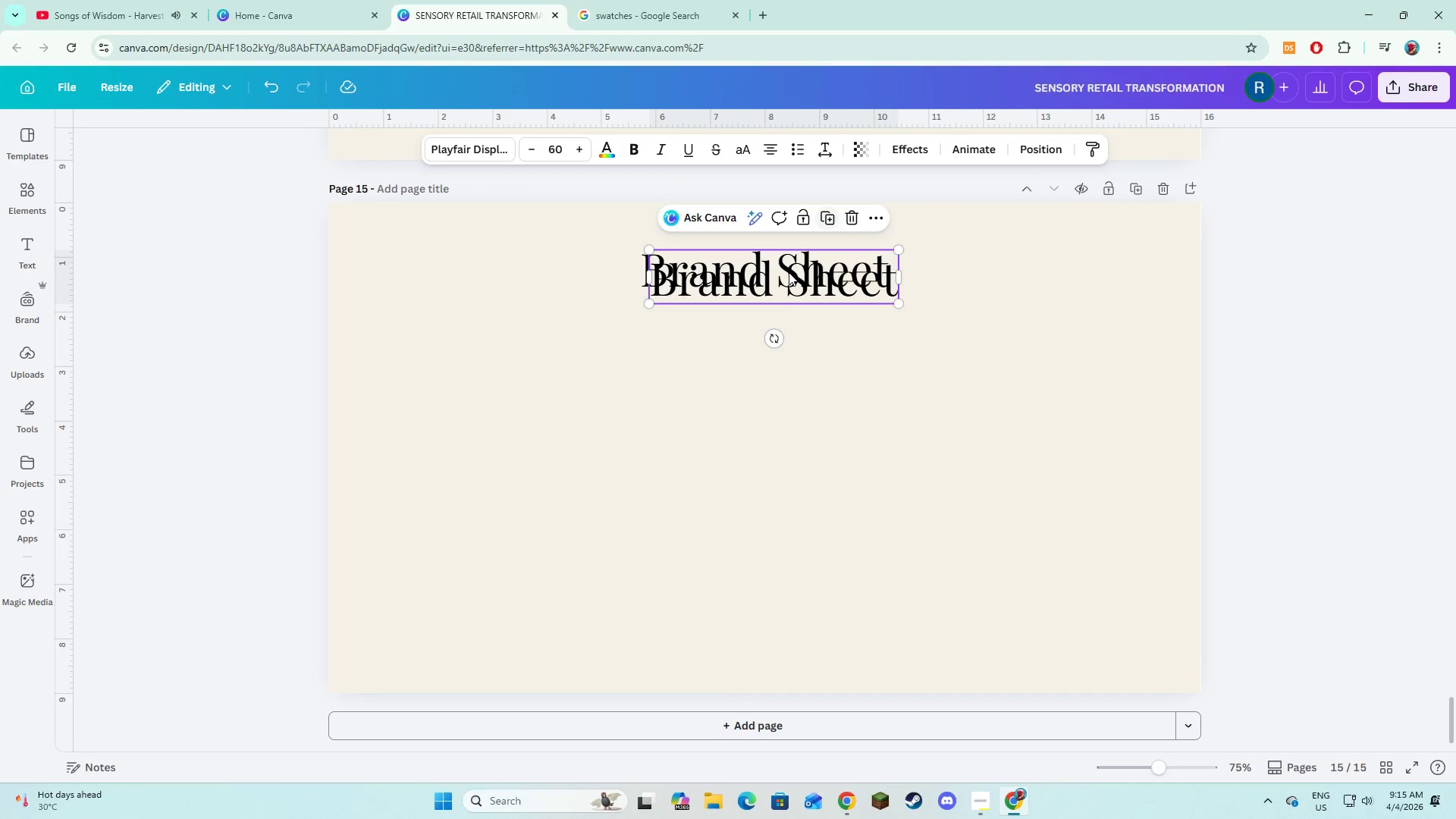 
left_click_drag(start_coordinate=[789, 275], to_coordinate=[780, 353])
 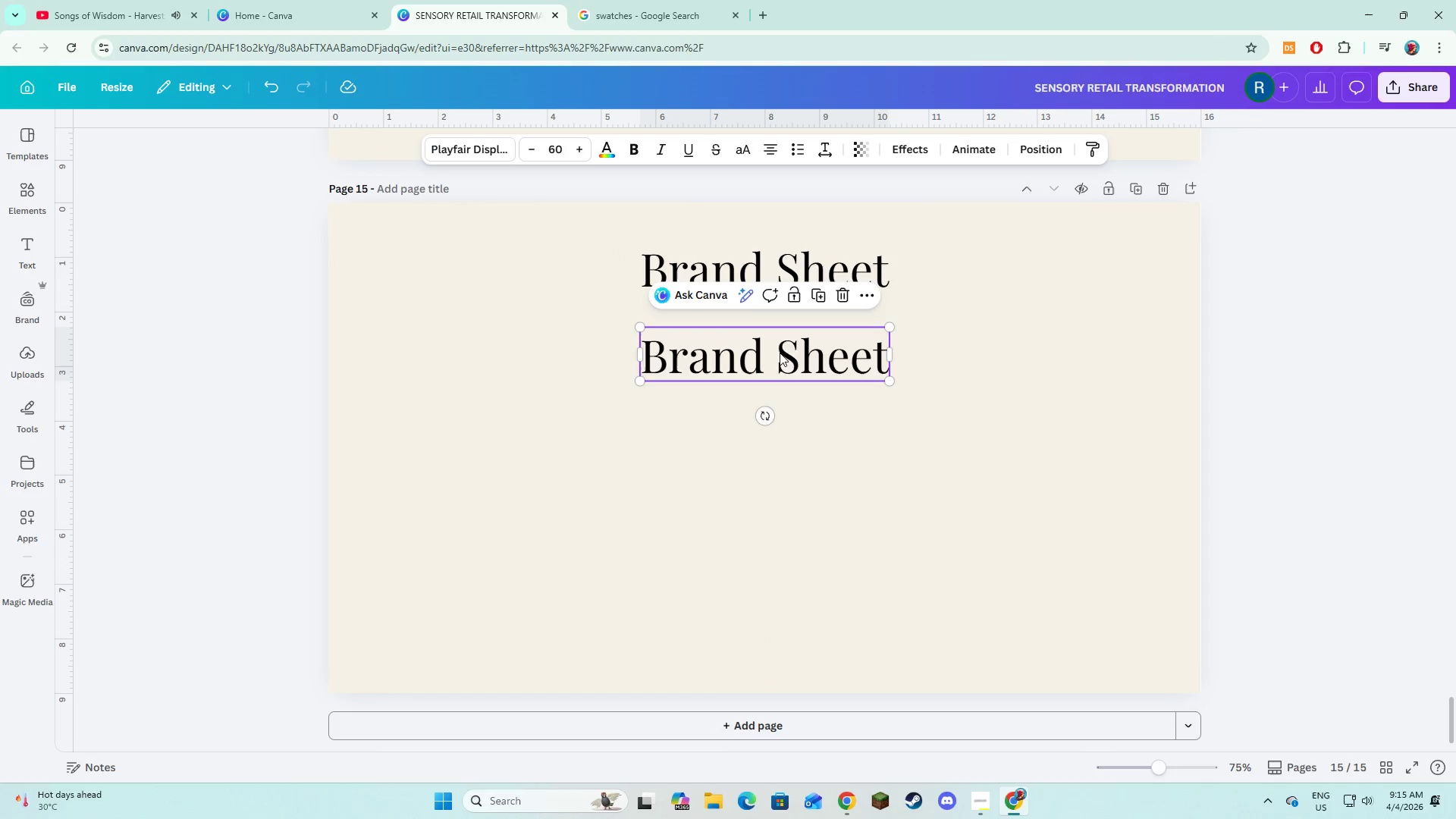 
left_click([780, 353])
 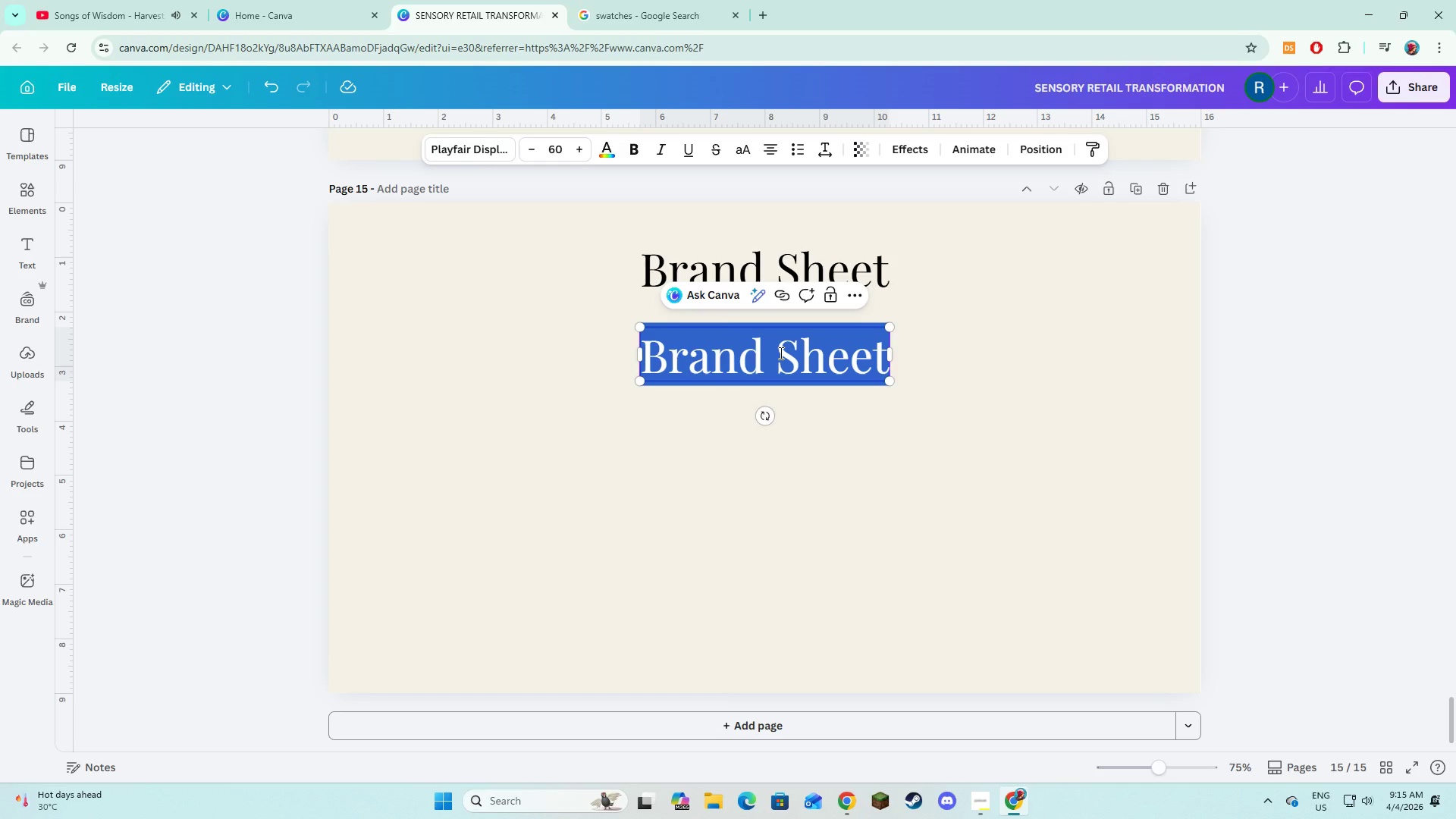 
type(Color Paltte)
key(Backspace)
key(Backspace)
key(Backspace)
type(ette)
 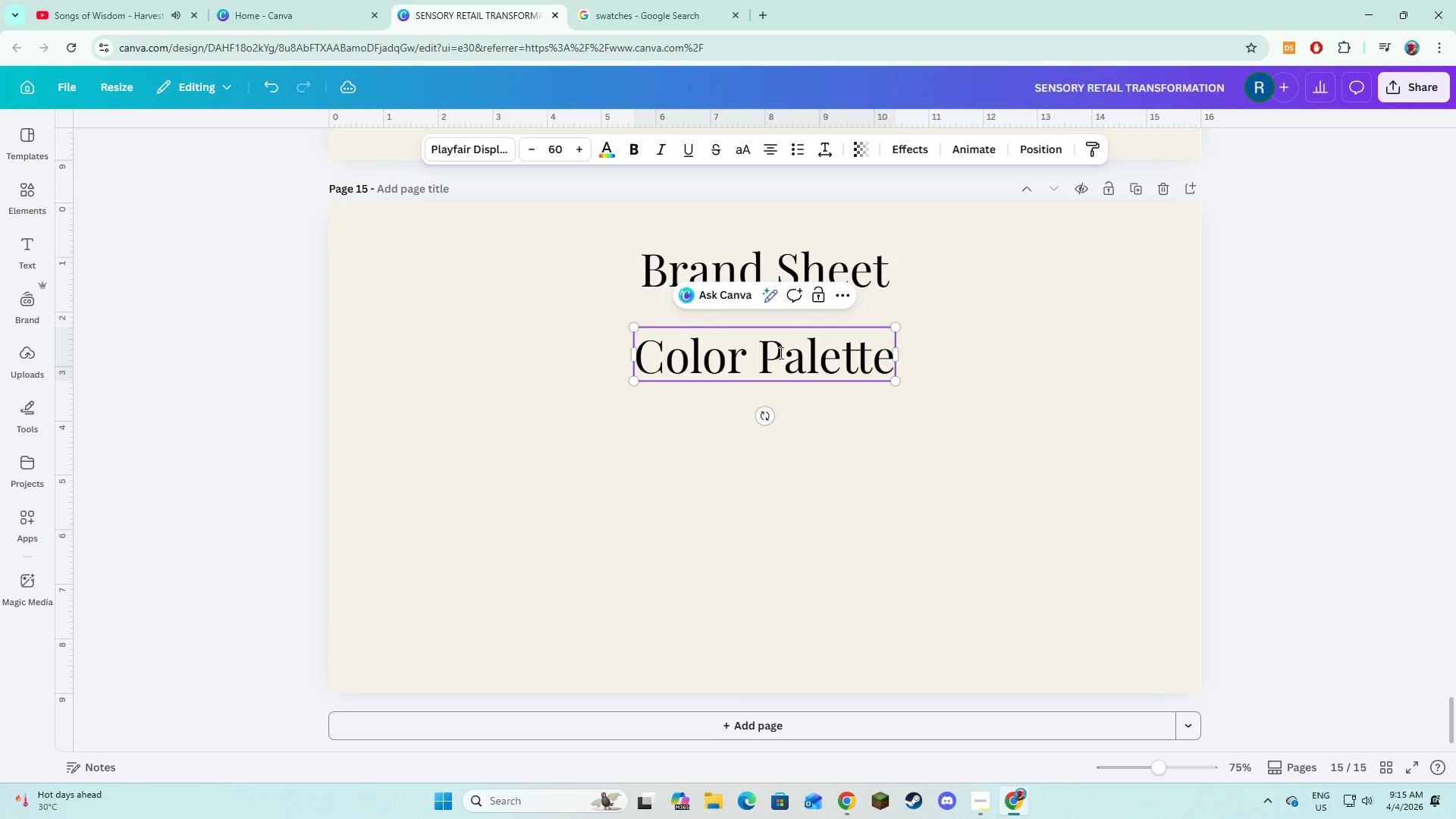 
key(Control+ControlLeft)
 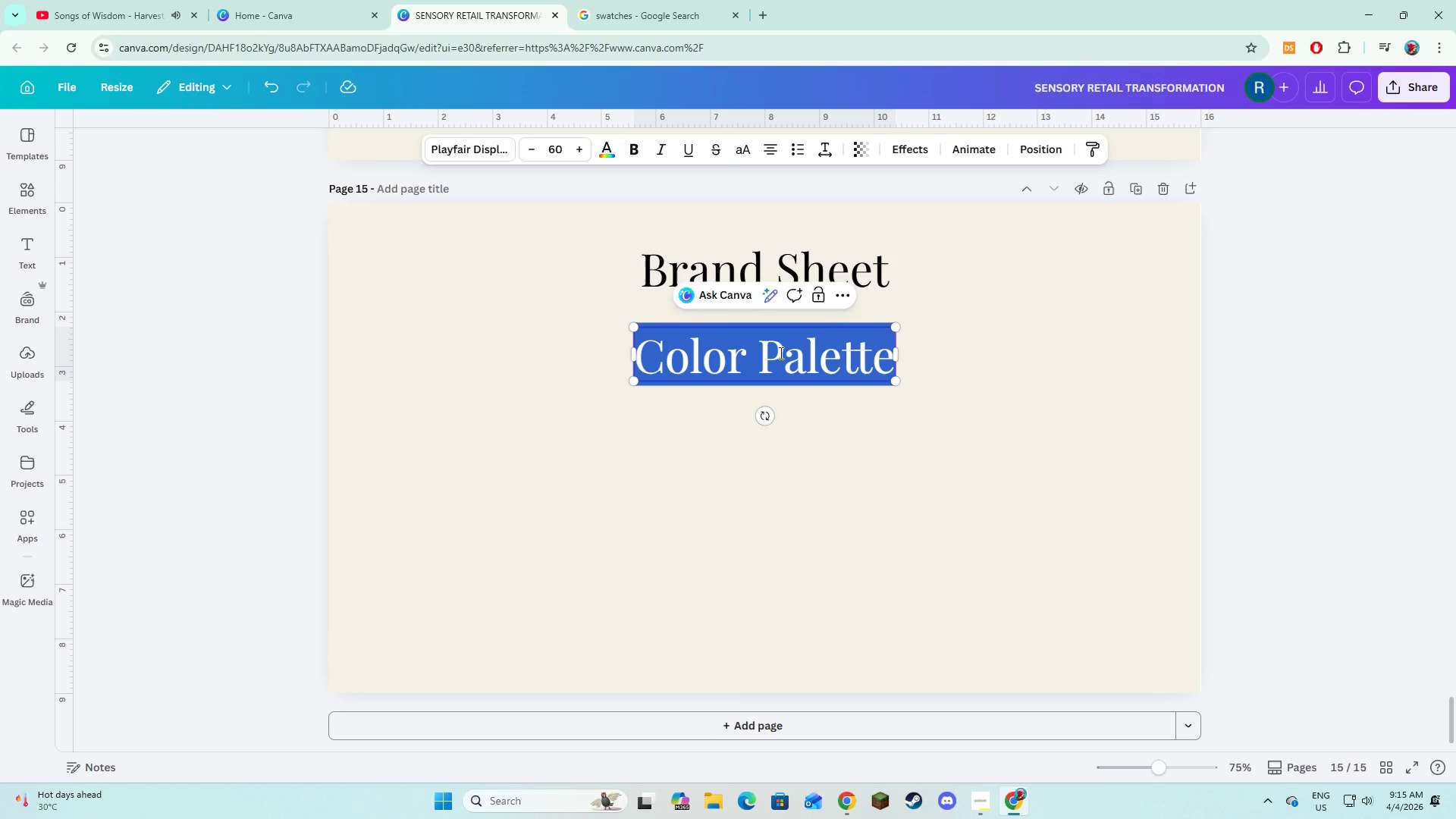 
key(Control+A)
 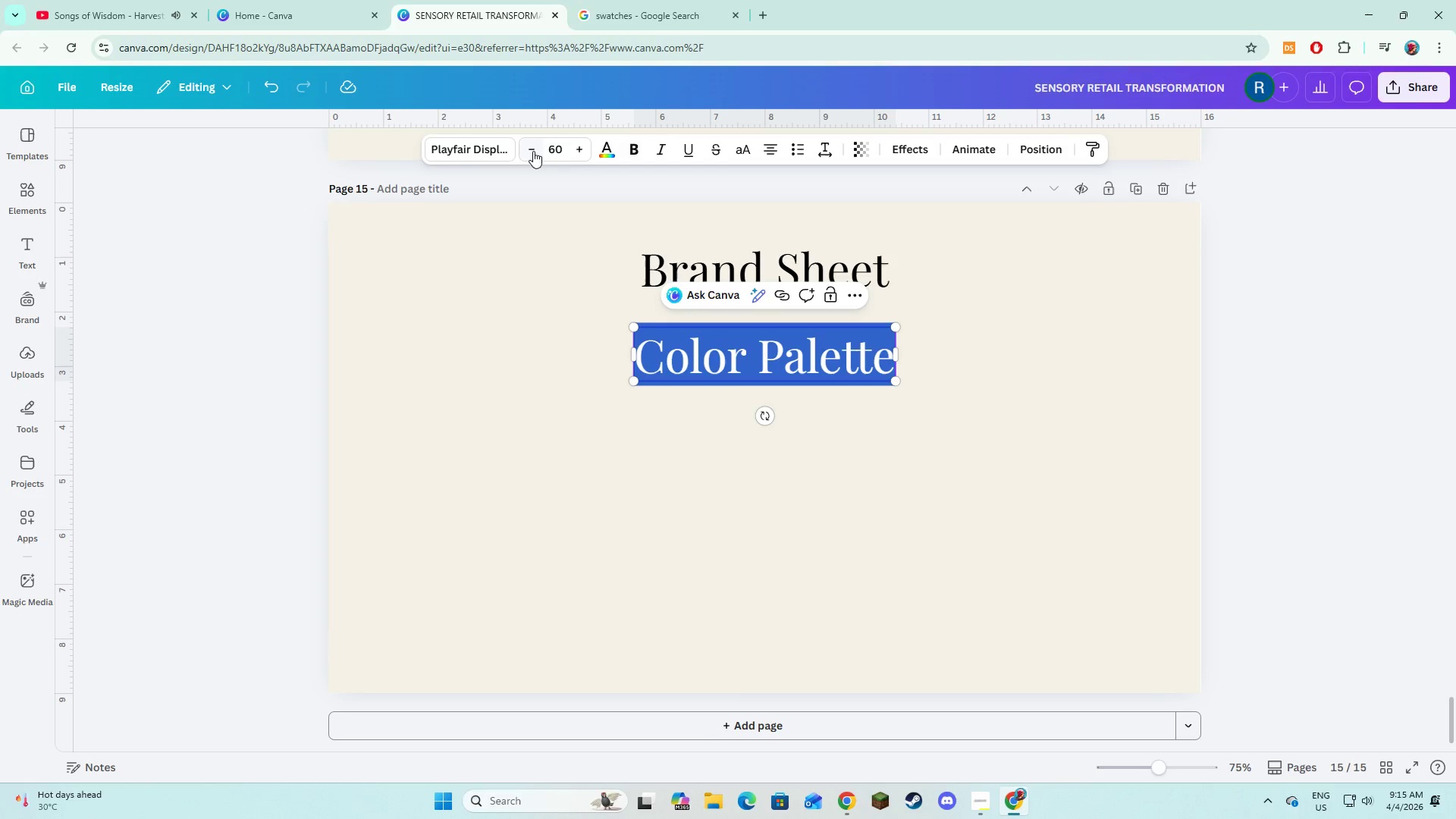 
double_click([533, 151])
 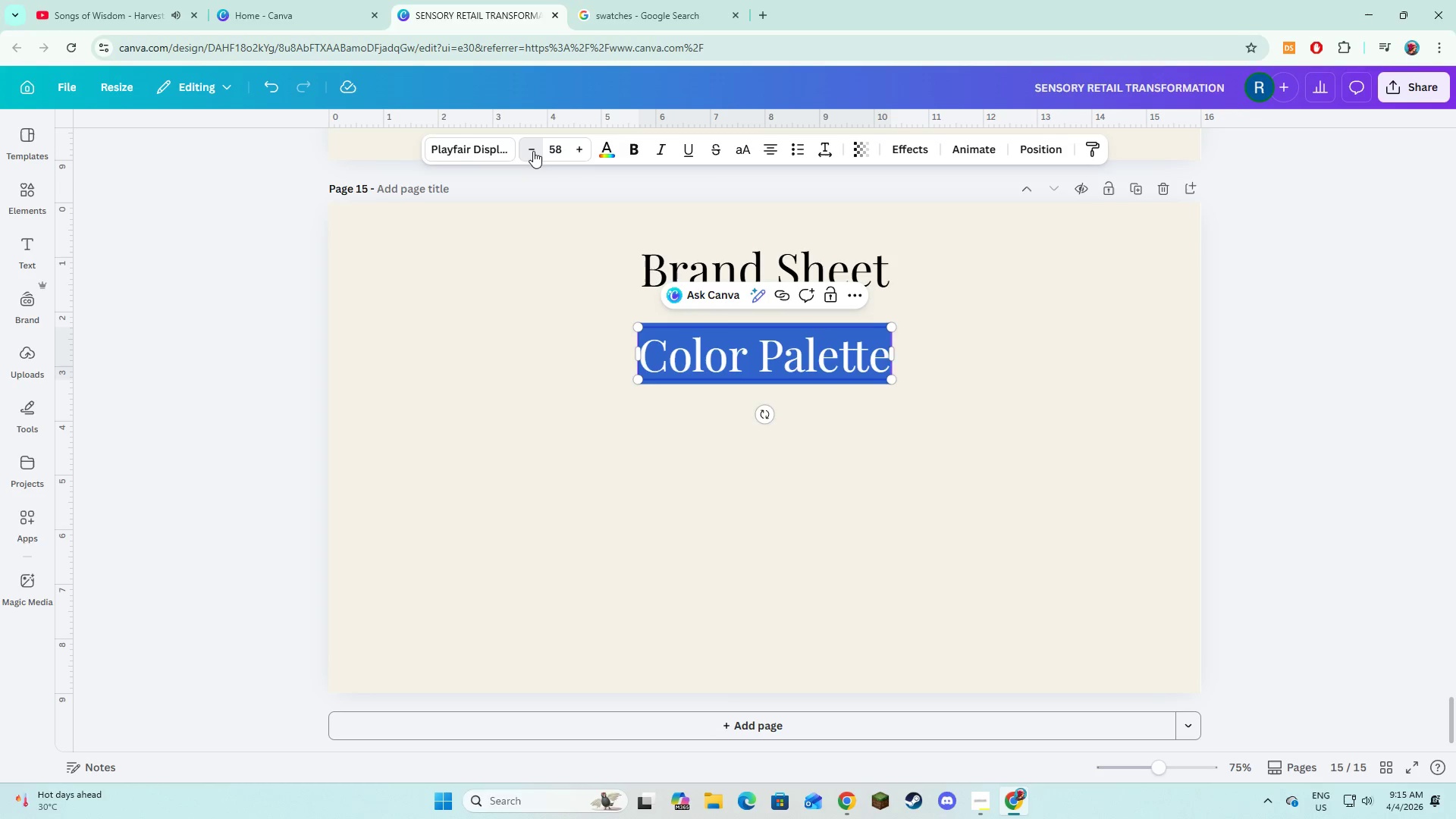 
triple_click([533, 151])
 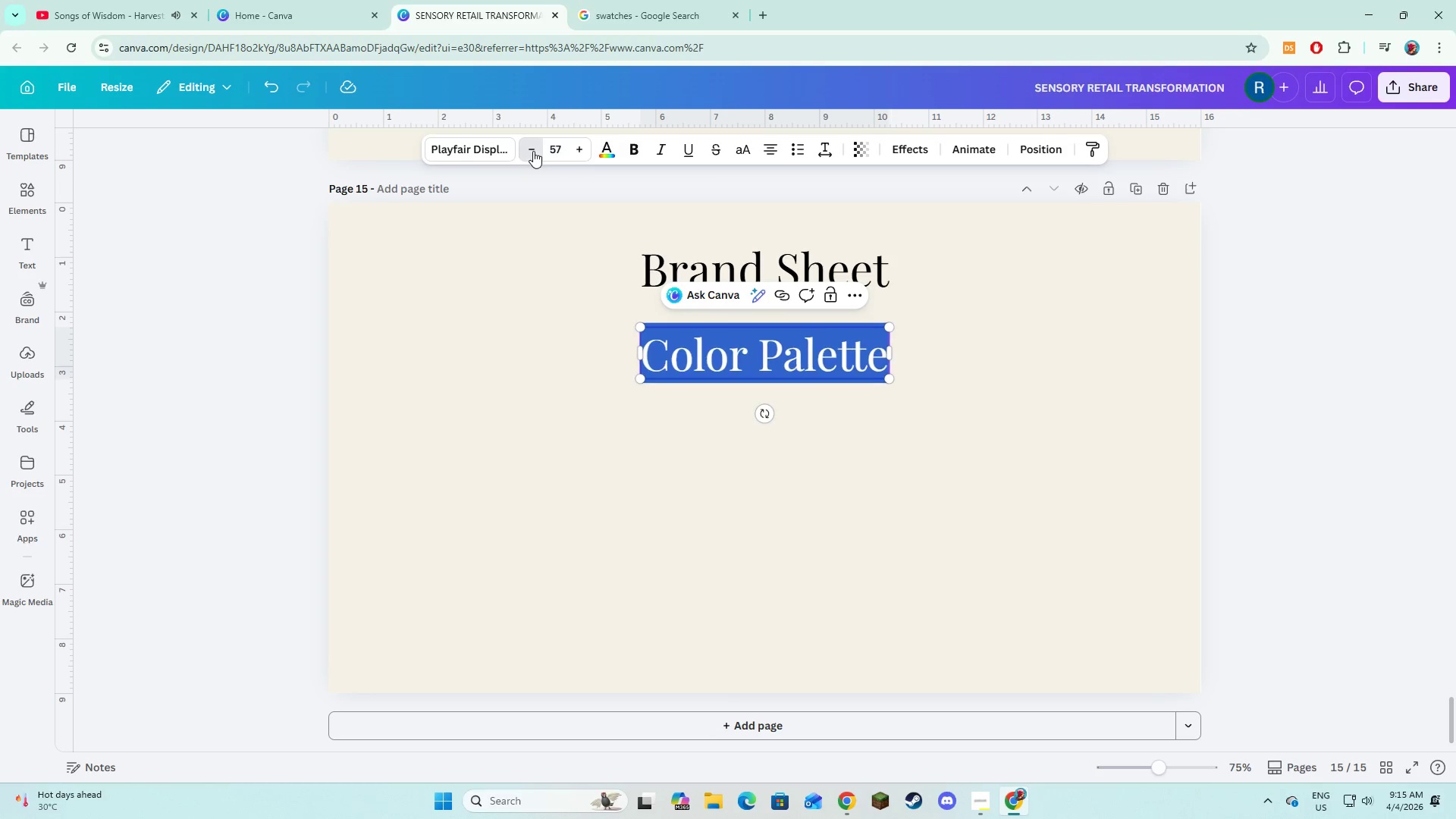 
triple_click([533, 151])
 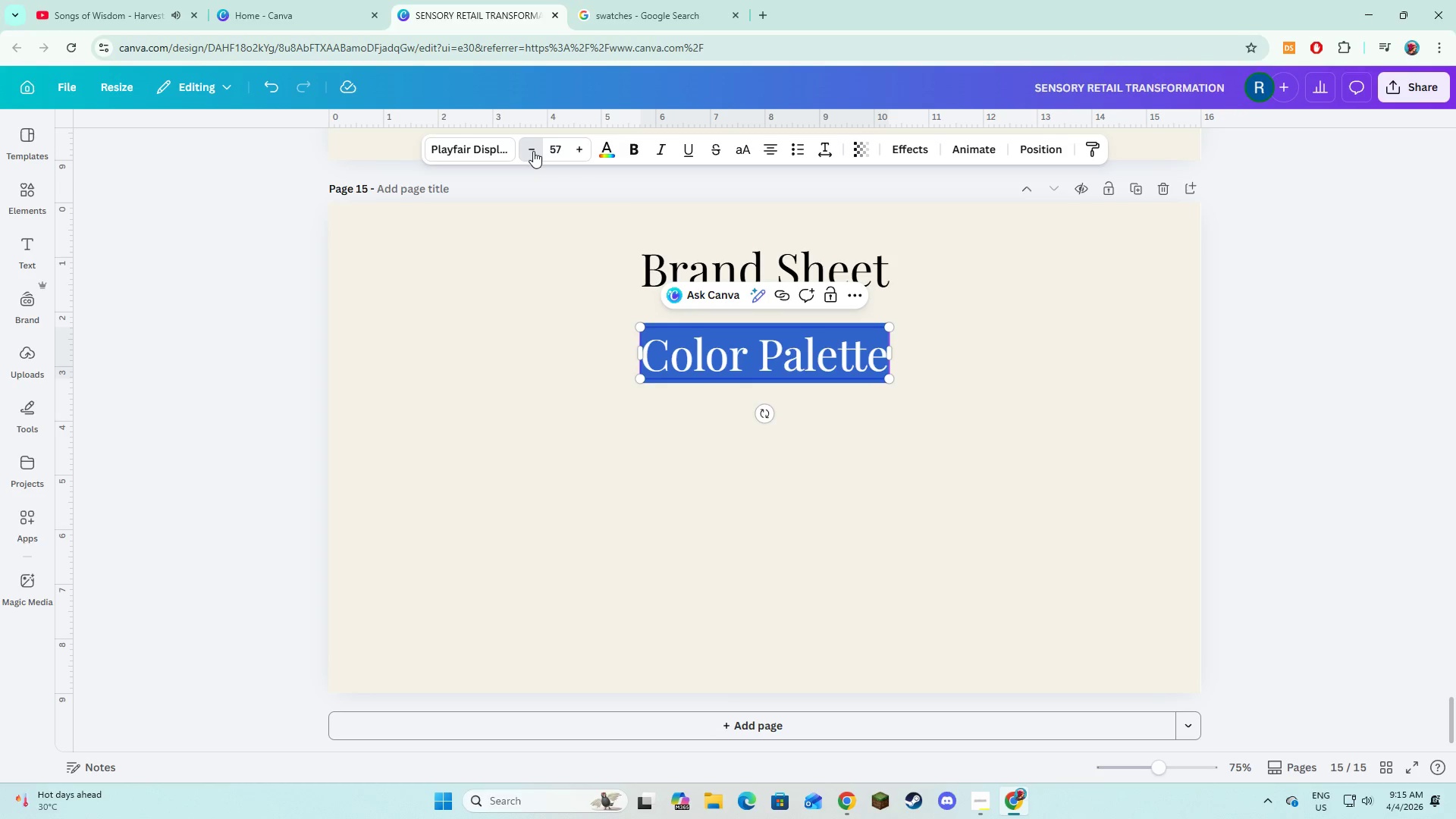 
triple_click([533, 151])
 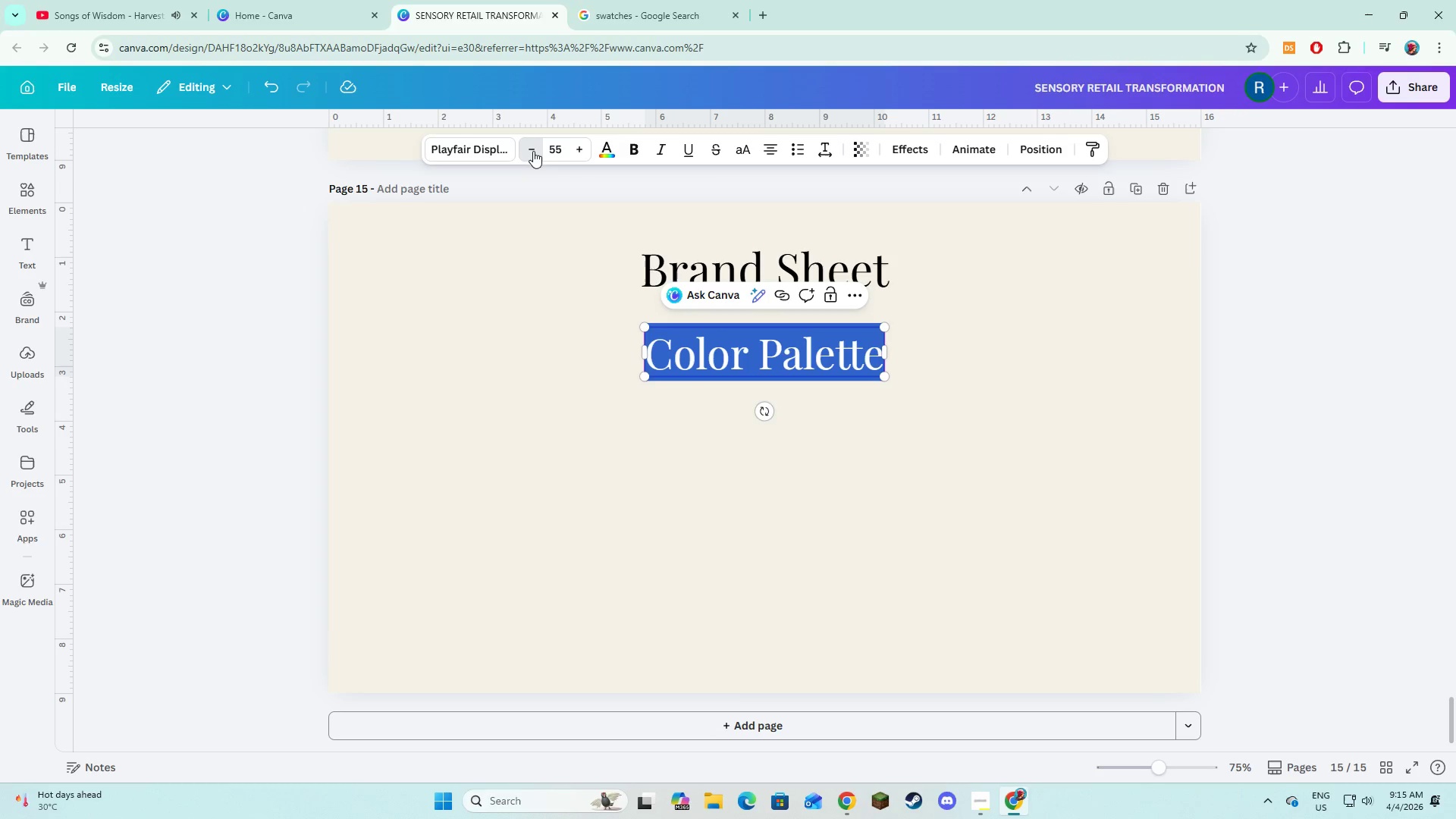 
triple_click([533, 151])
 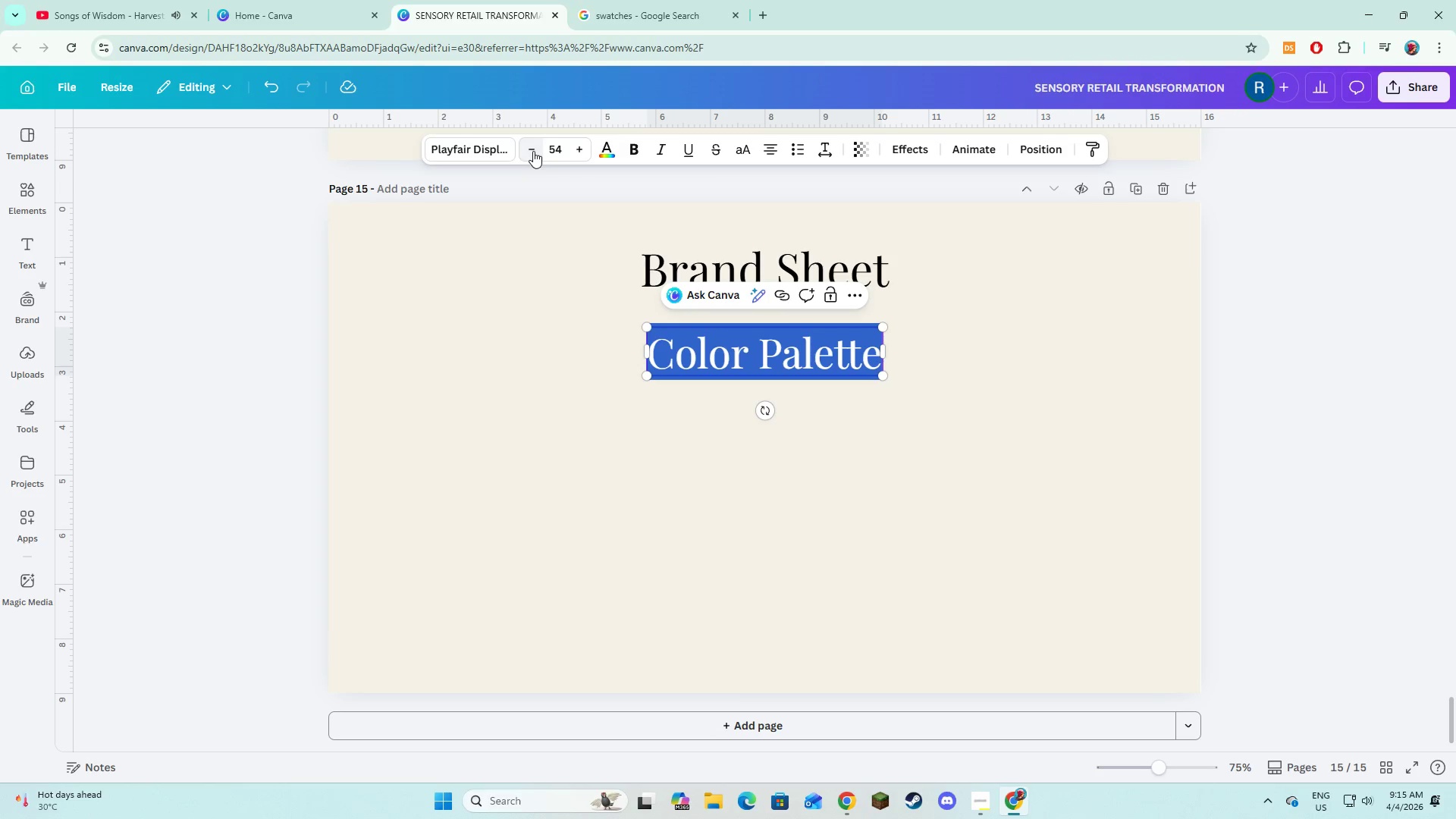 
triple_click([533, 151])
 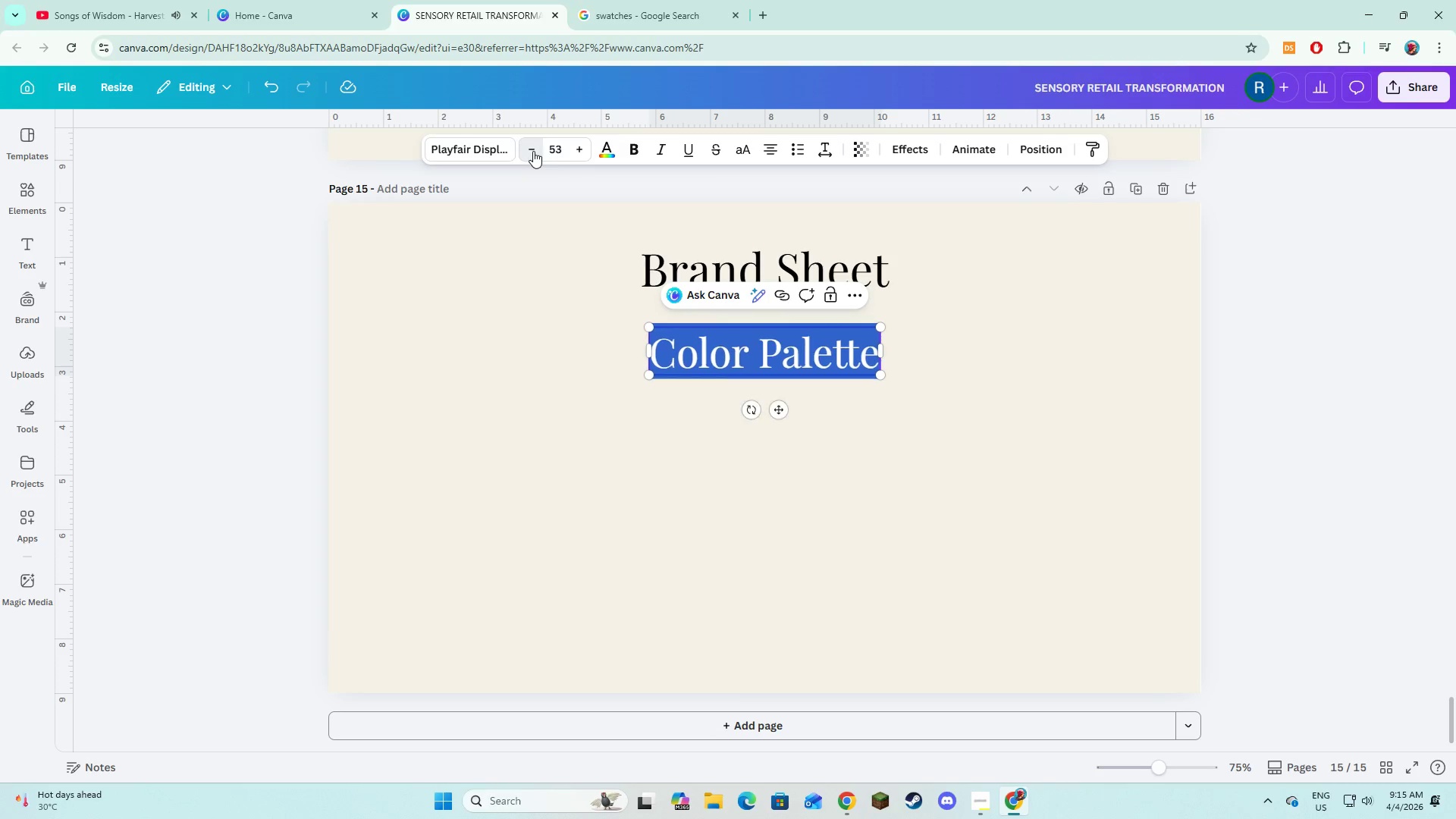 
triple_click([533, 151])
 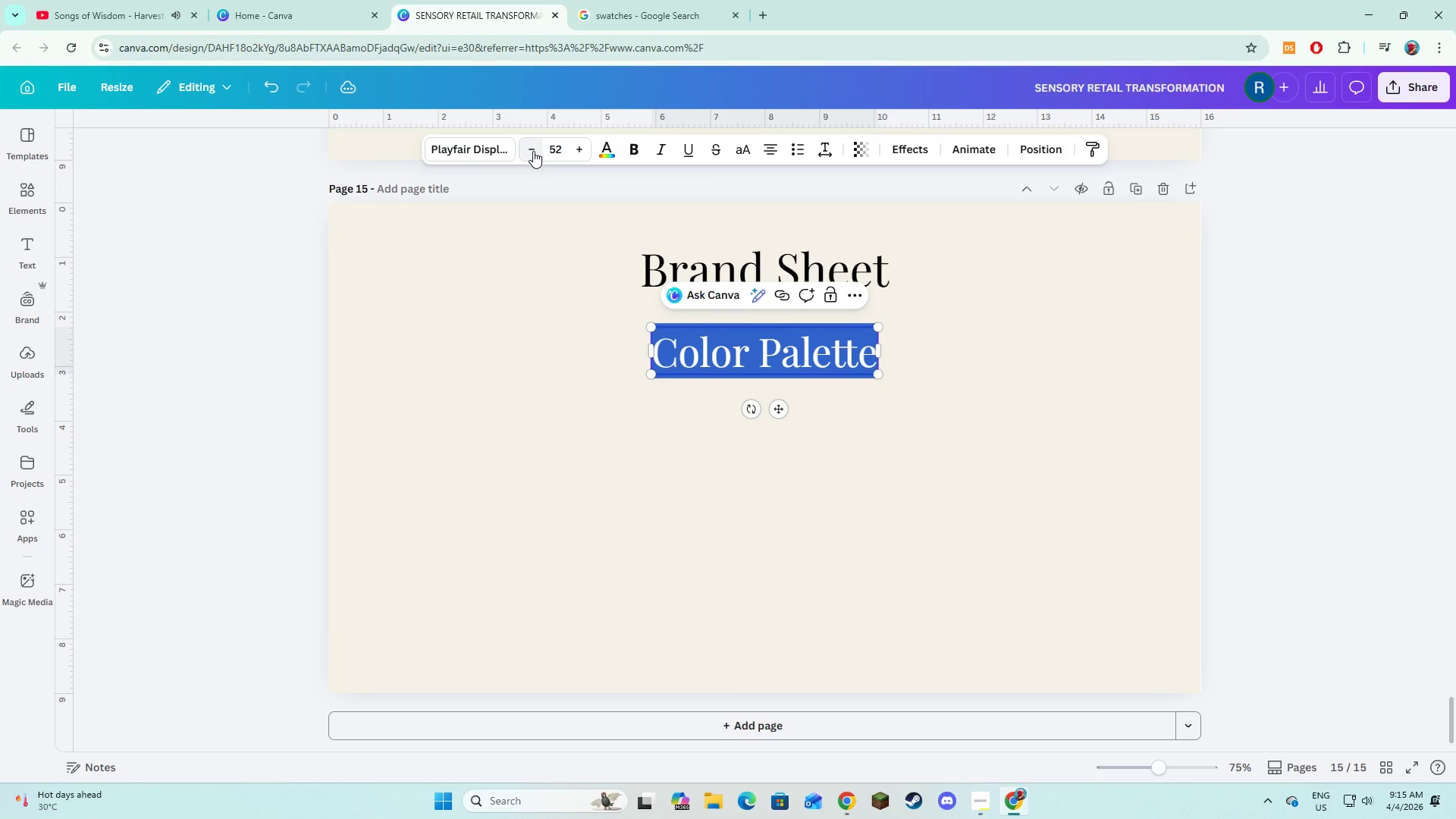 
triple_click([533, 151])
 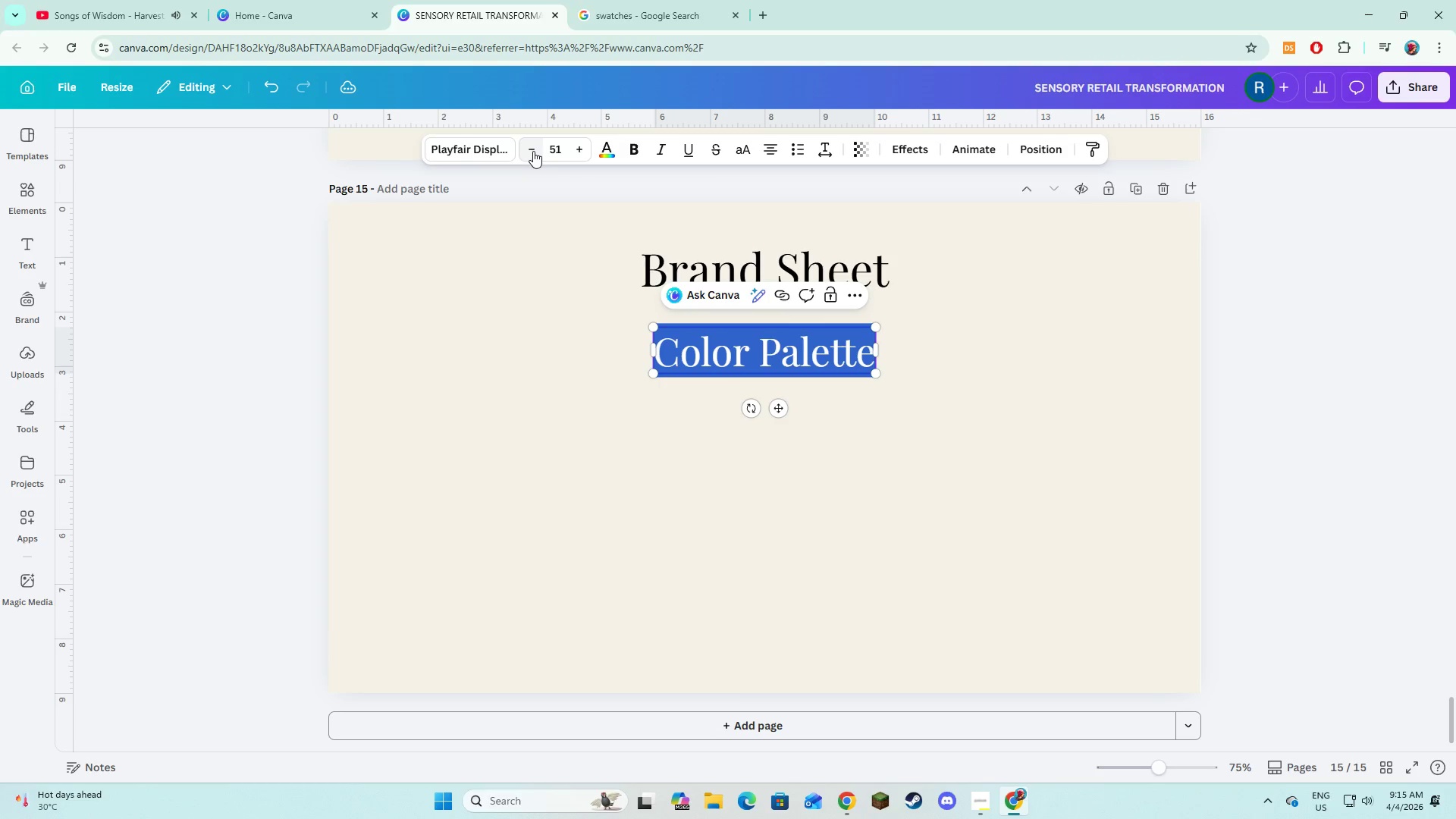 
triple_click([533, 151])
 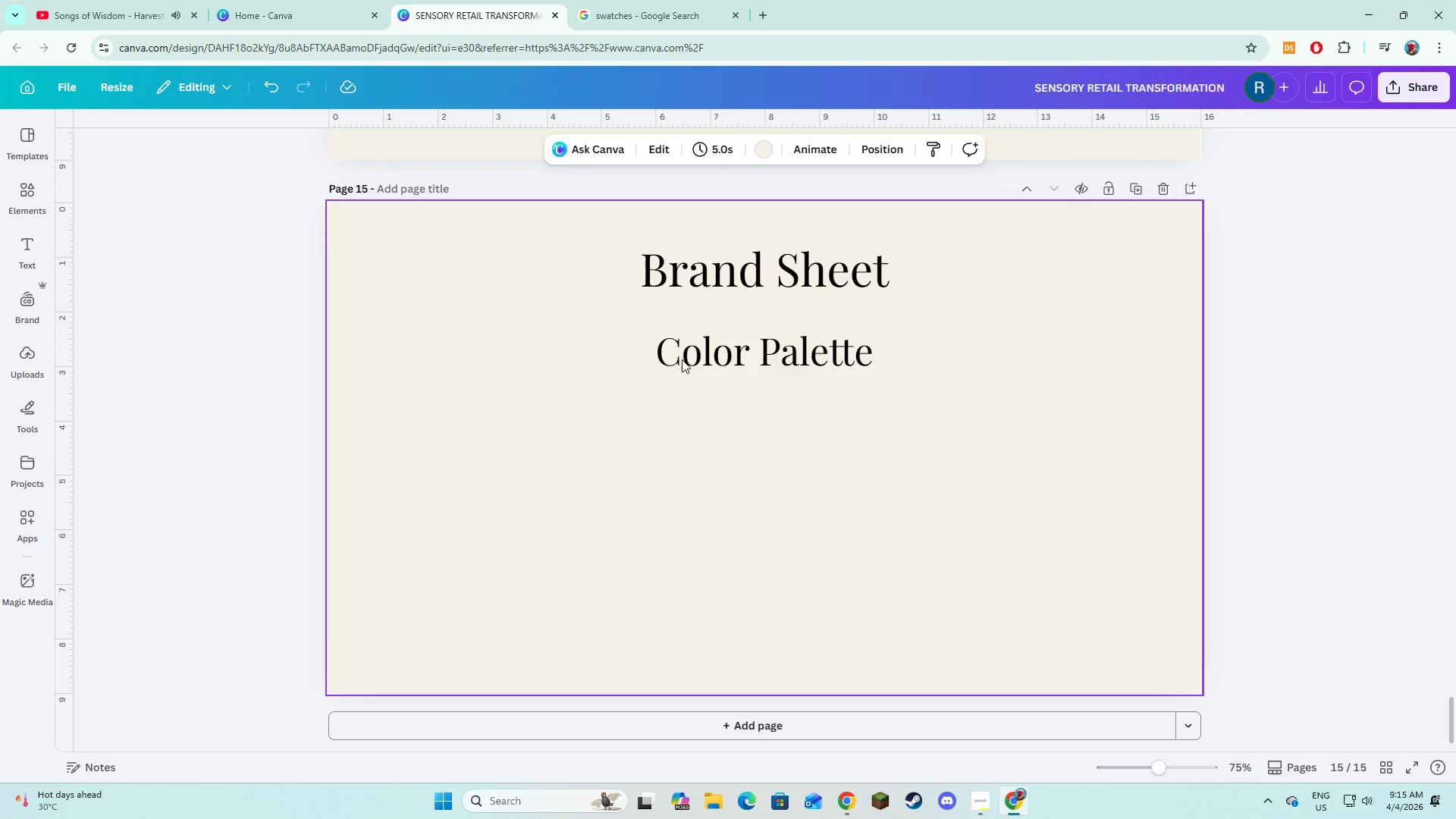 
double_click([705, 333])
 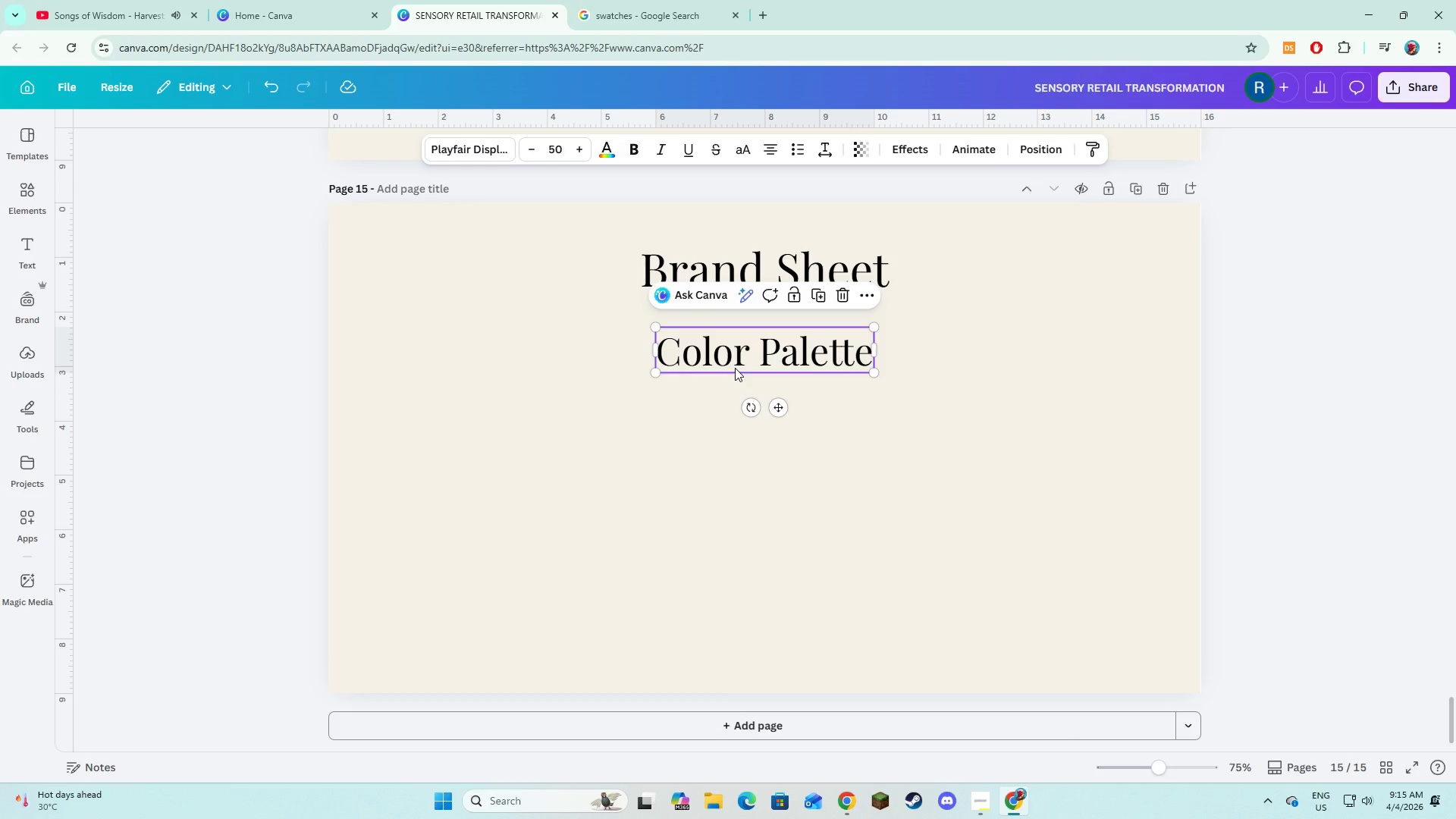 
left_click_drag(start_coordinate=[735, 368], to_coordinate=[736, 344])
 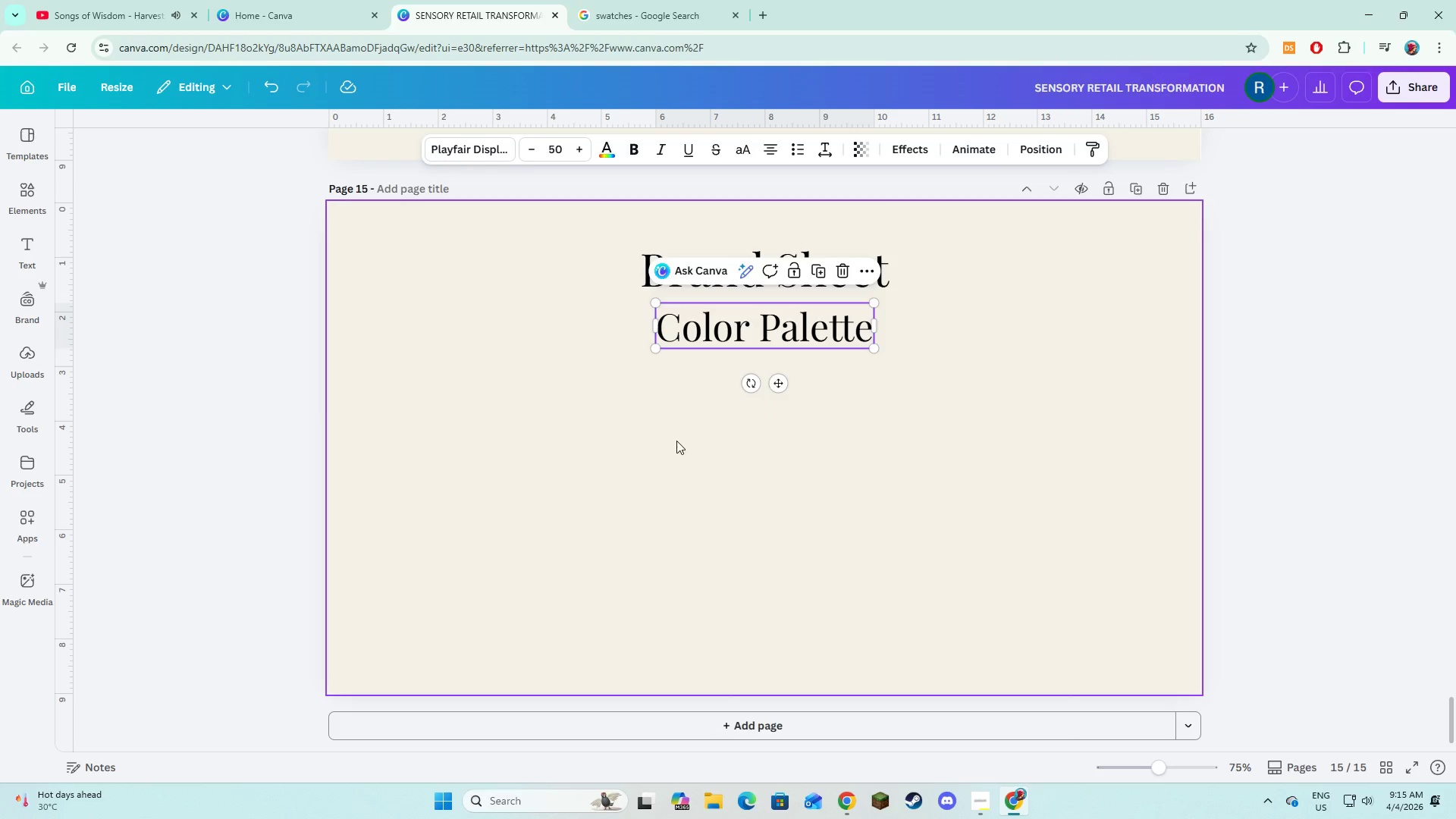 
left_click([676, 441])
 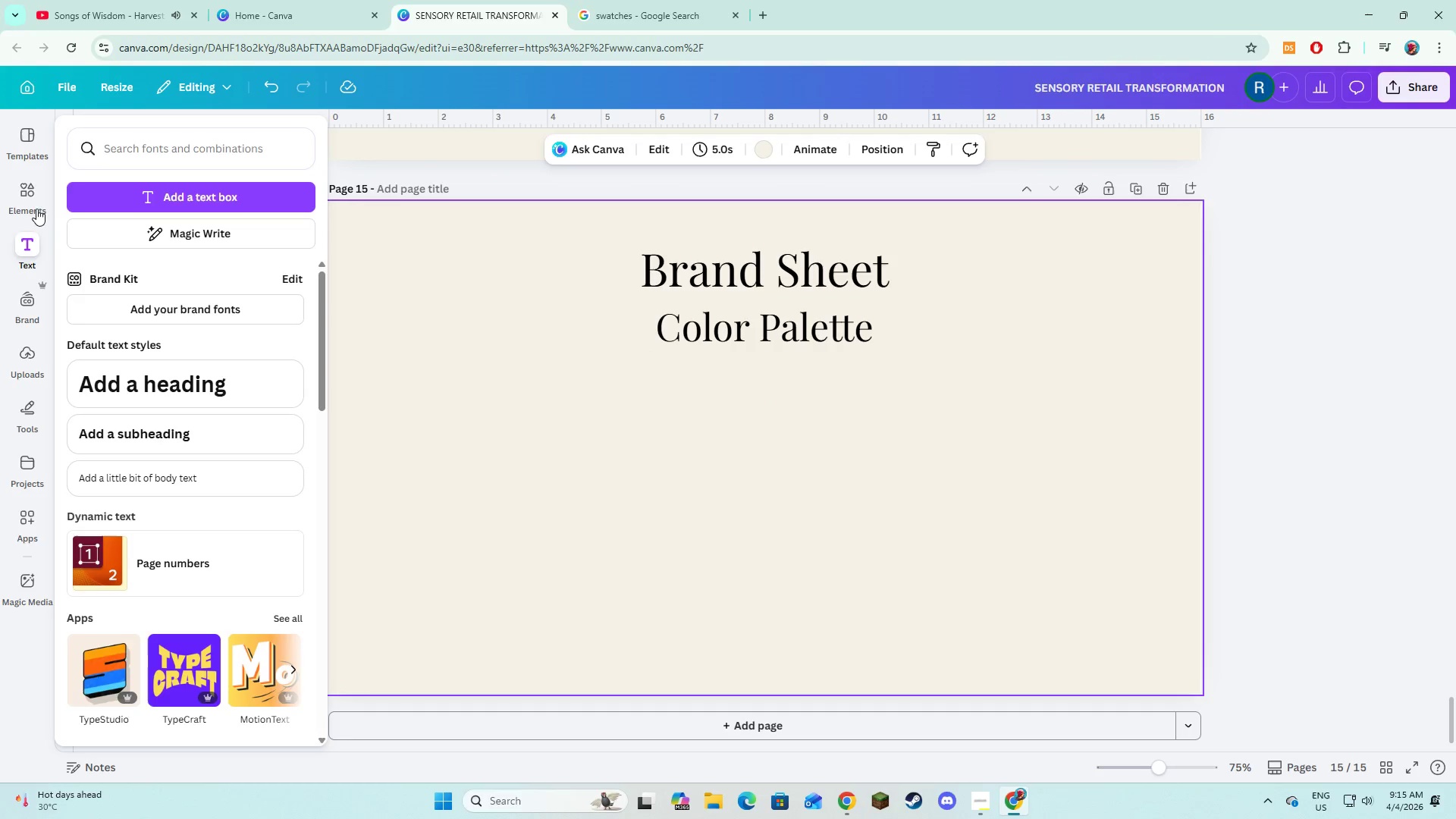 
left_click([36, 207])
 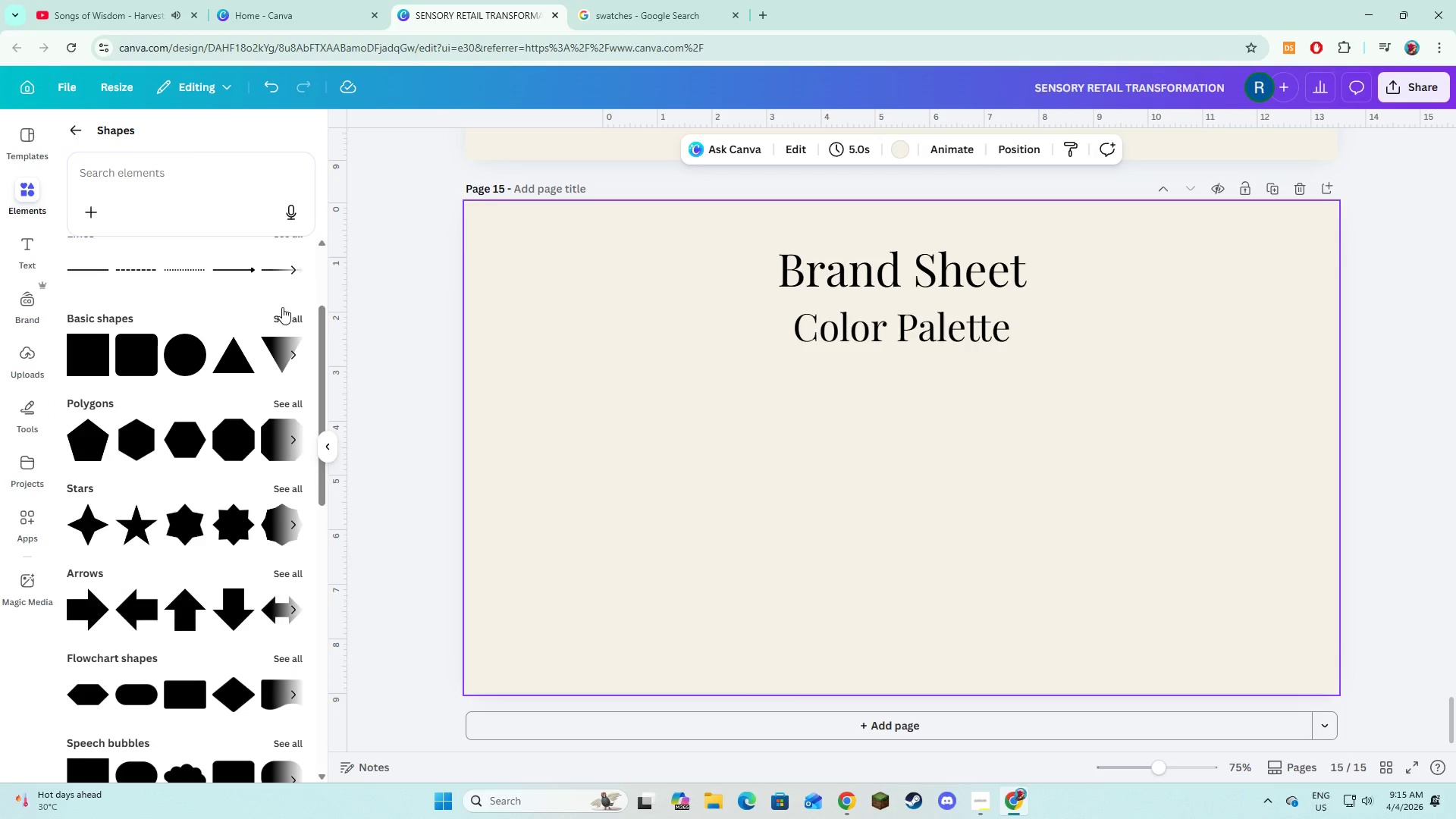 
left_click([284, 315])
 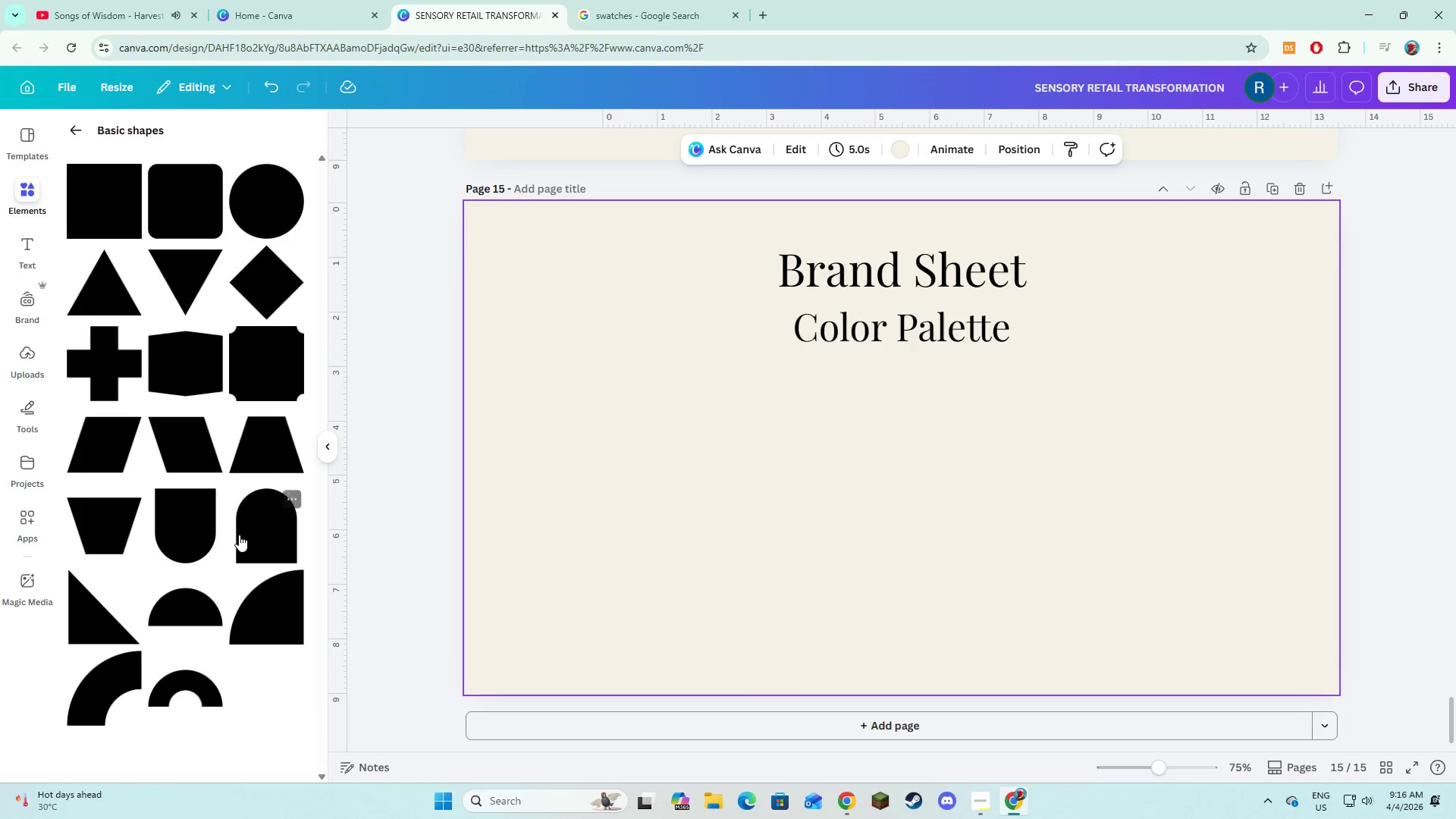 
left_click([248, 536])
 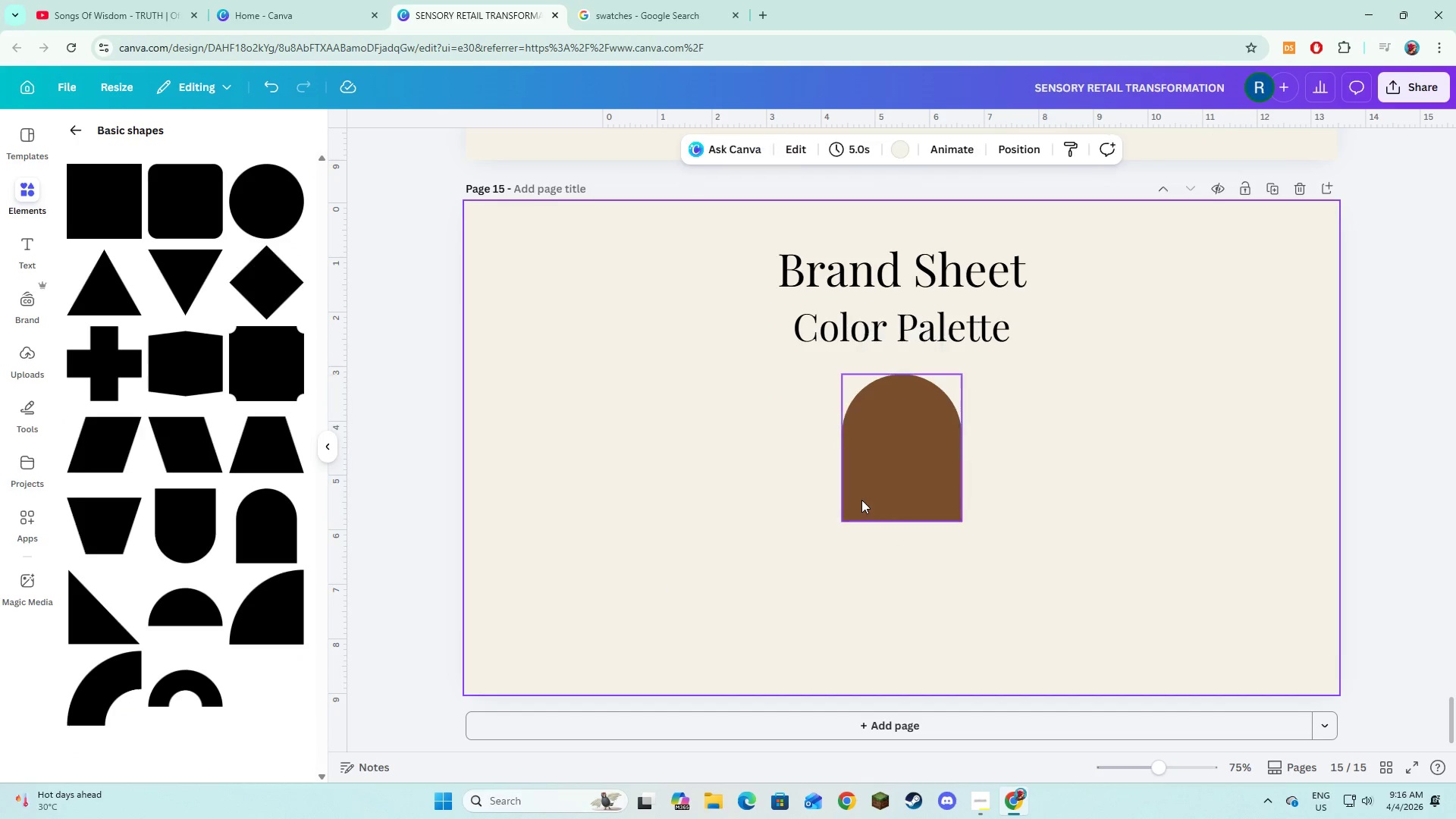 
double_click([864, 499])
 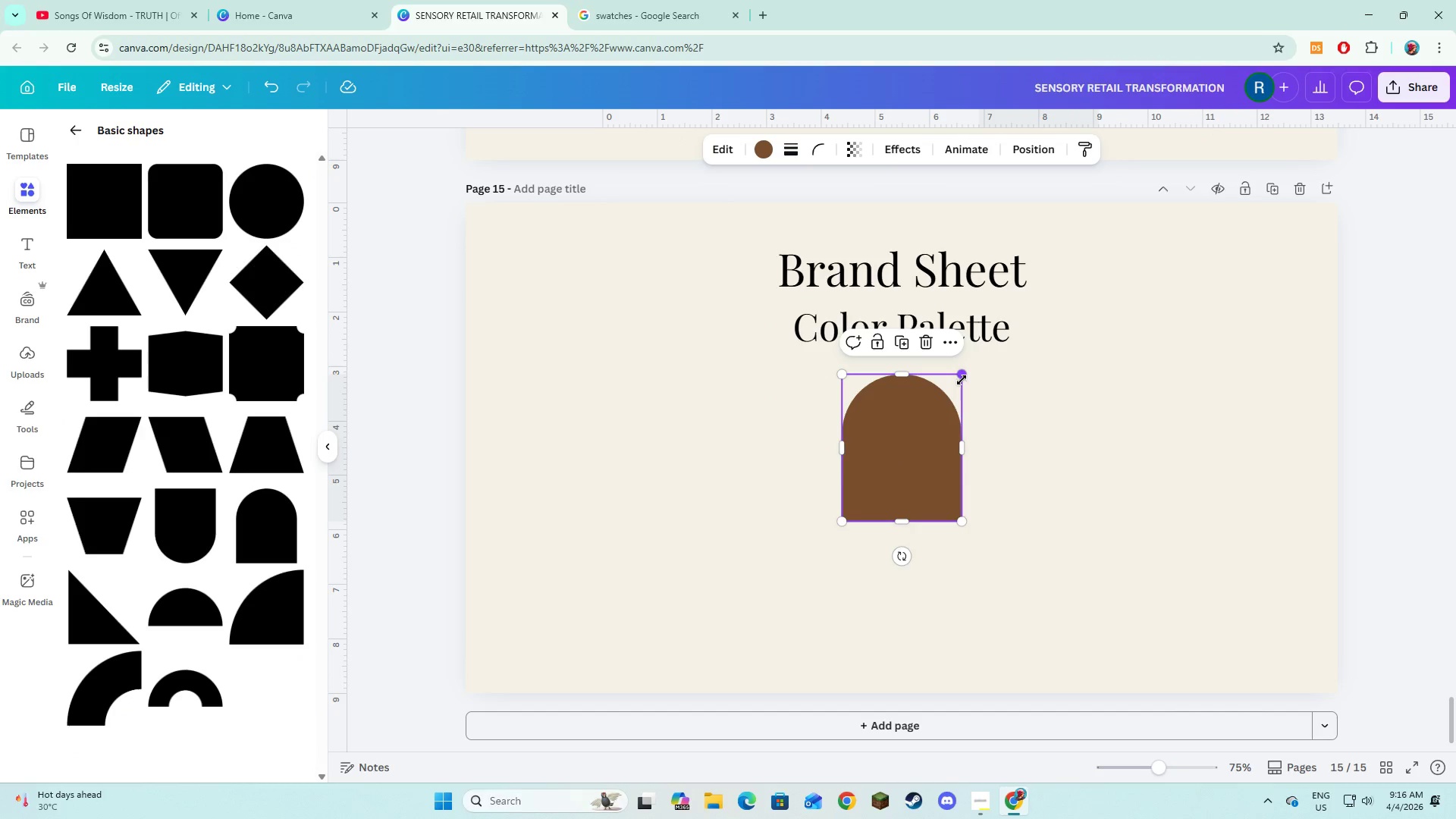 
left_click_drag(start_coordinate=[961, 378], to_coordinate=[933, 441])
 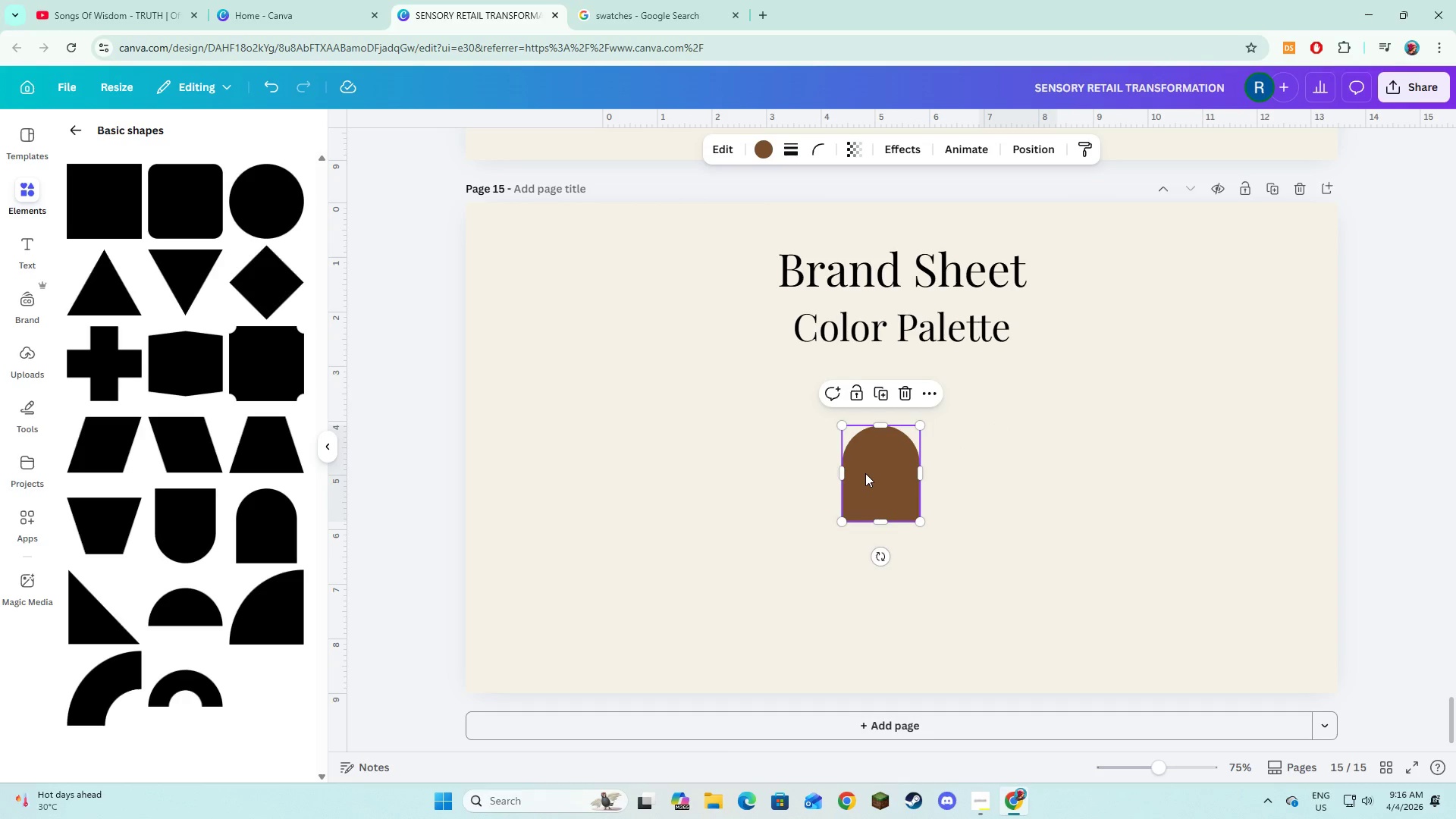 
left_click_drag(start_coordinate=[865, 473], to_coordinate=[639, 411])
 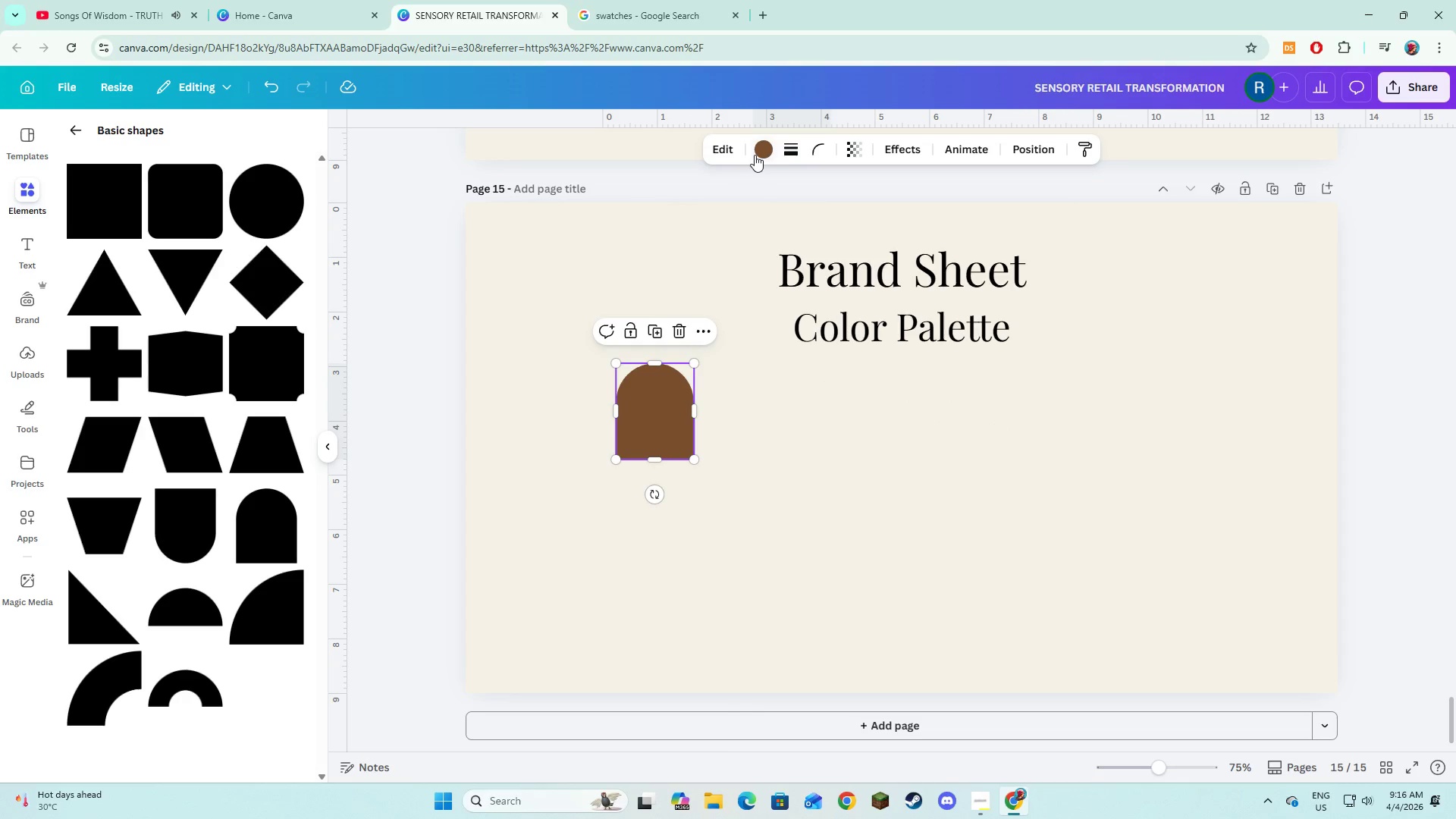 
left_click([755, 154])
 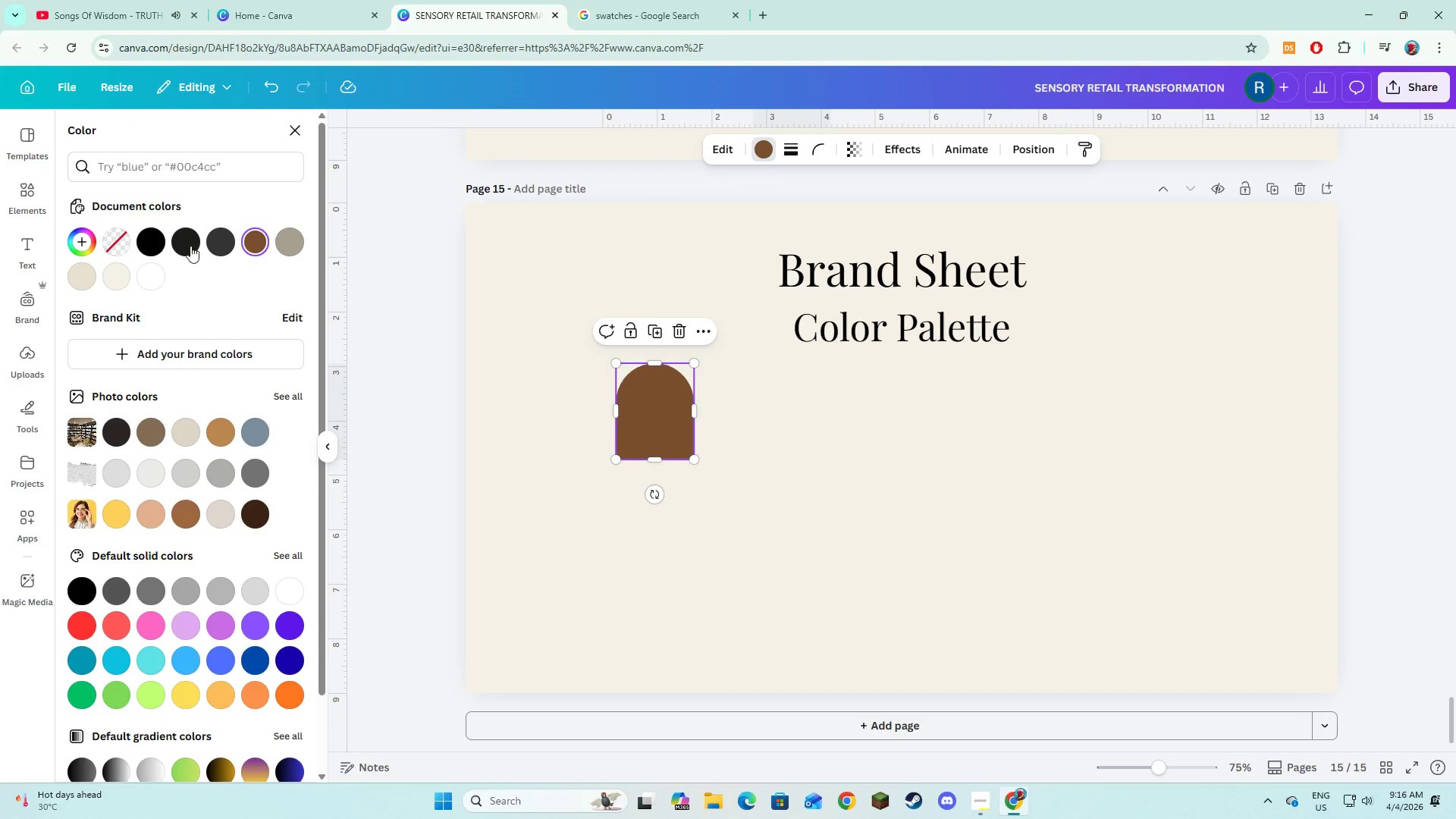 
mouse_move([225, 242])
 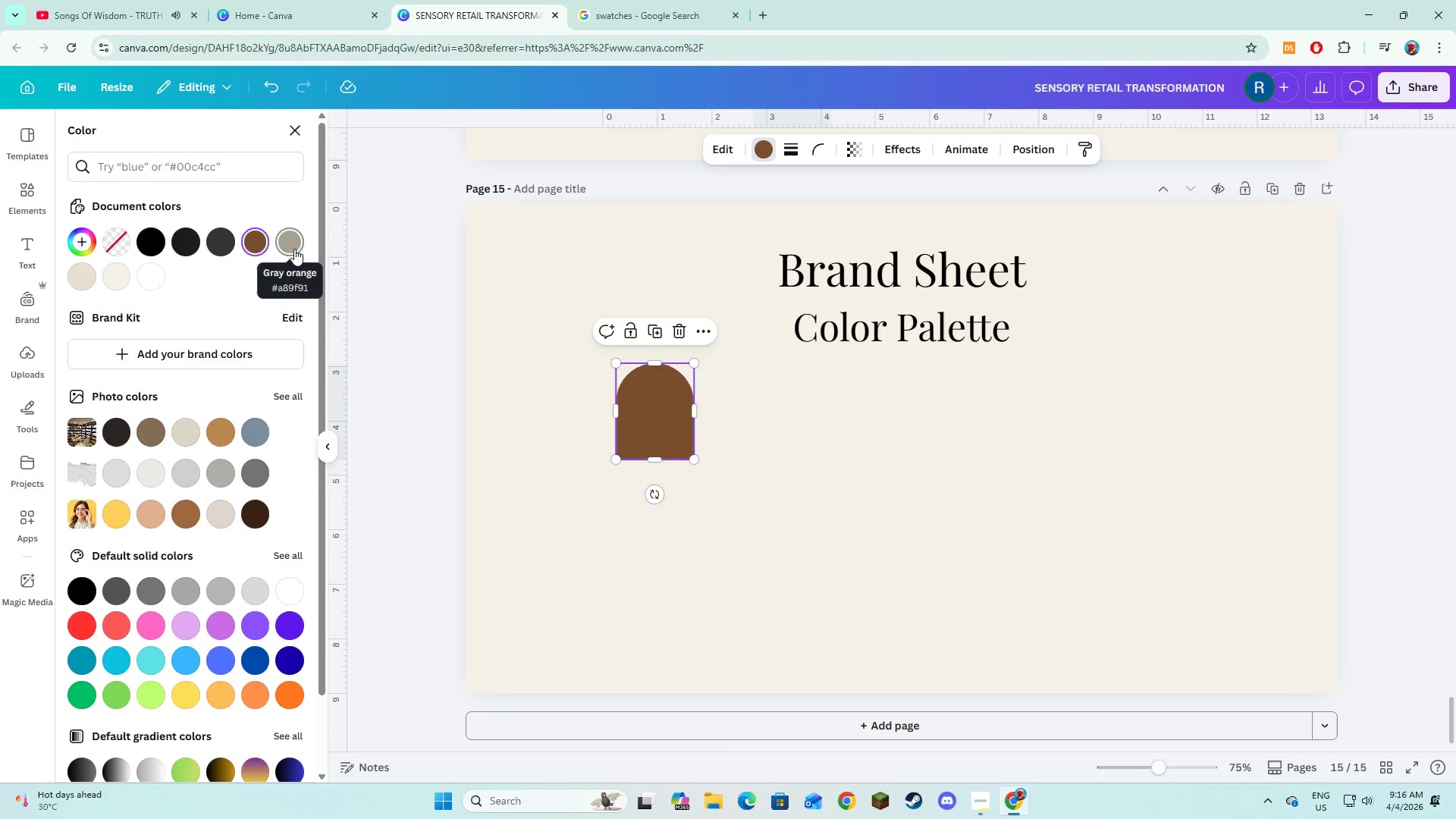 
mouse_move([135, 249])
 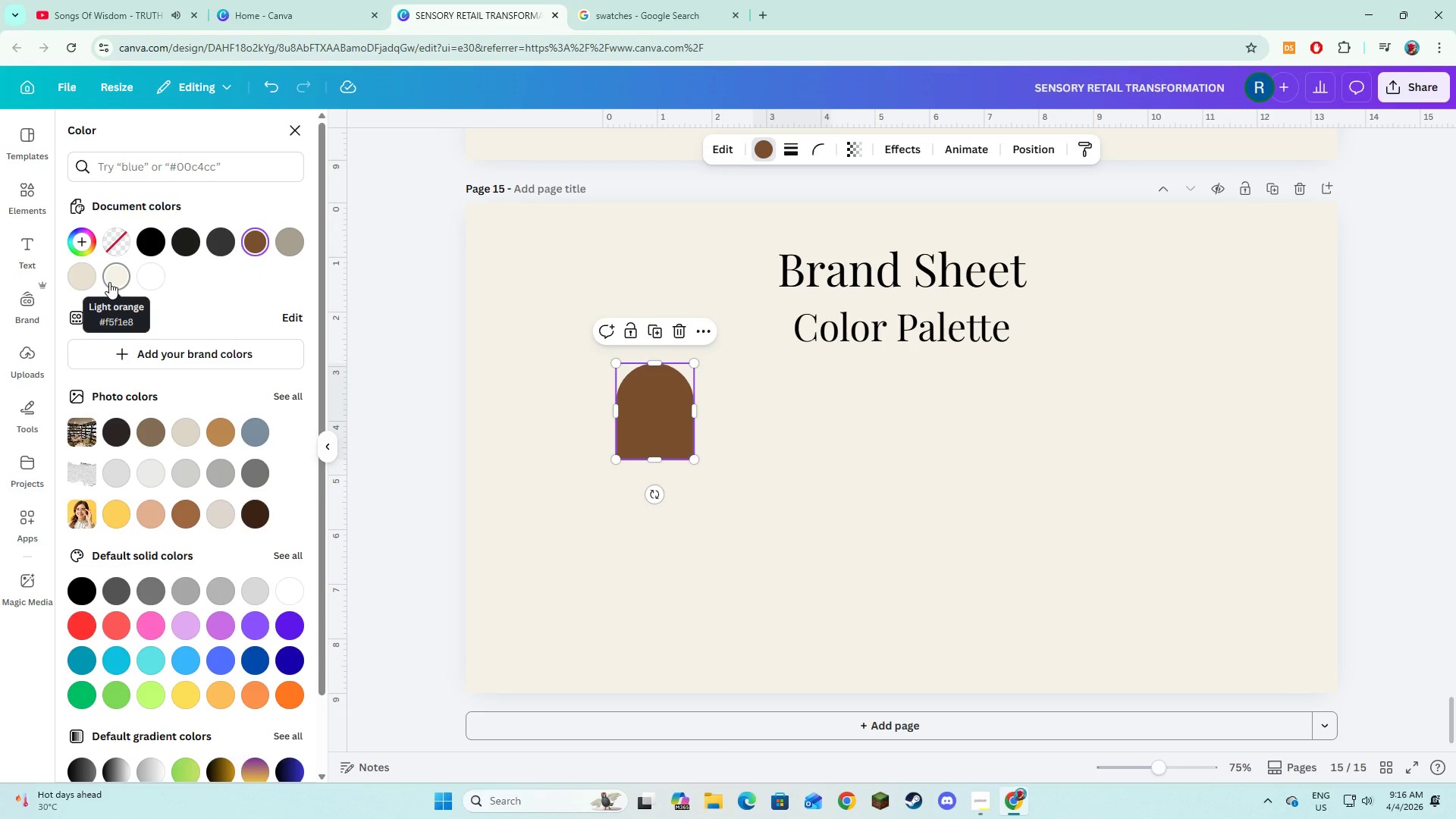 
wait(5.85)
 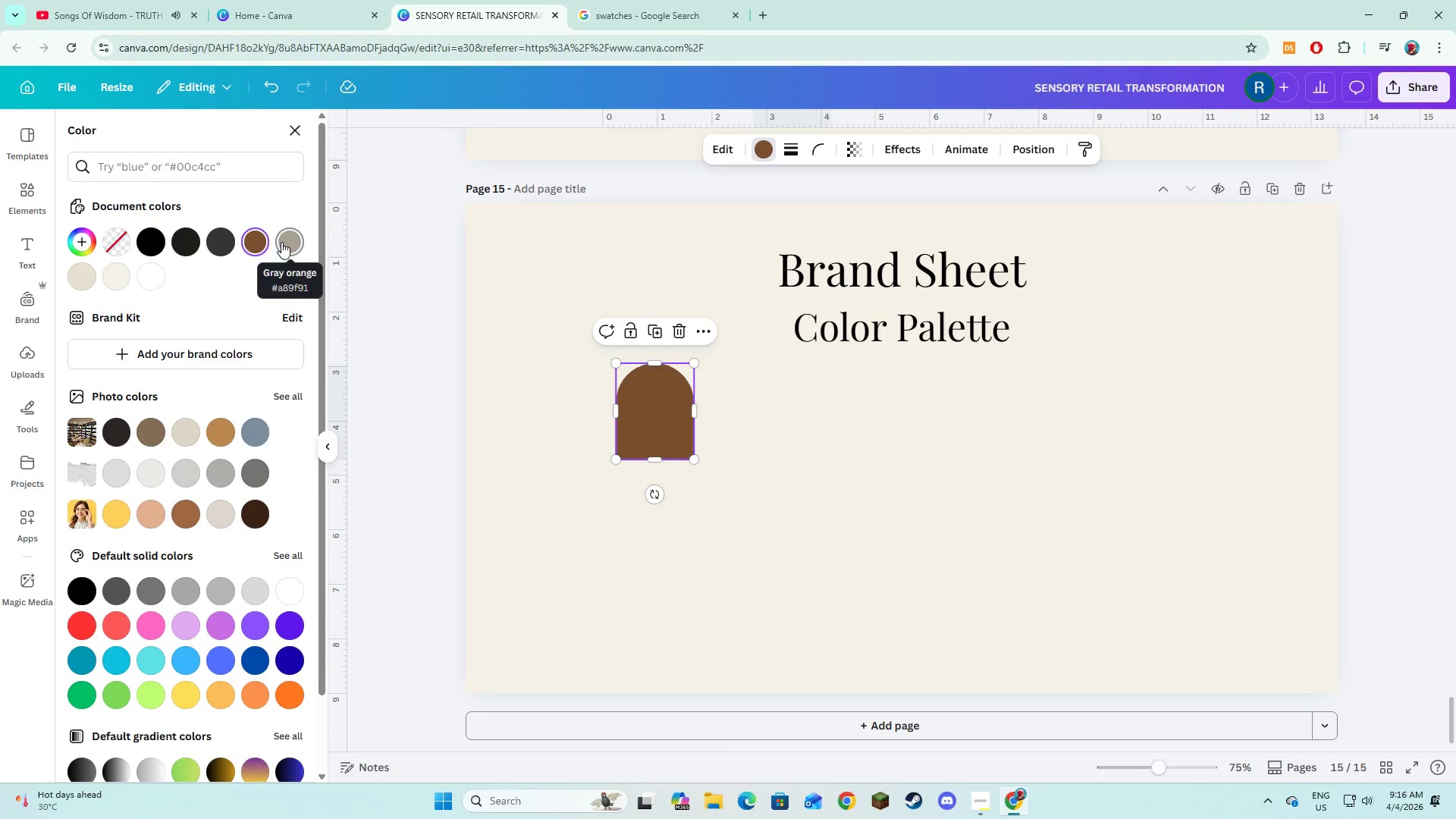 
left_click([654, 328])
 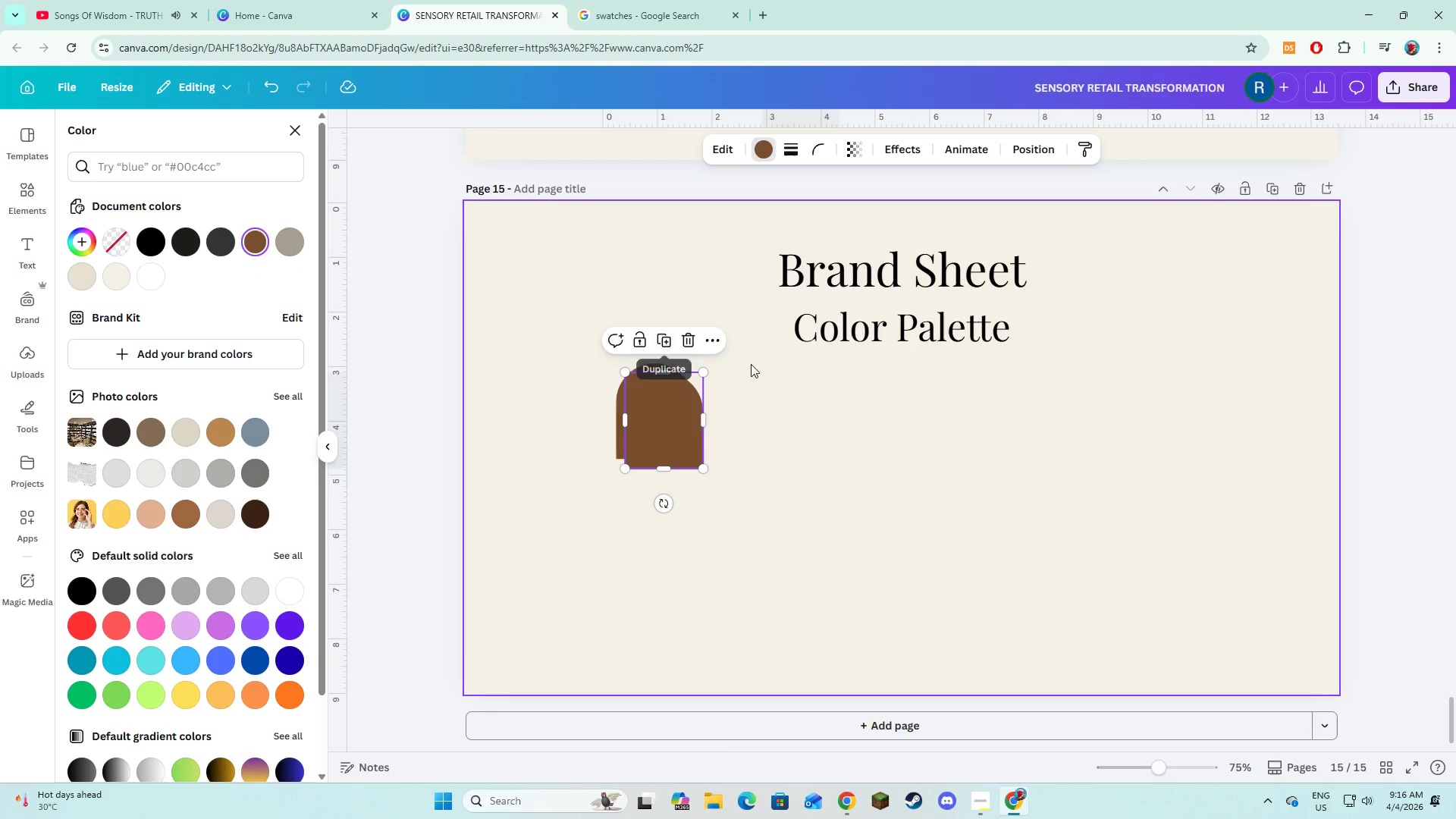 
left_click_drag(start_coordinate=[662, 429], to_coordinate=[761, 423])
 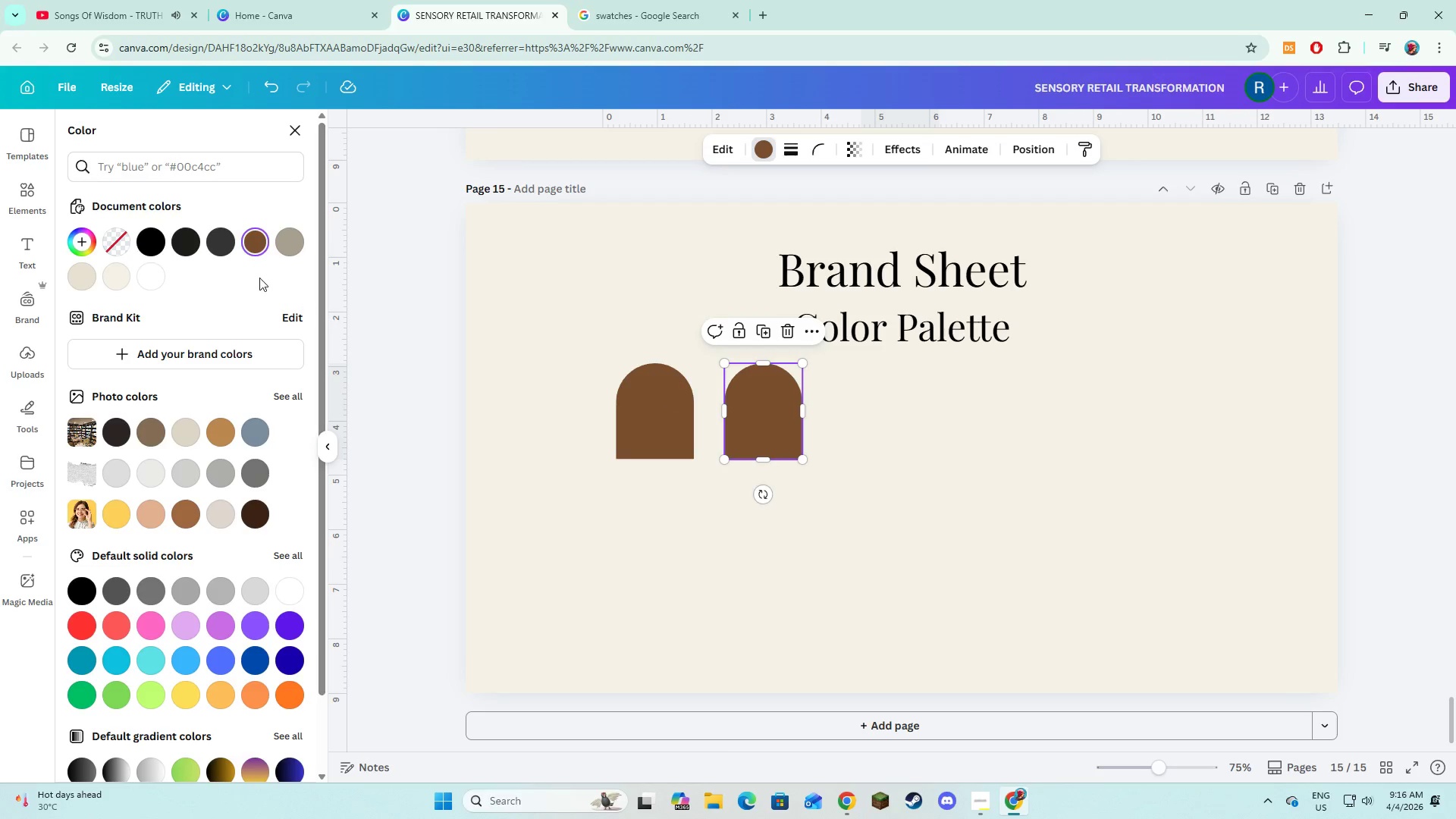 
mouse_move([295, 245])
 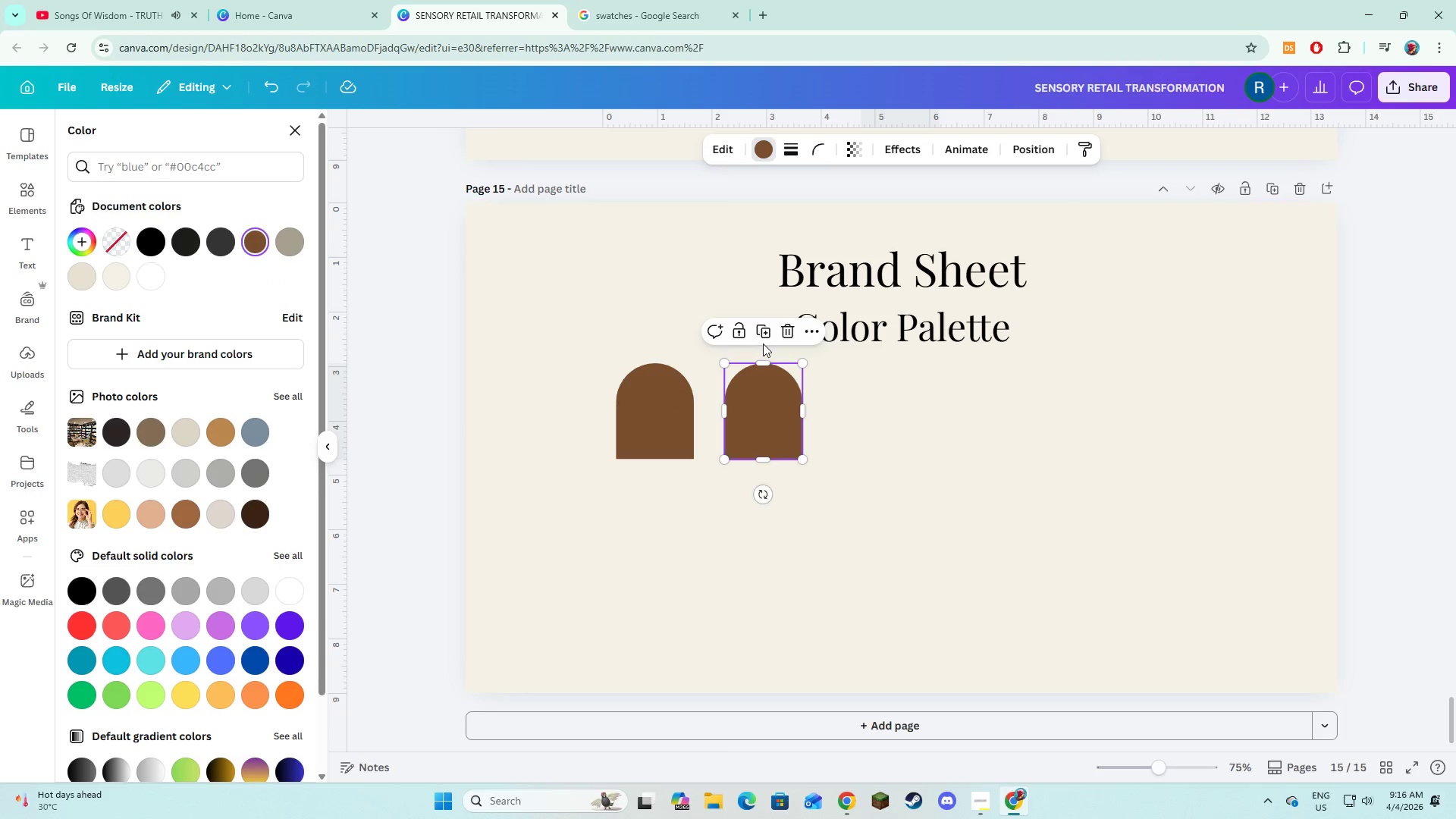 
left_click([763, 341])
 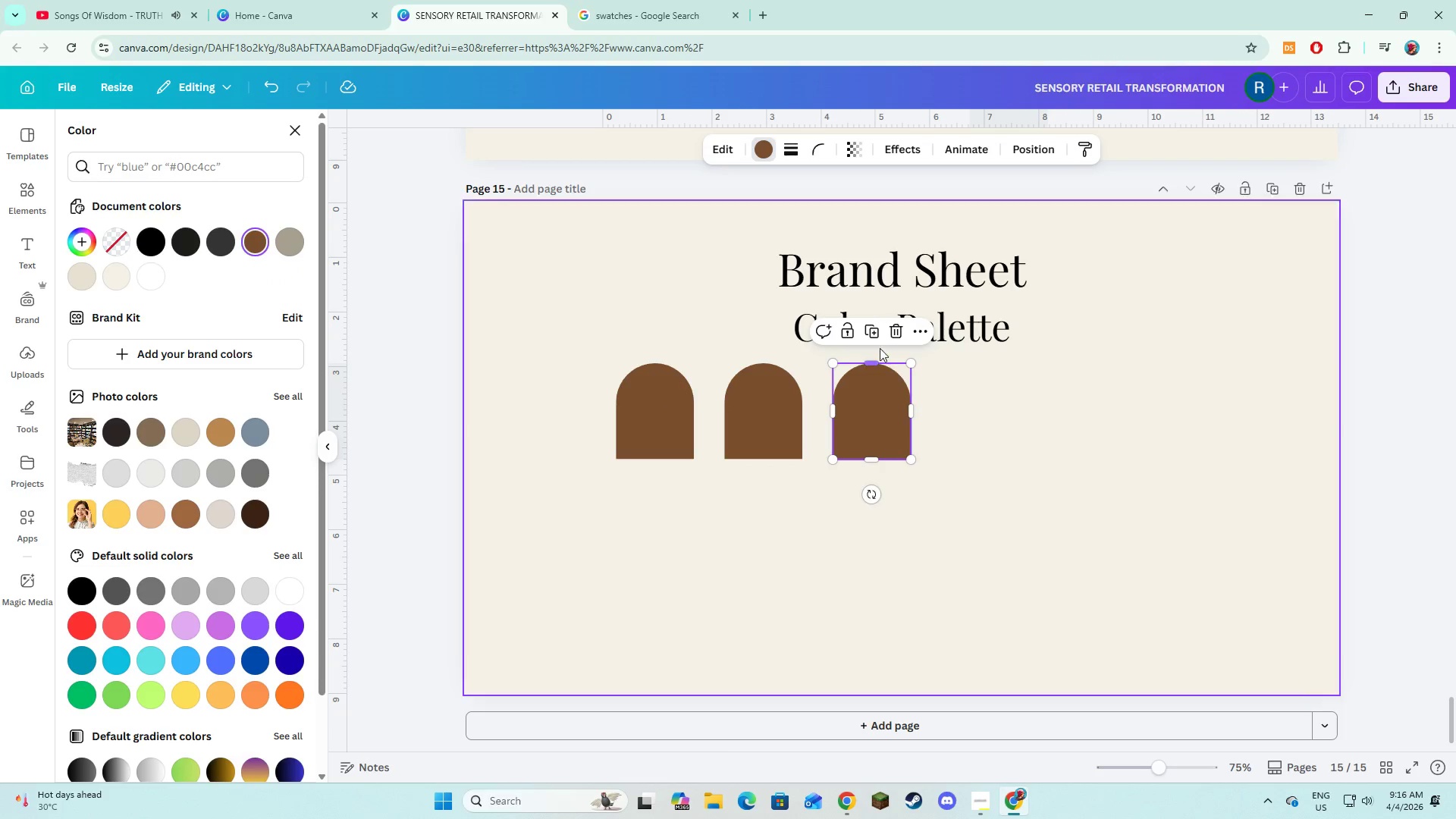 
left_click([877, 343])
 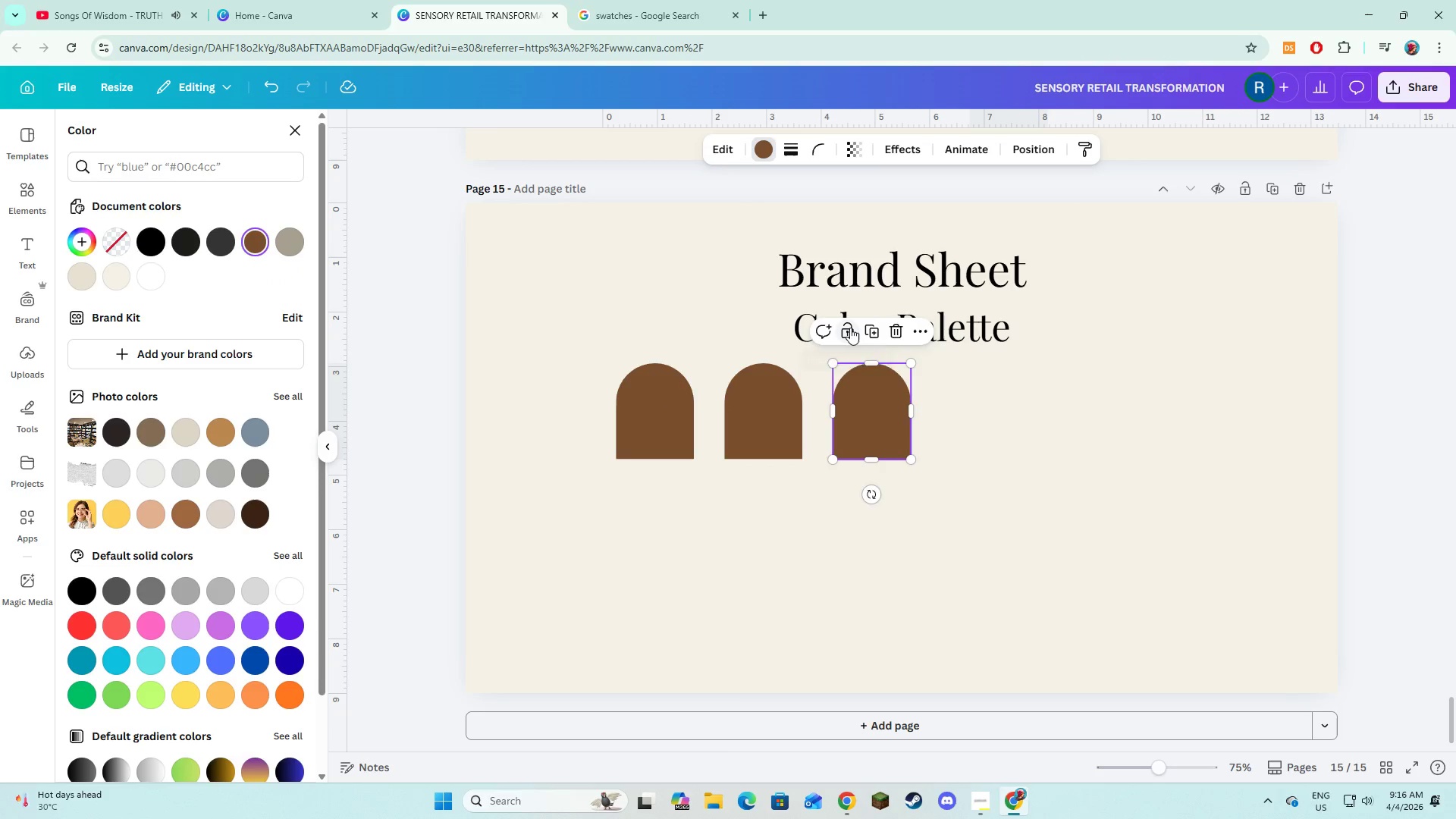 
left_click([871, 332])
 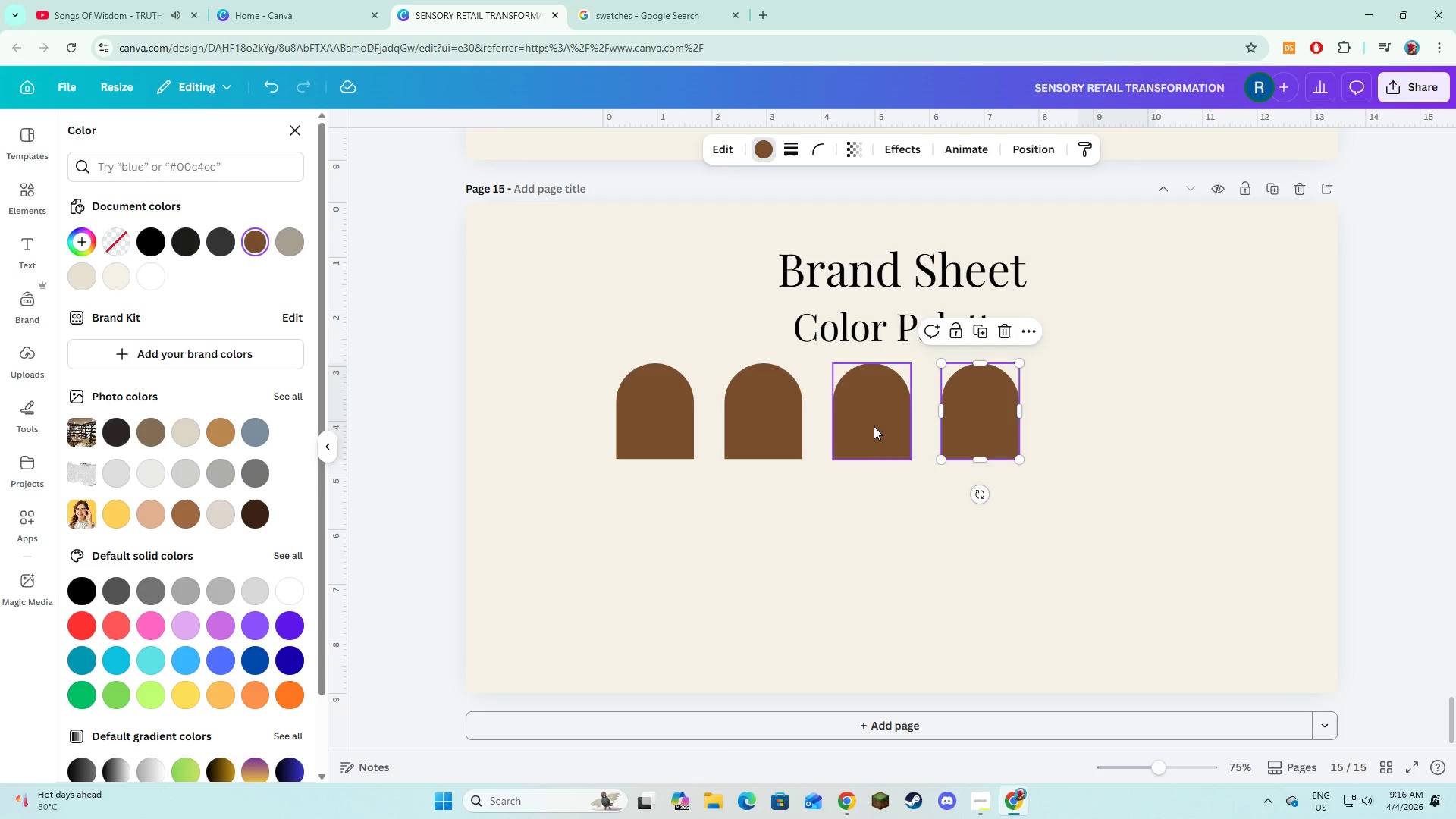 
hold_key(key=ShiftLeft, duration=1.47)
left_click([874, 426])
 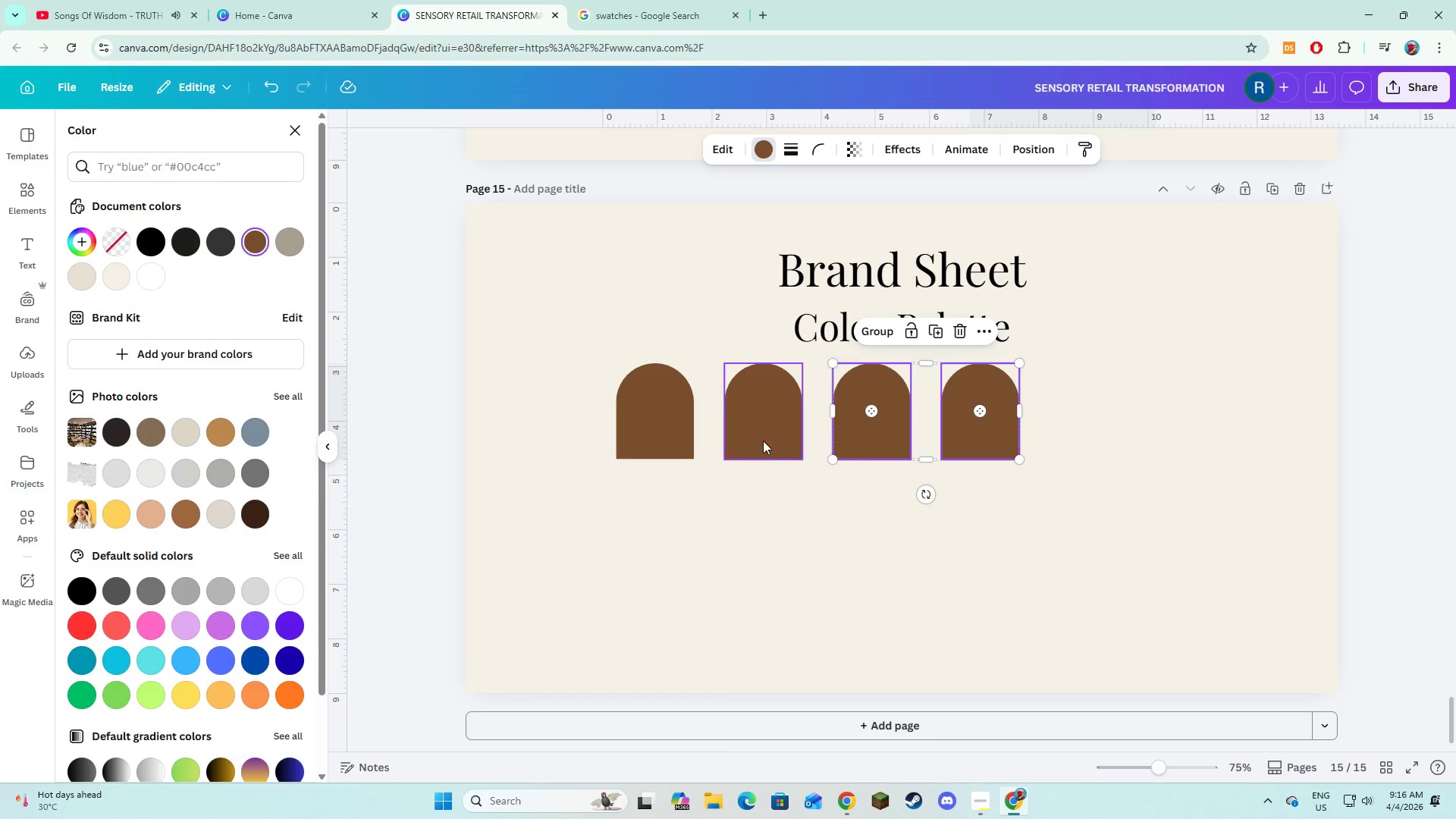 
left_click([763, 441])
 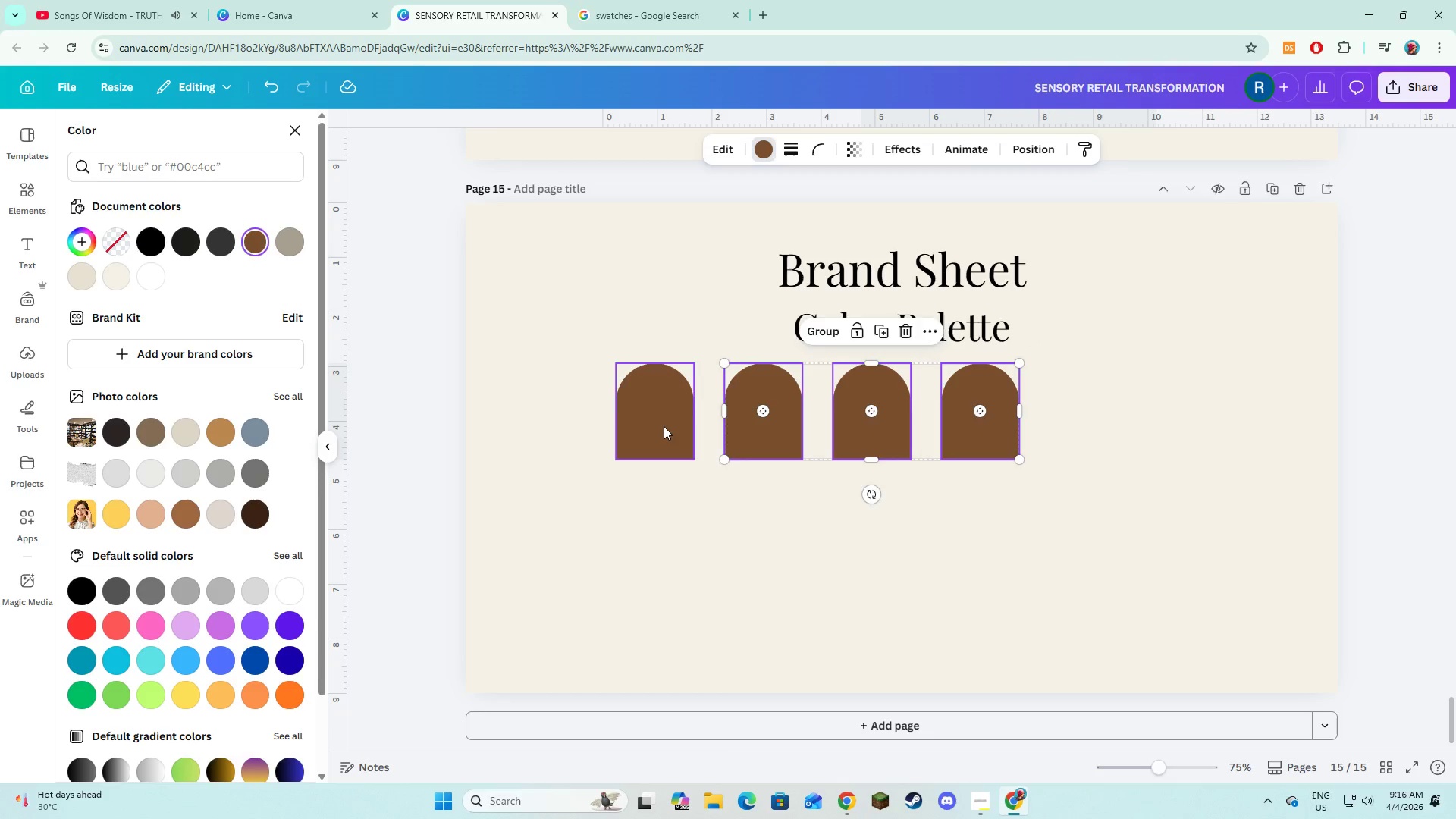 
double_click([663, 426])
 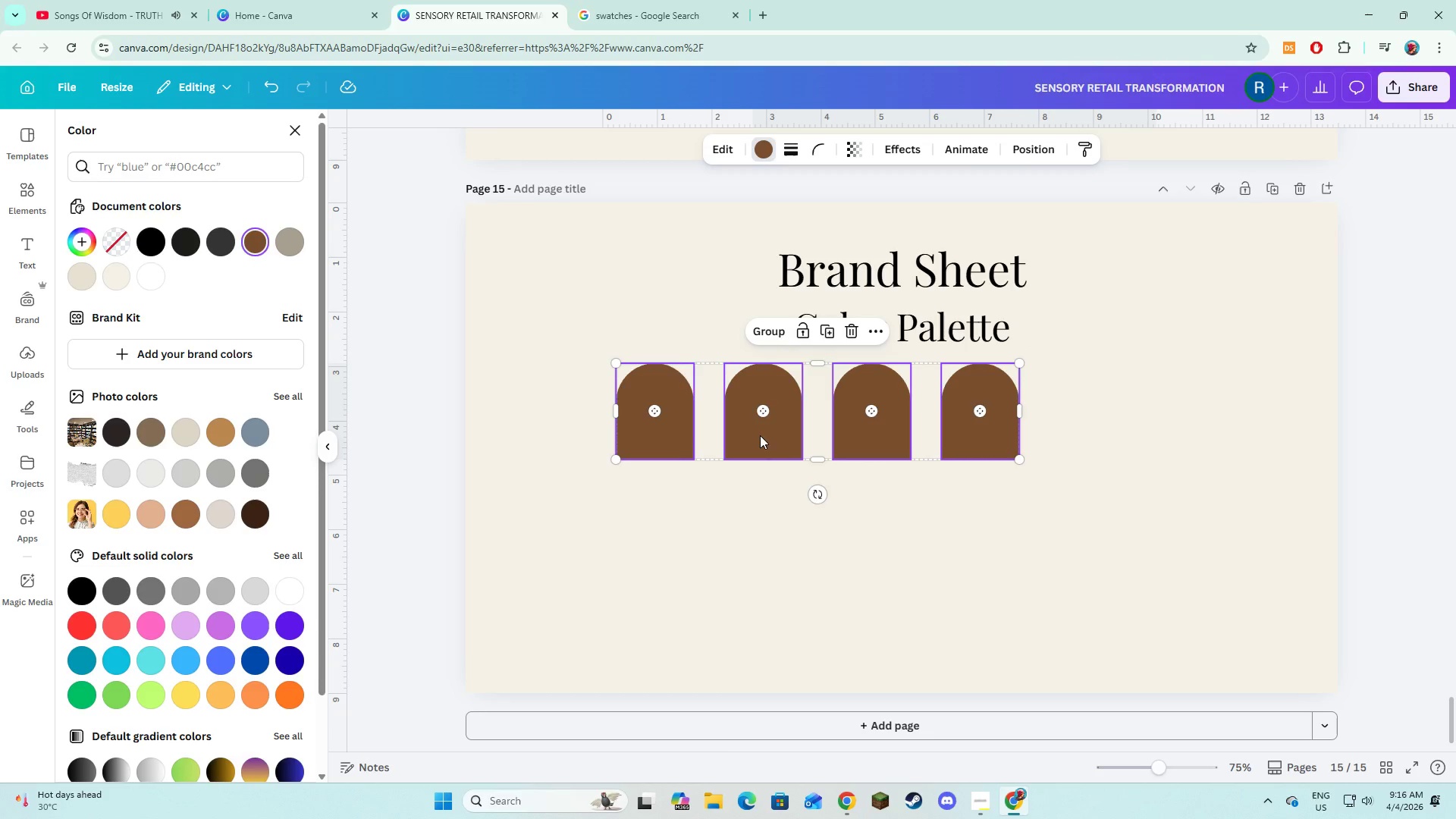 
left_click_drag(start_coordinate=[760, 435], to_coordinate=[842, 435])
 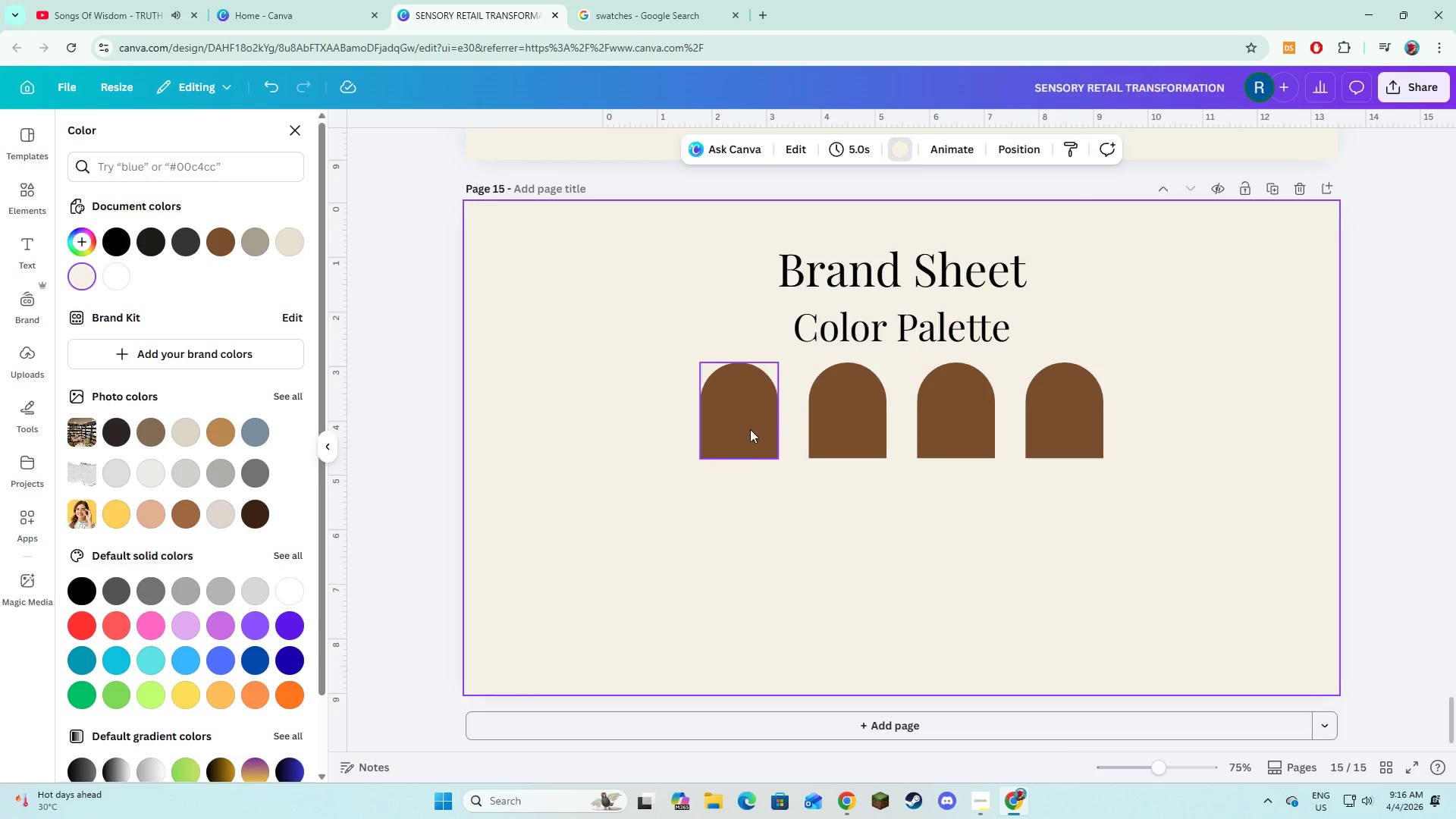 
double_click([747, 428])
 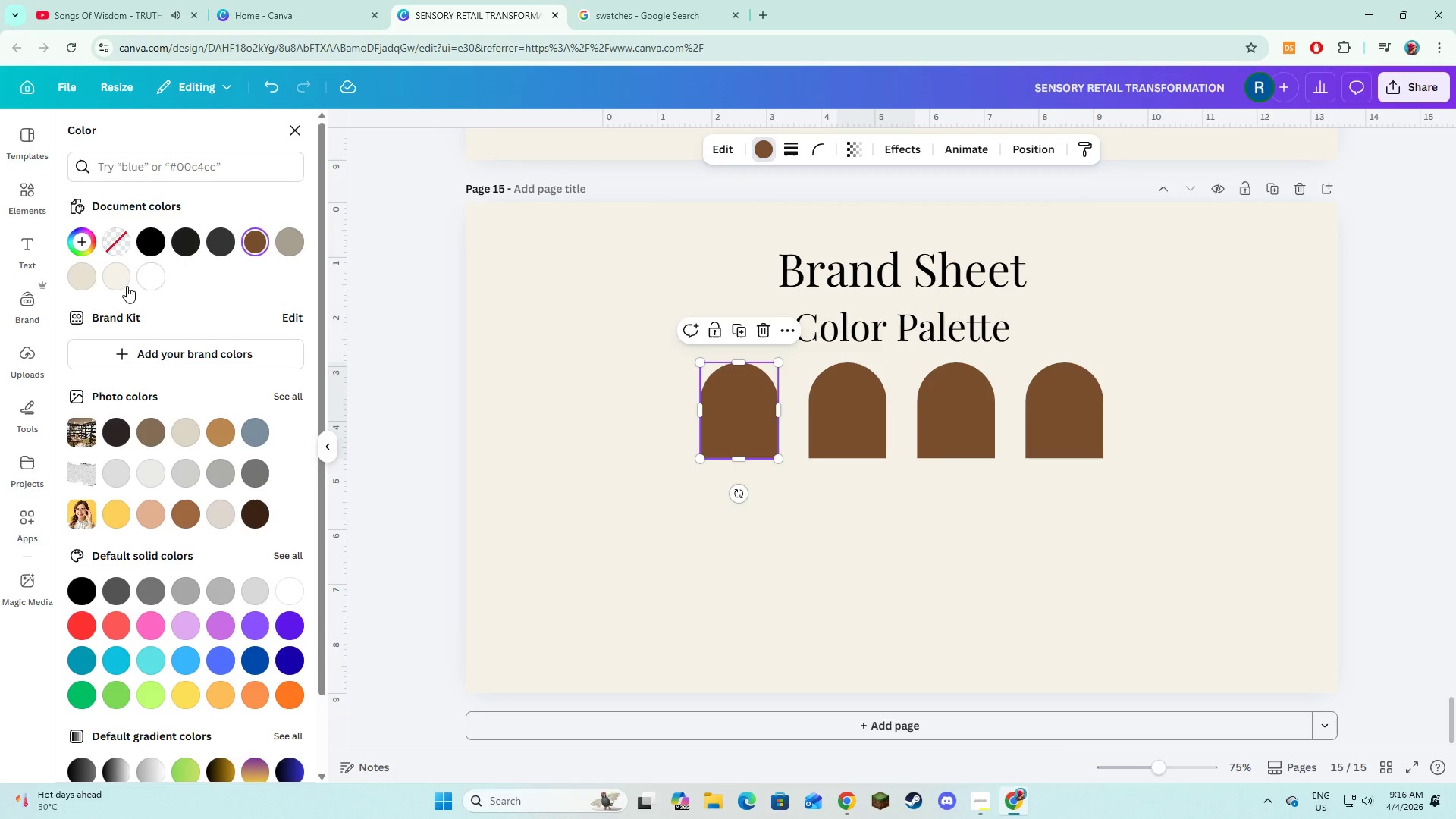 
left_click([121, 286])
 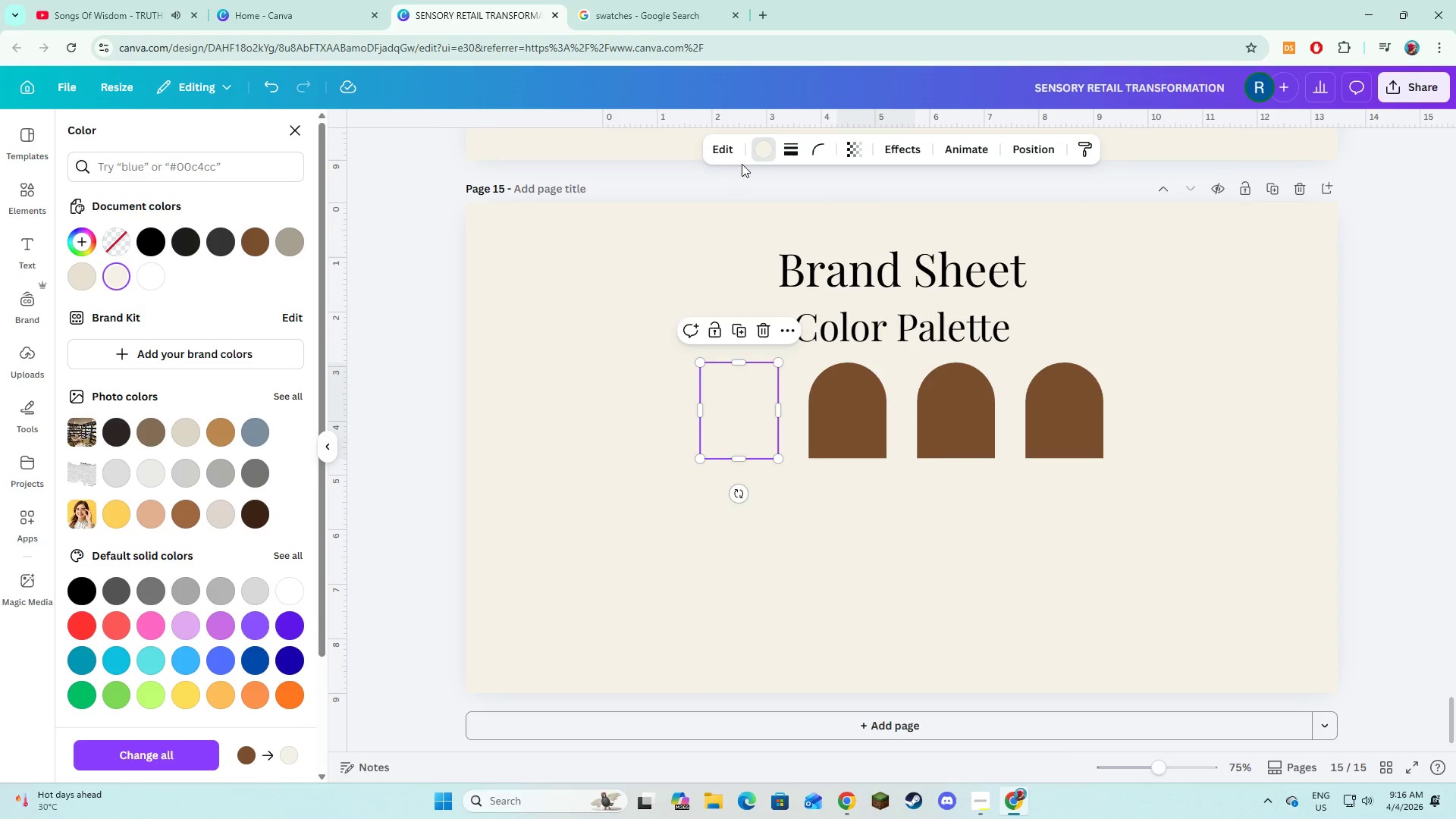 
left_click([786, 149])
 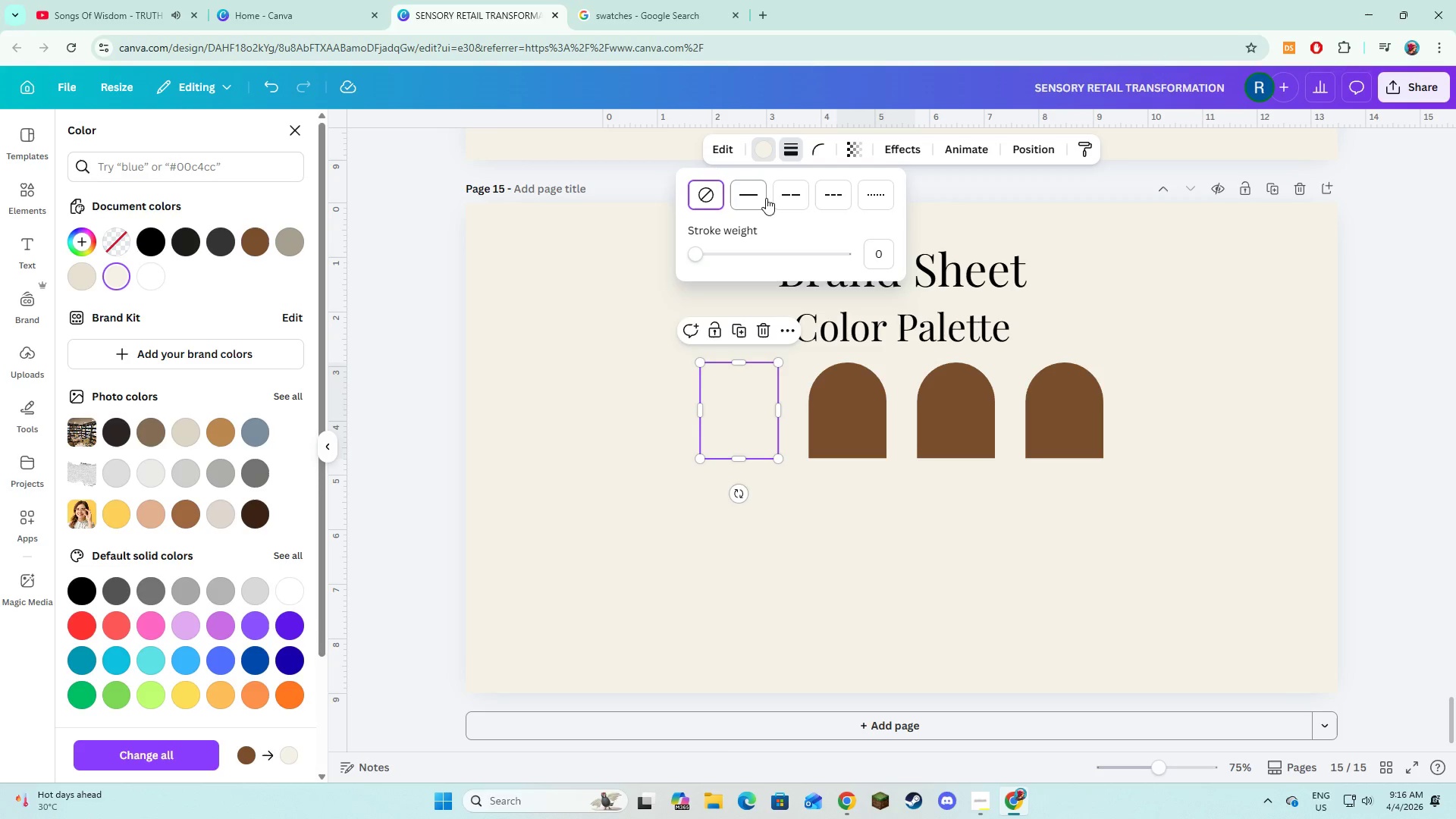 
left_click([766, 198])
 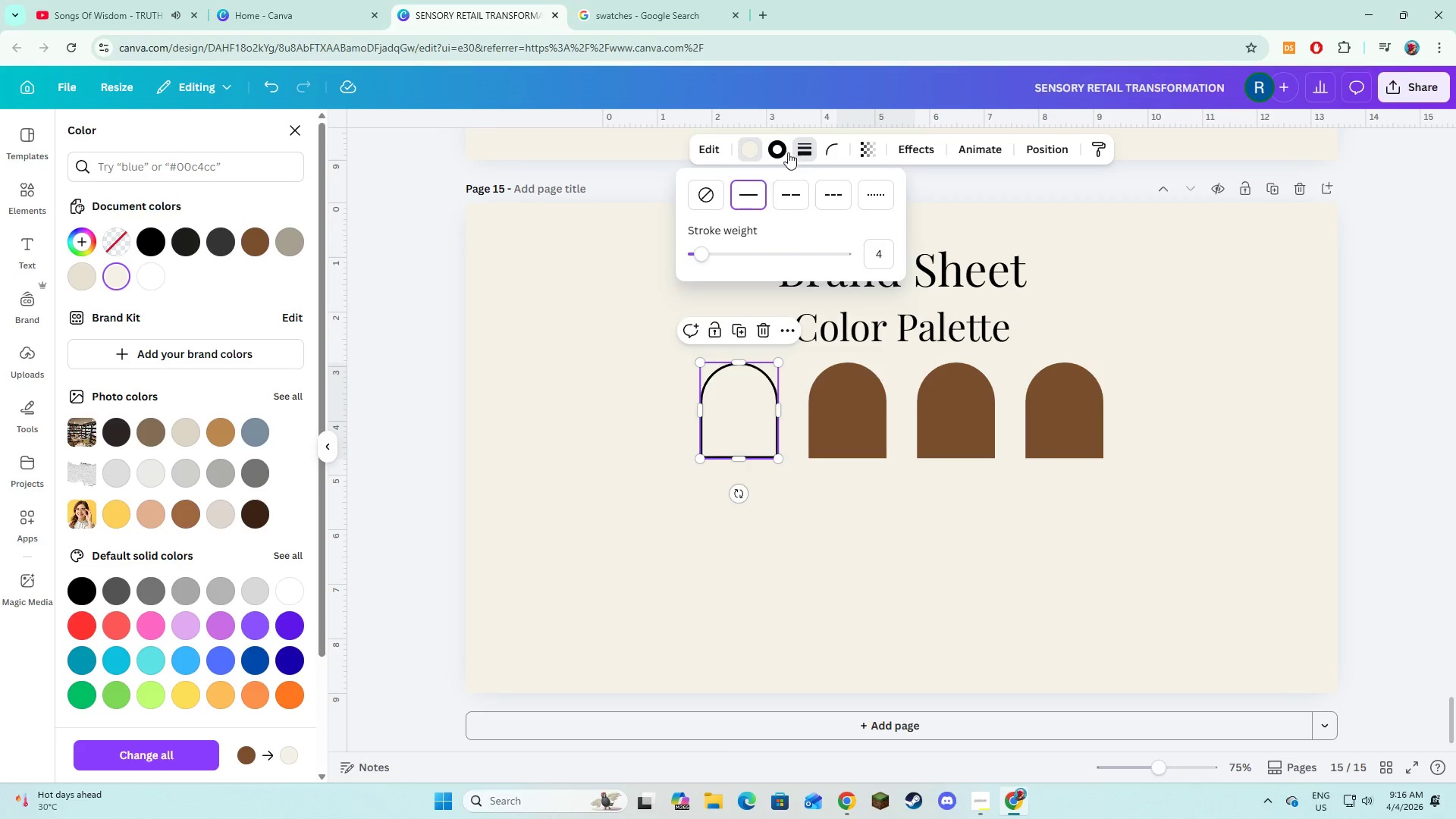 
left_click([786, 150])
 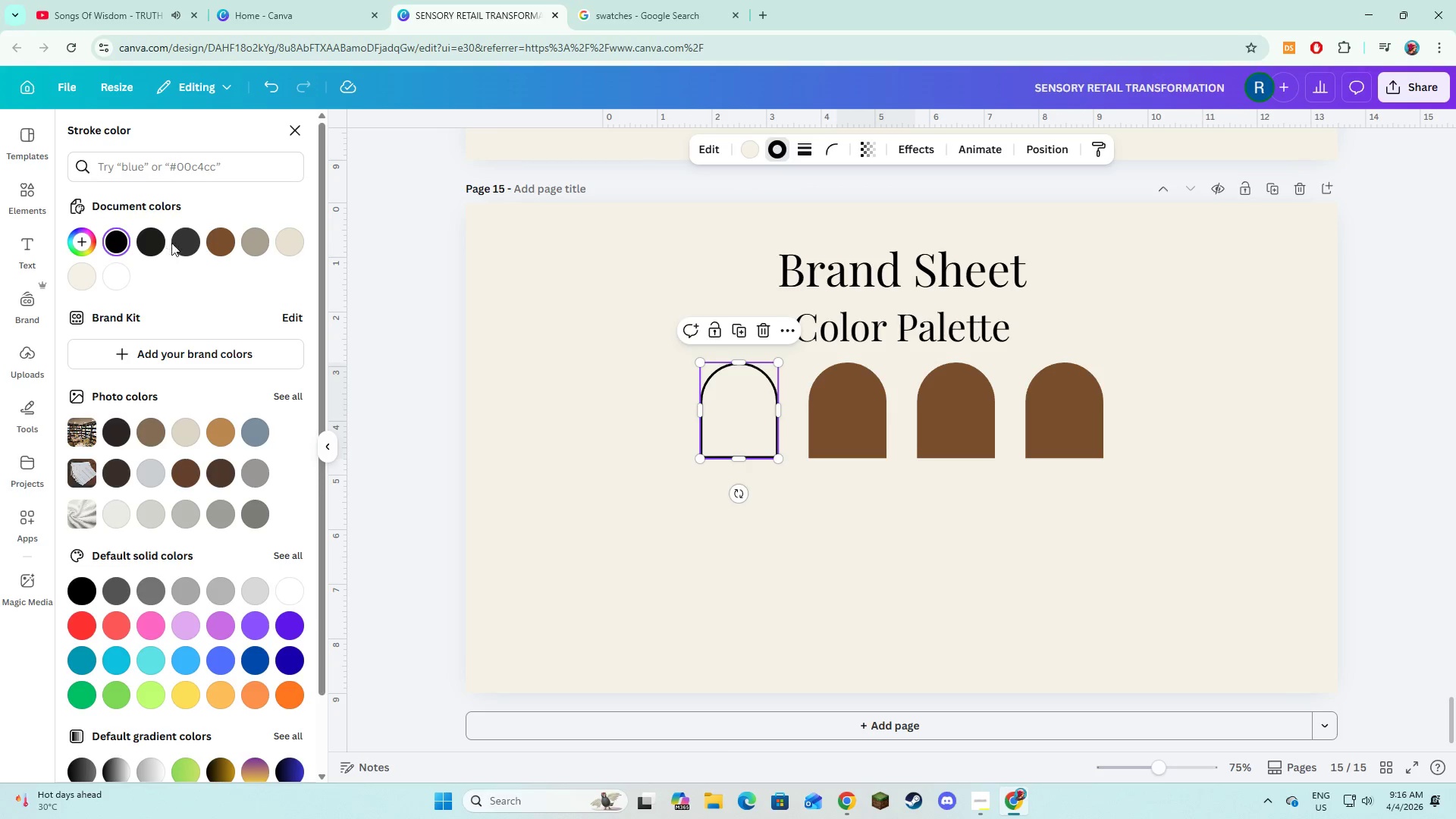 
left_click([179, 243])
 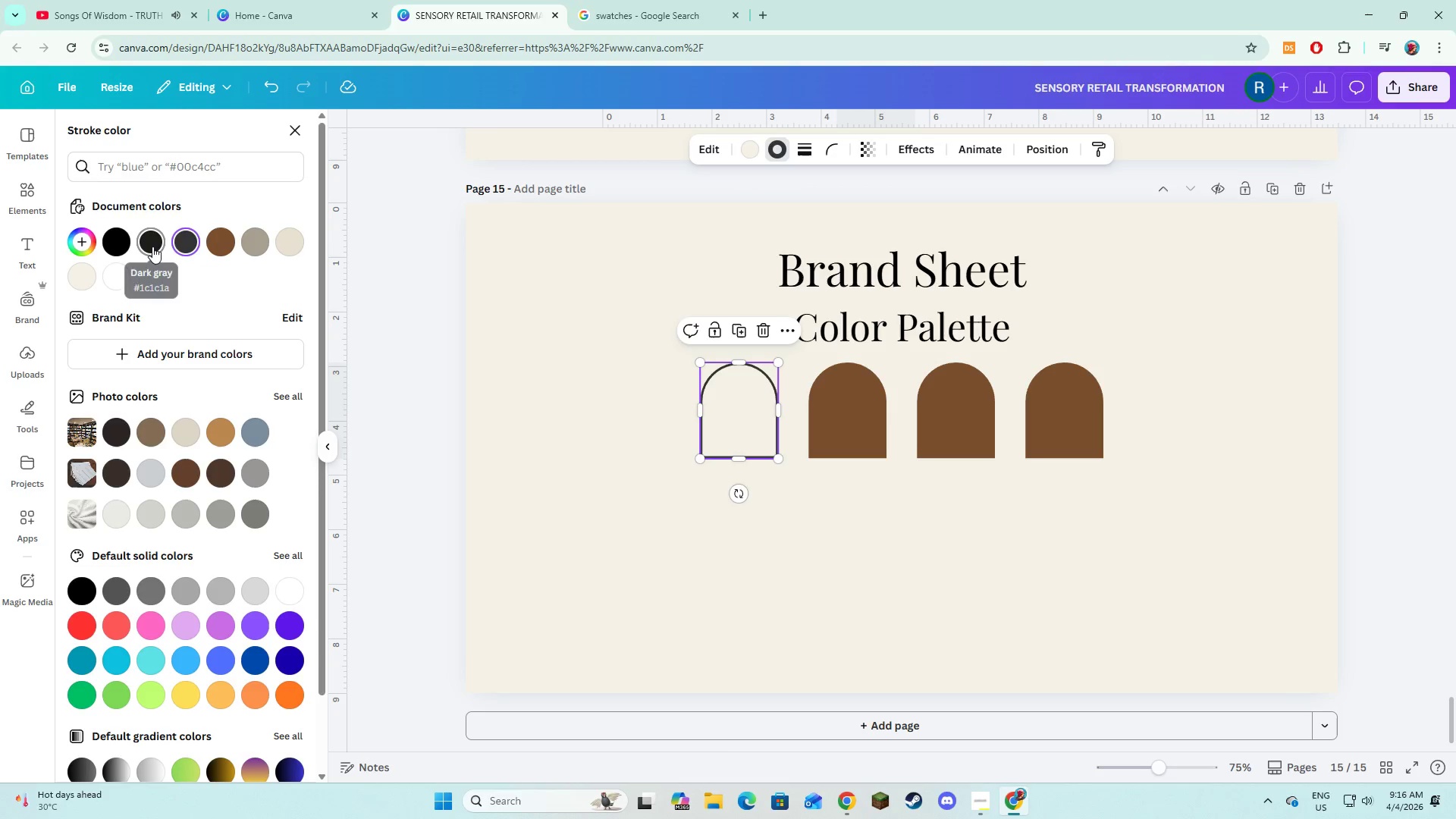 
left_click([152, 246])
 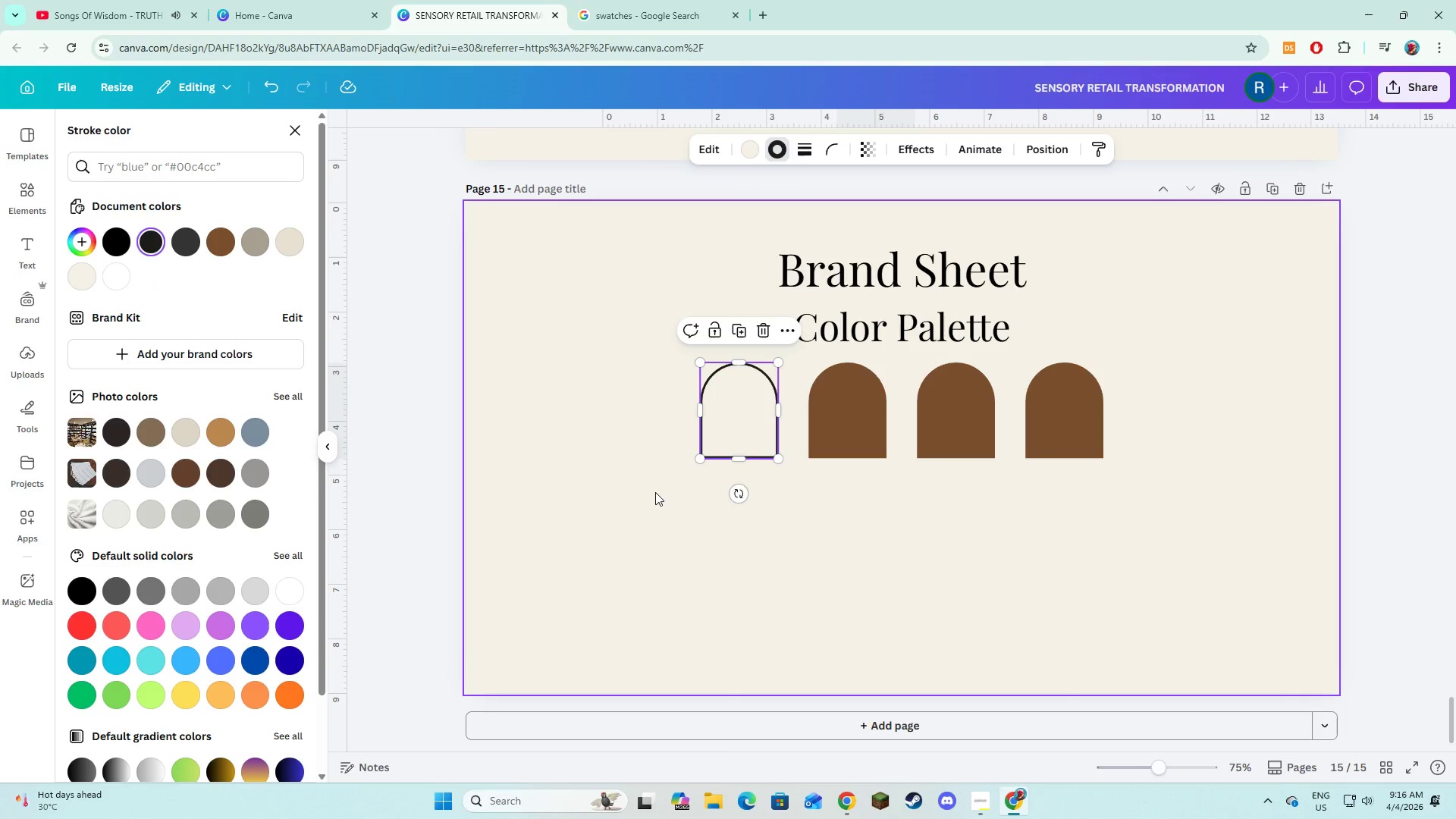 
left_click([655, 492])
 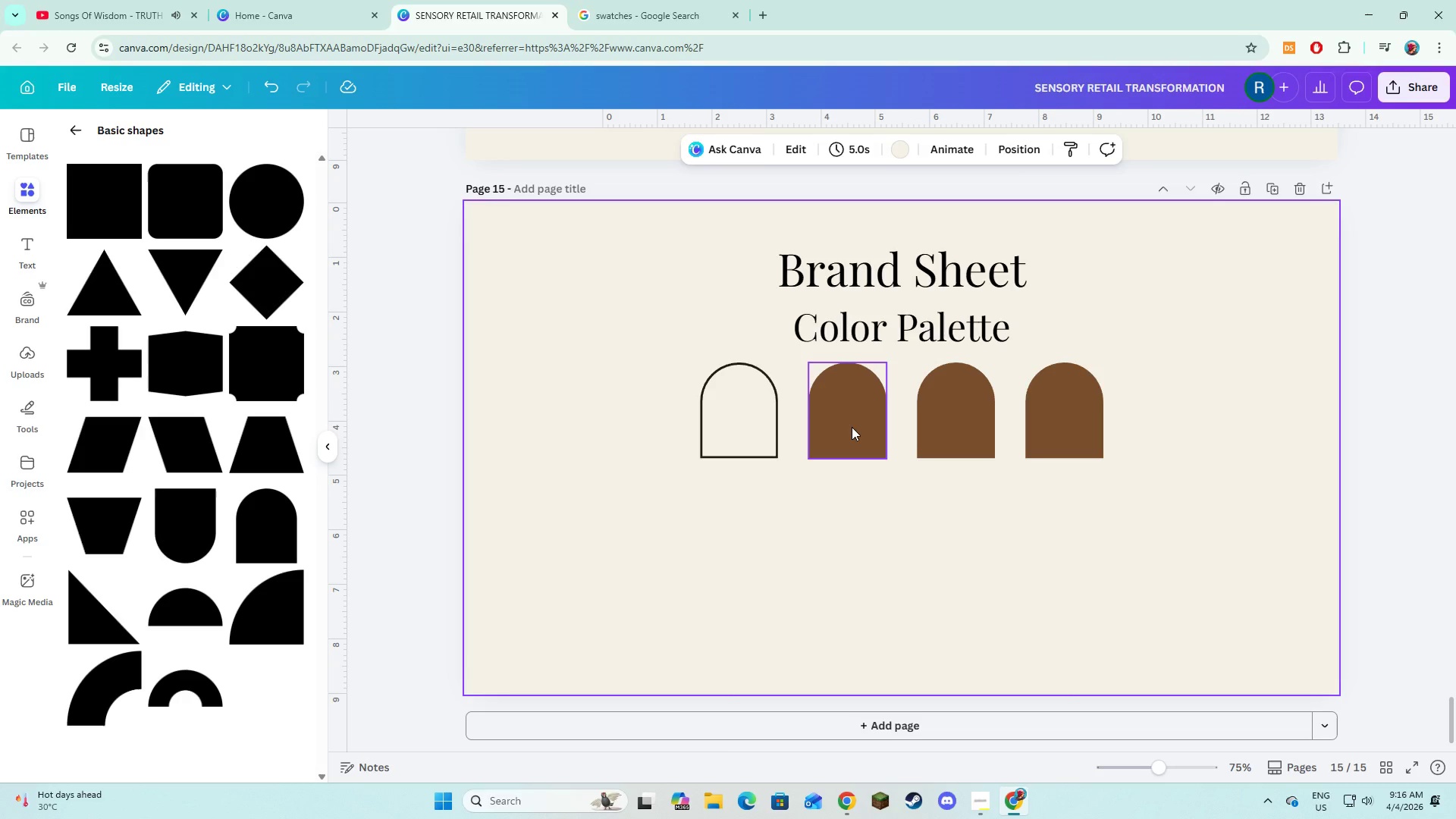 
left_click([852, 427])
 